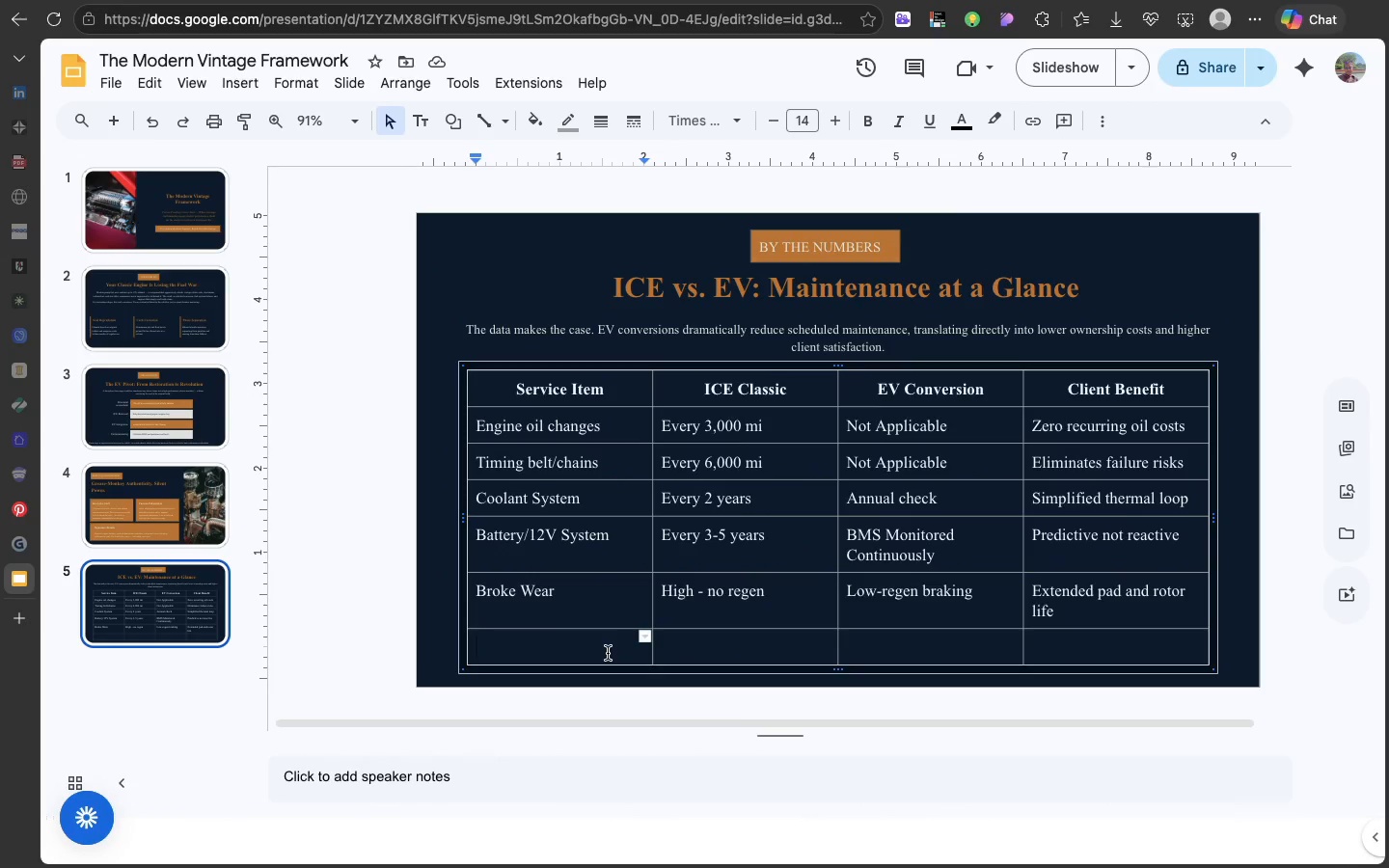 
key(Meta+V)
 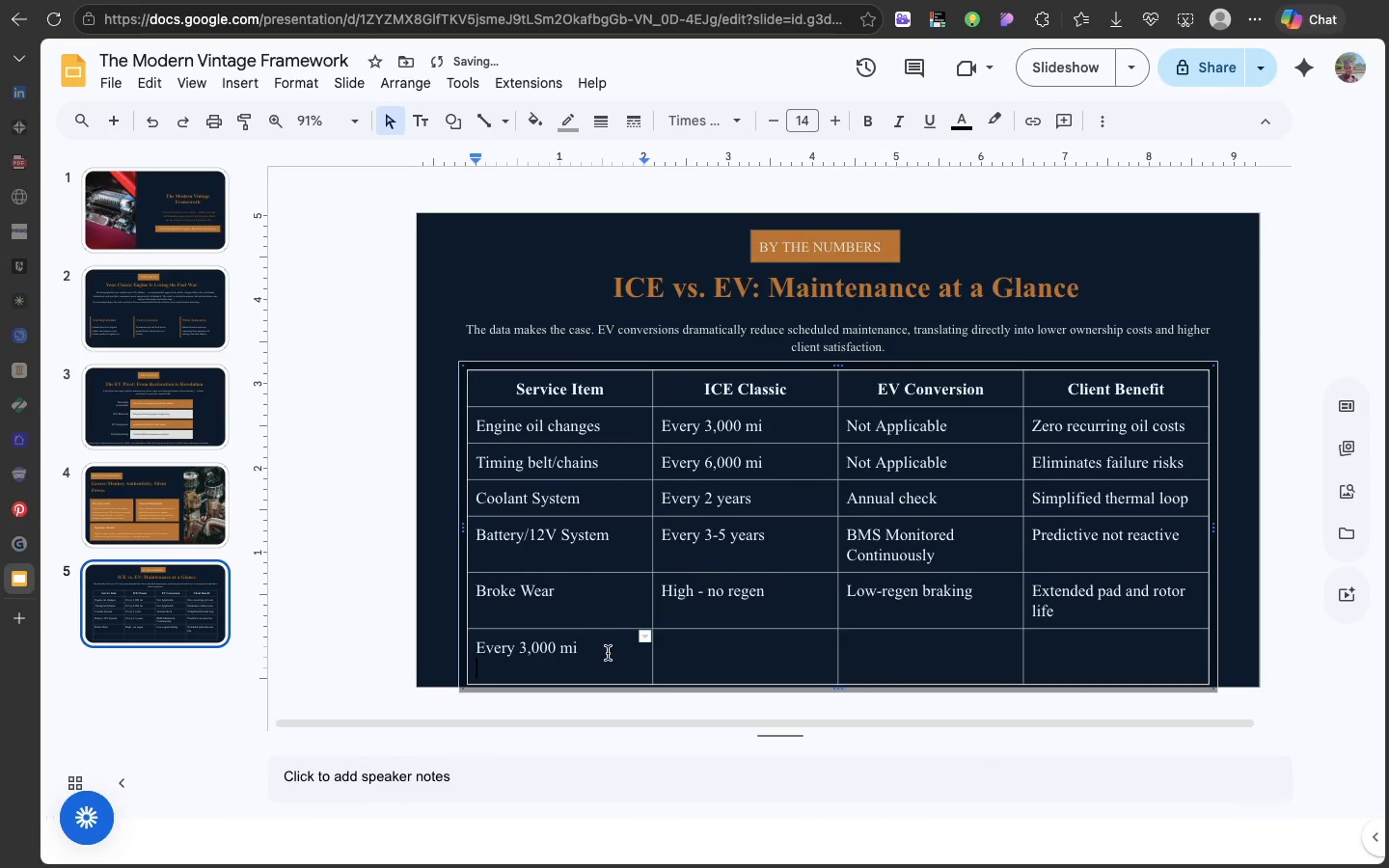 
key(Backspace)
 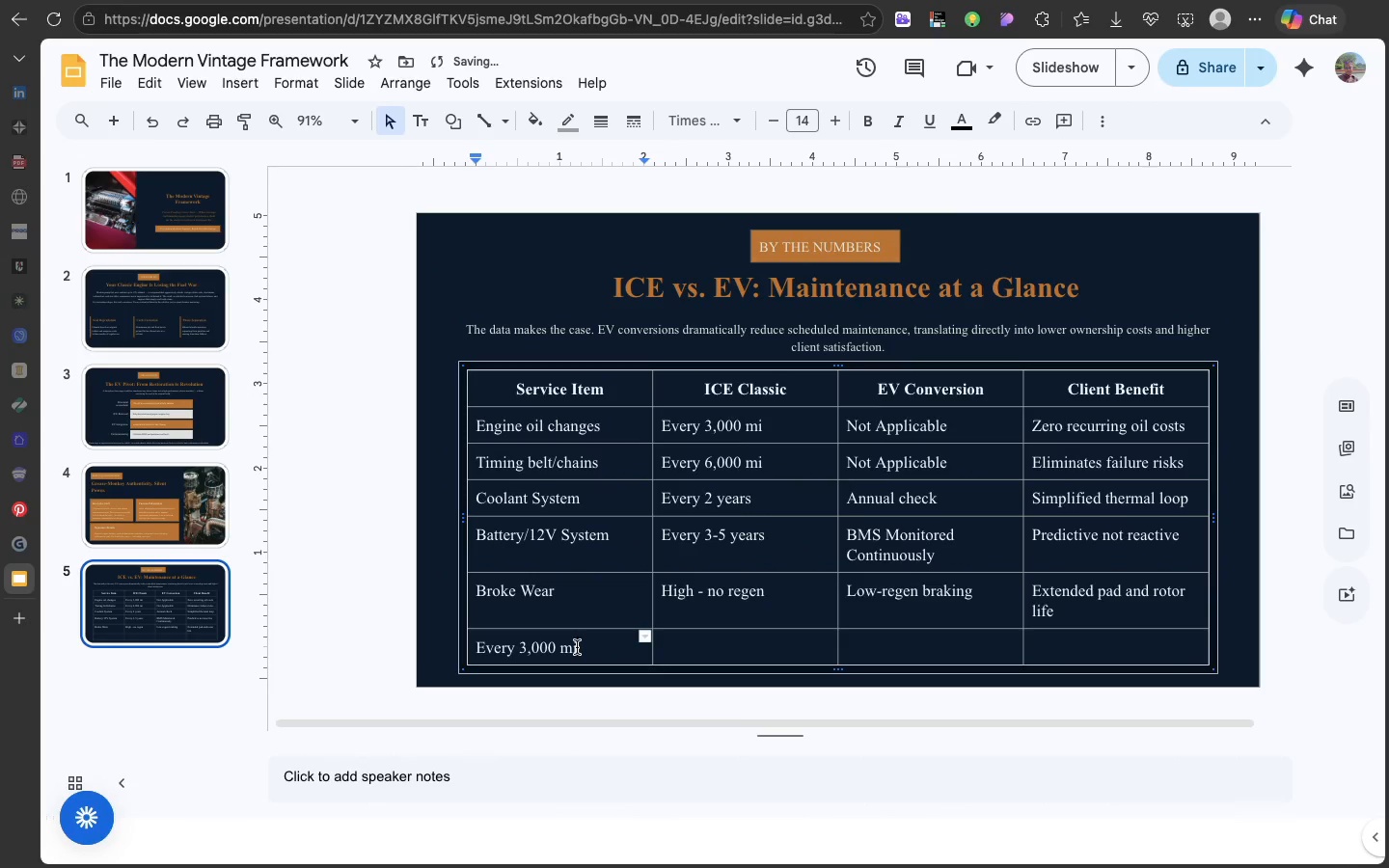 
double_click([577, 647])
 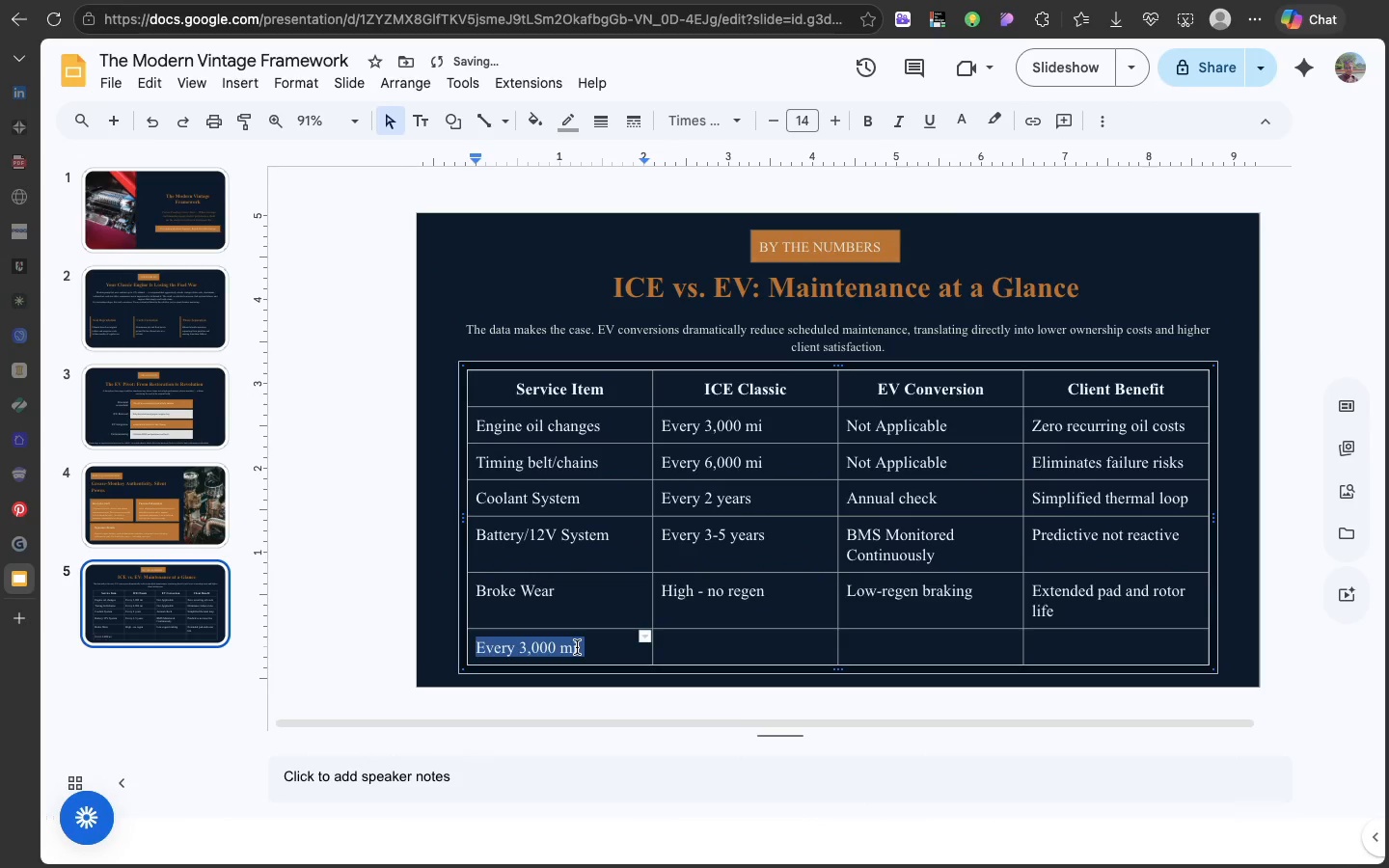 
triple_click([577, 647])
 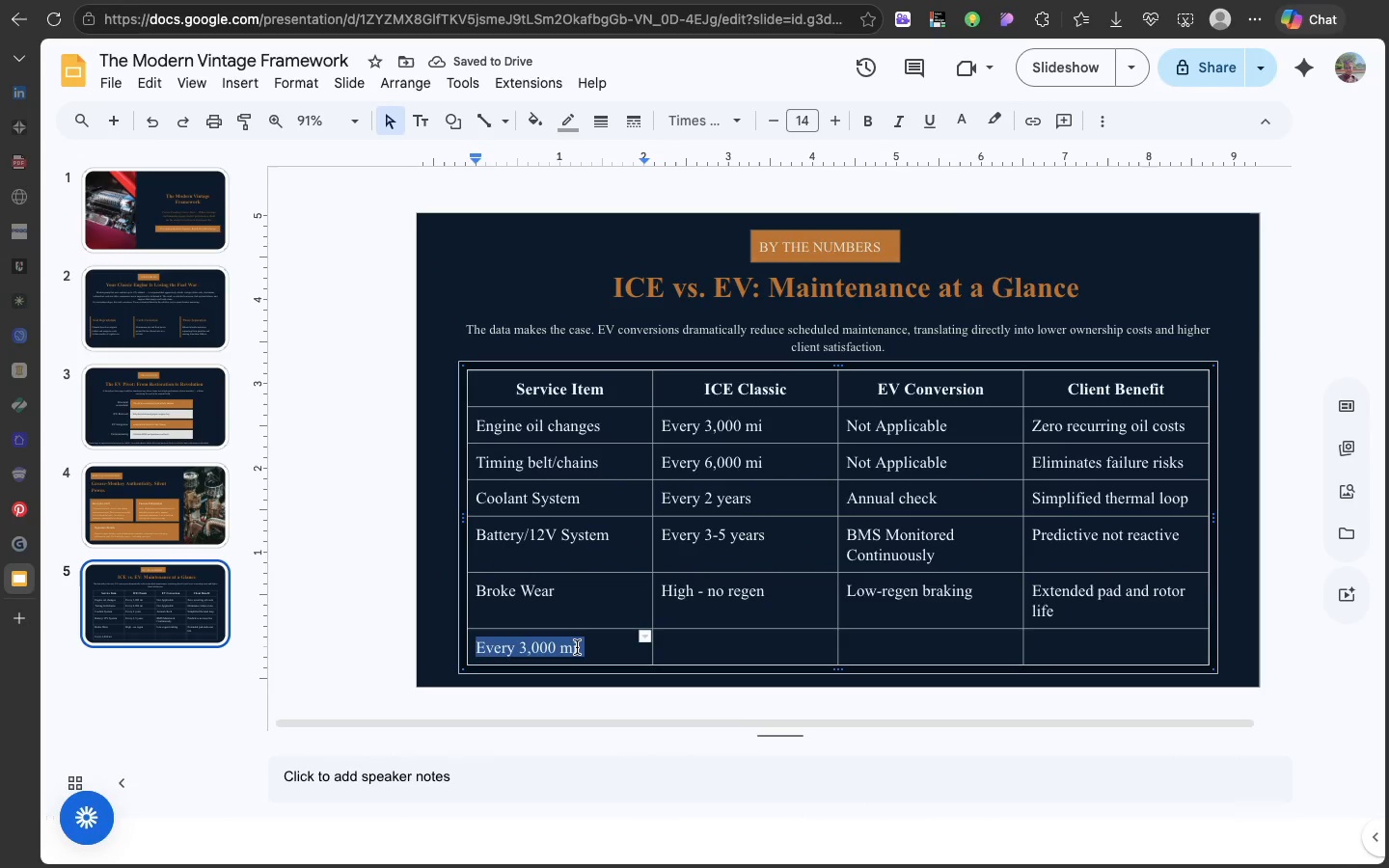 
type(Annual shop Visits)
 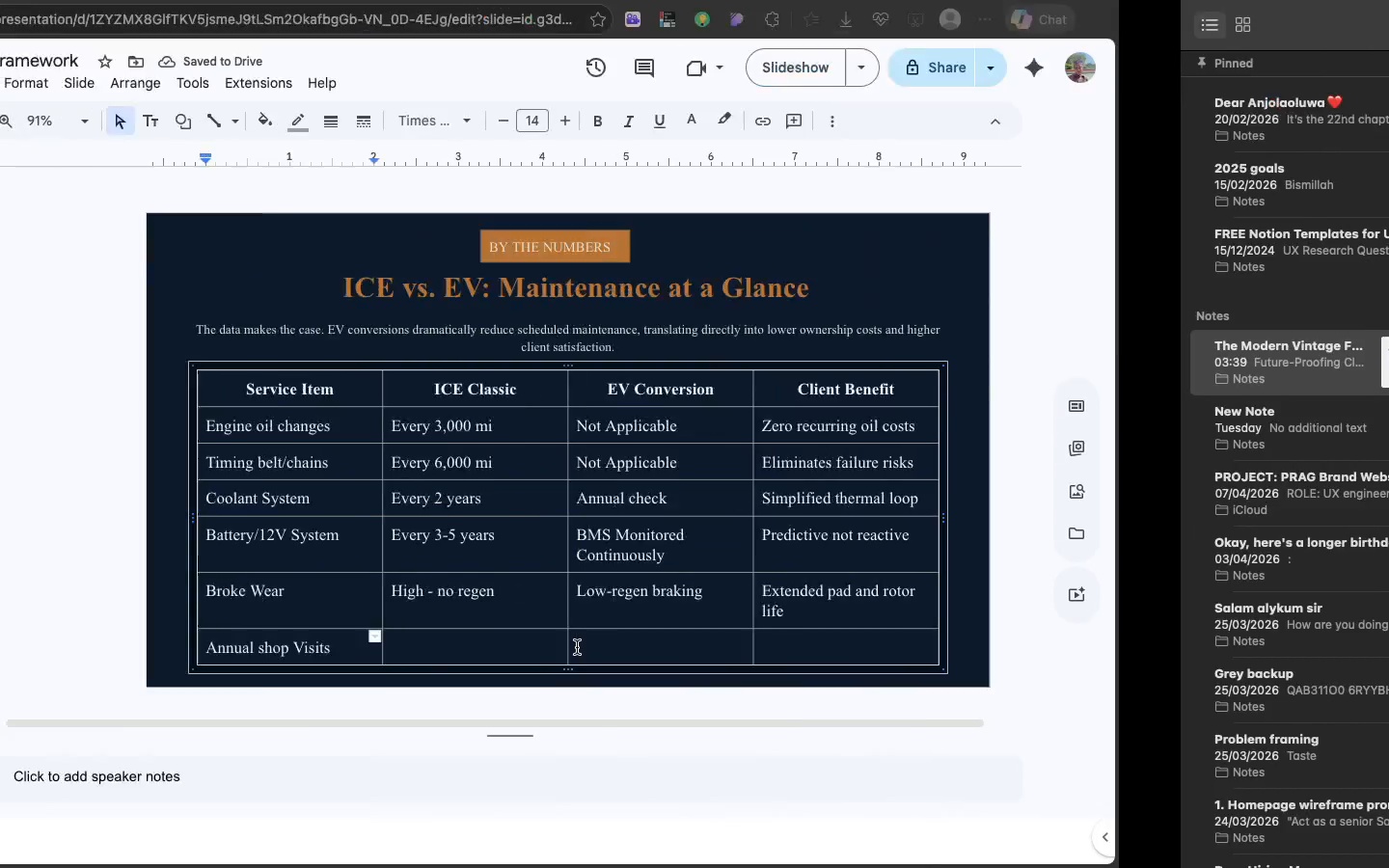 
left_click([690, 654])
 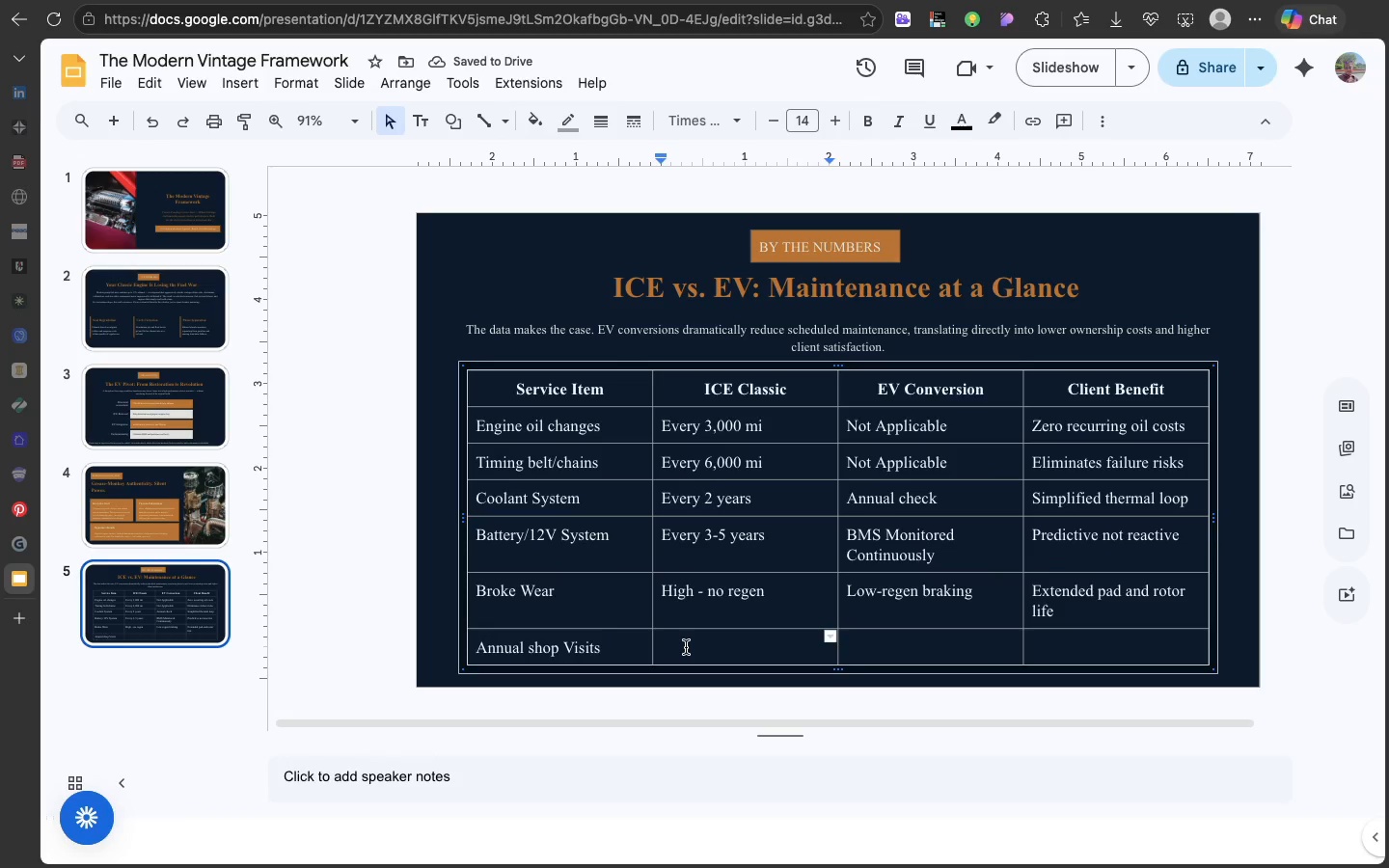 
left_click([686, 647])
 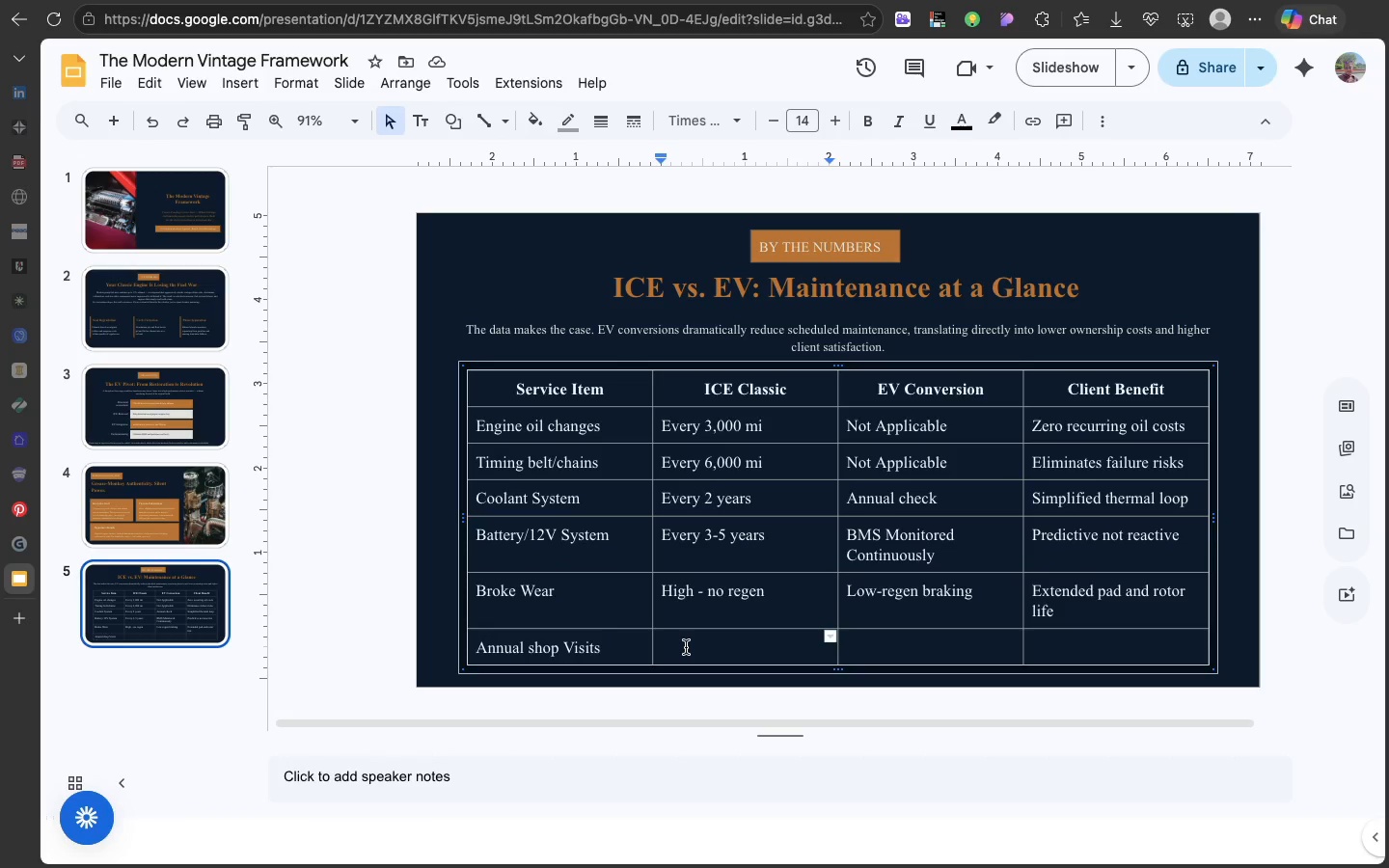 
key(4)
 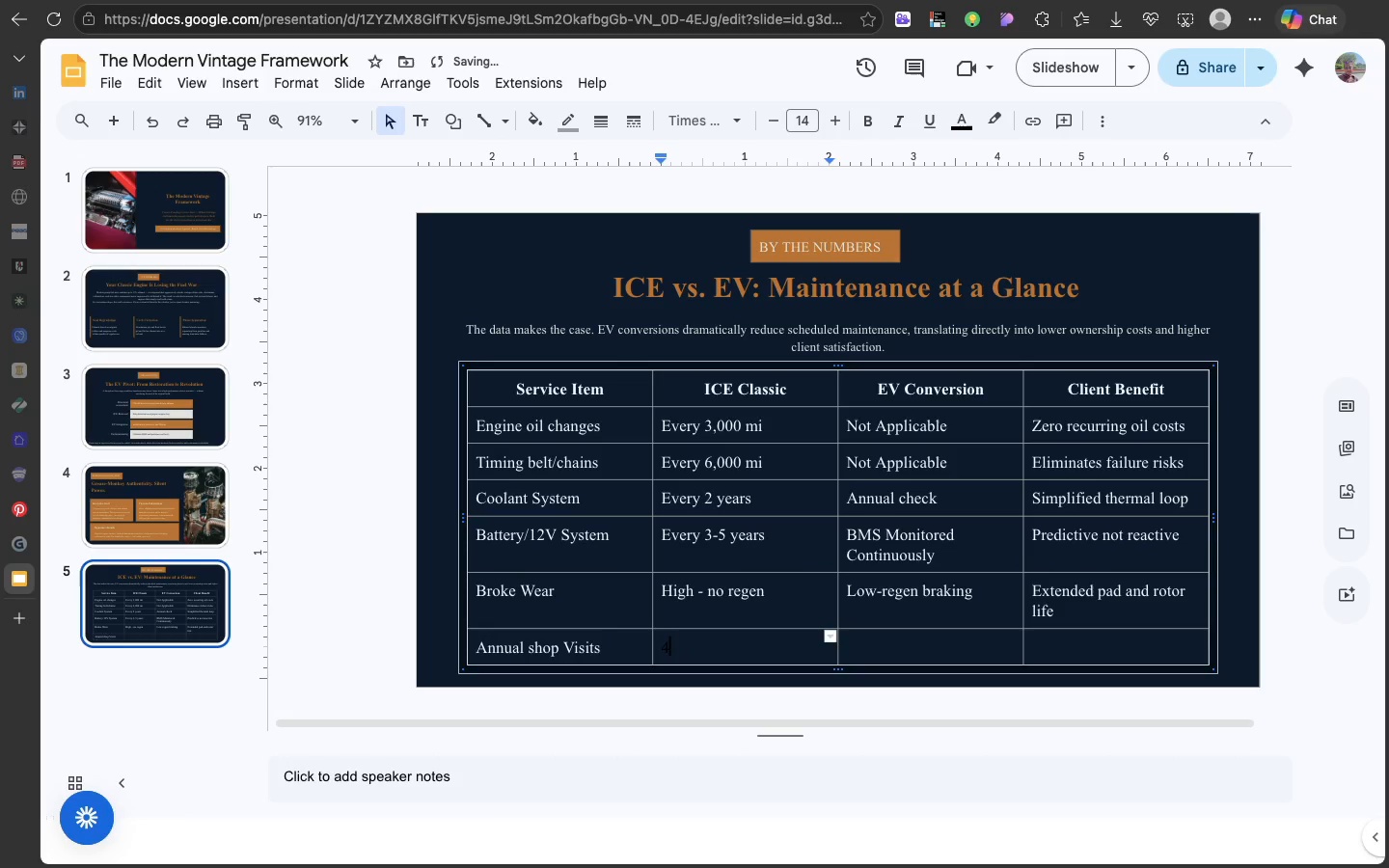 
key(Backspace)
 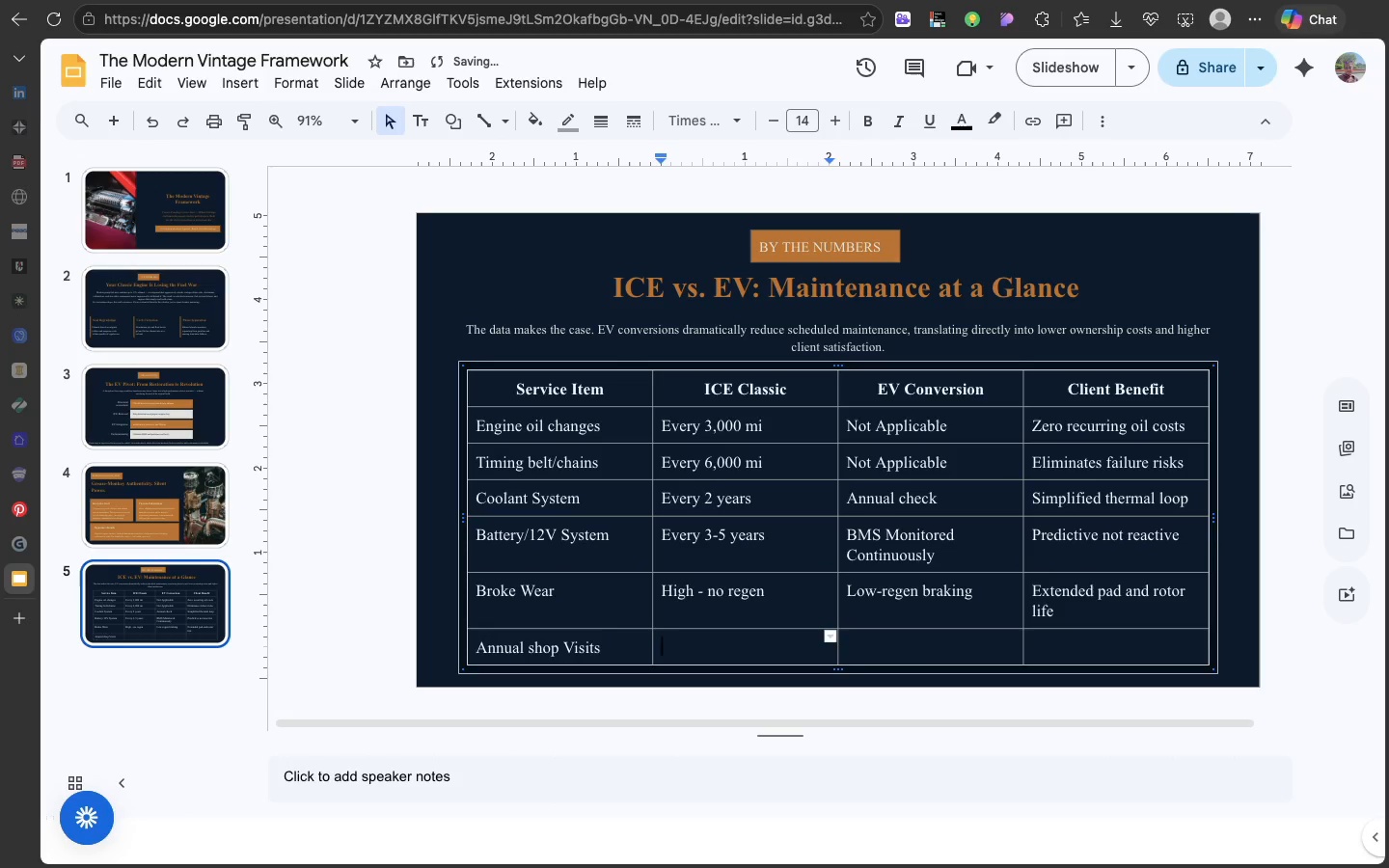 
key(Meta+V)
 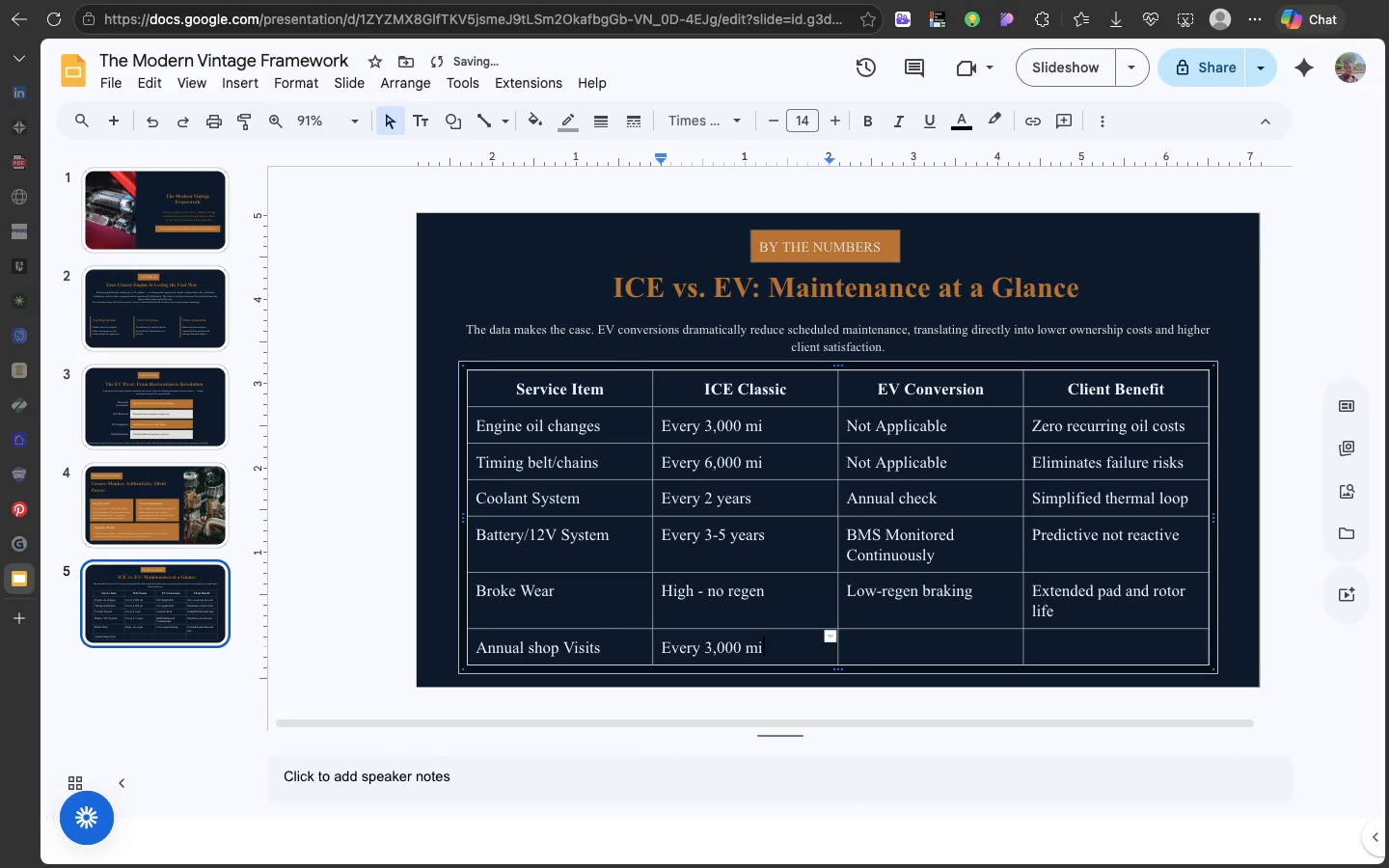 
key(Backspace)
 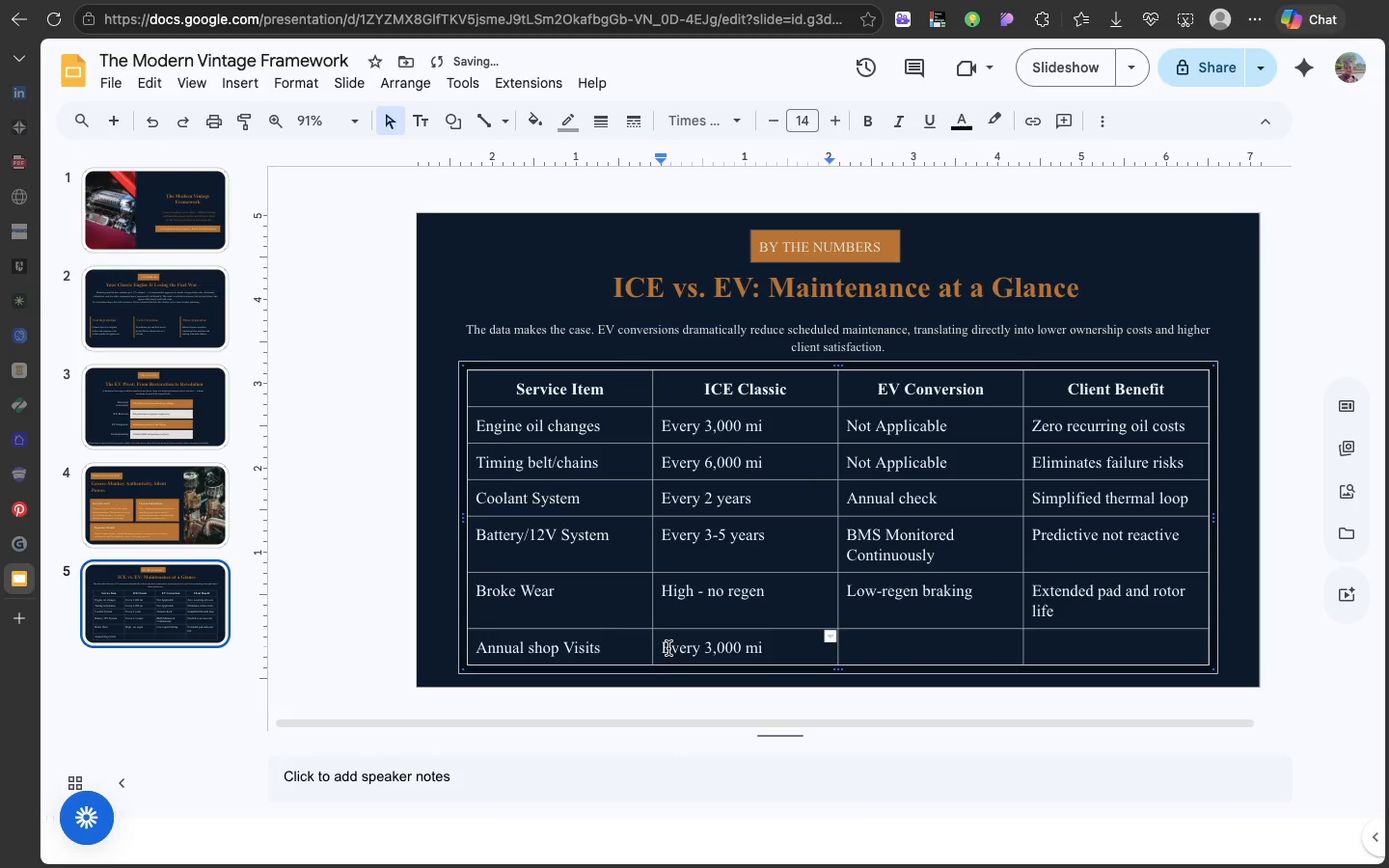 
double_click([668, 648])
 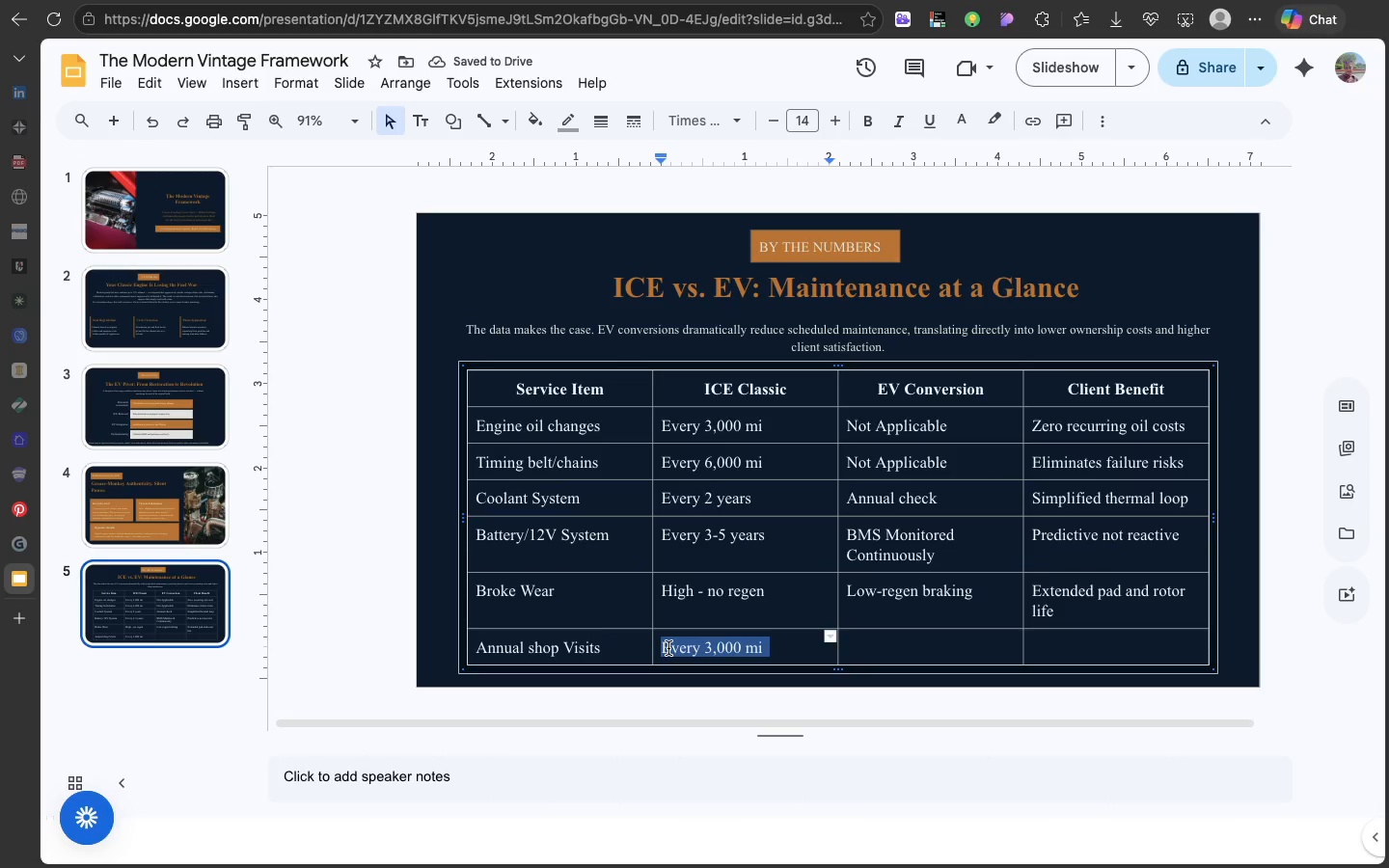 
triple_click([668, 648])
 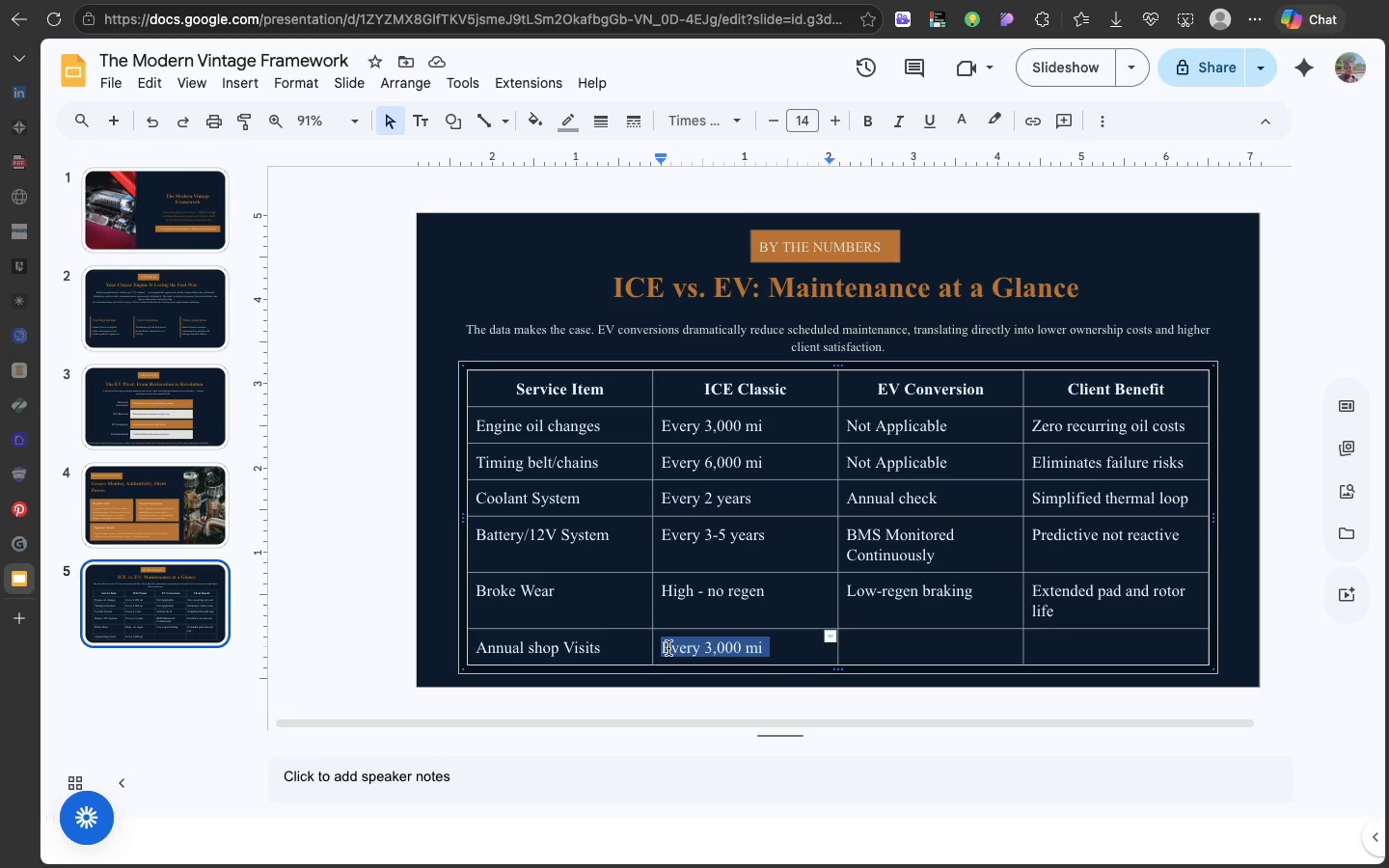 
type(4-6 per year)
 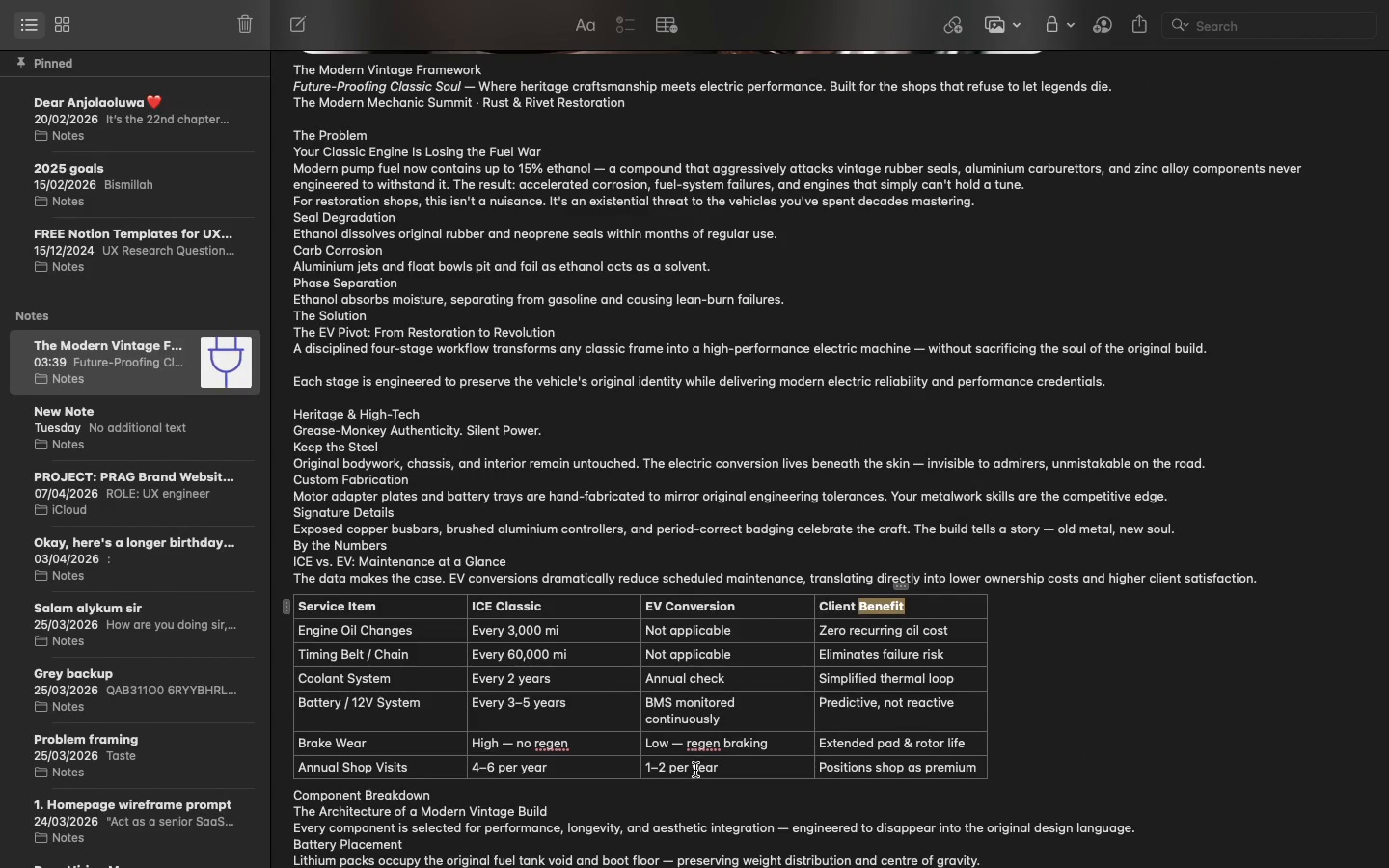 
double_click([694, 770])
 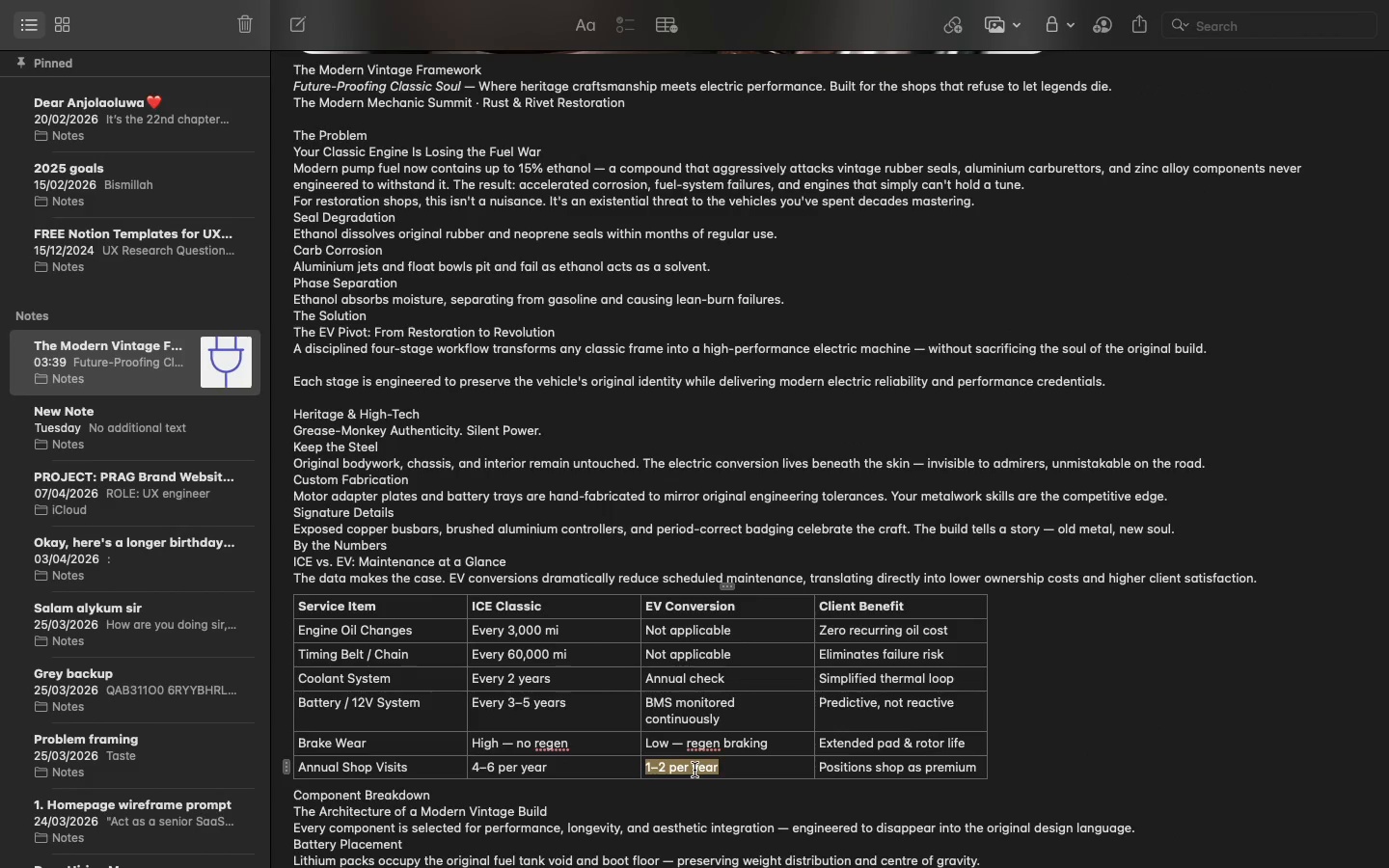 
triple_click([694, 770])
 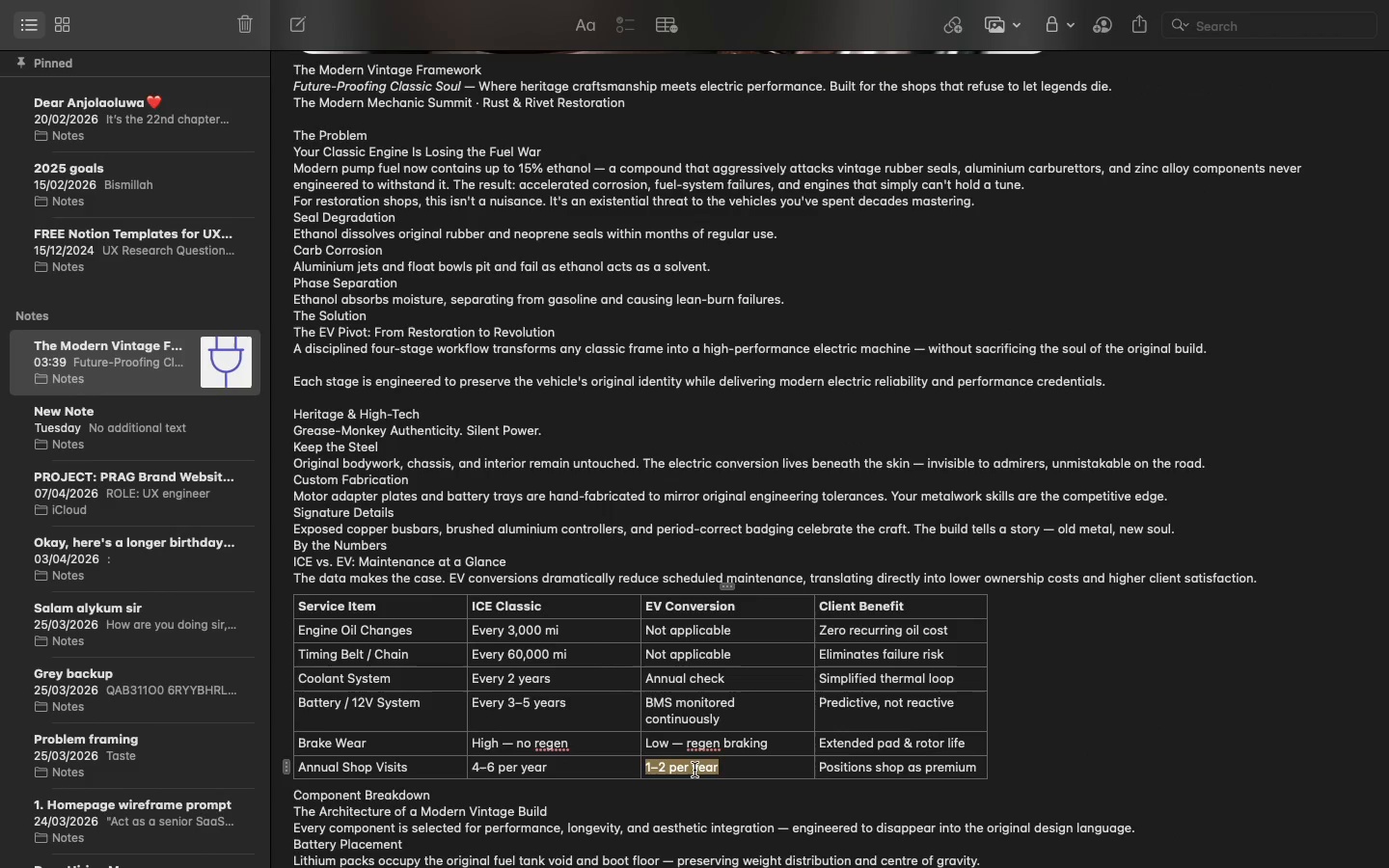 
key(Meta+CommandLeft)
 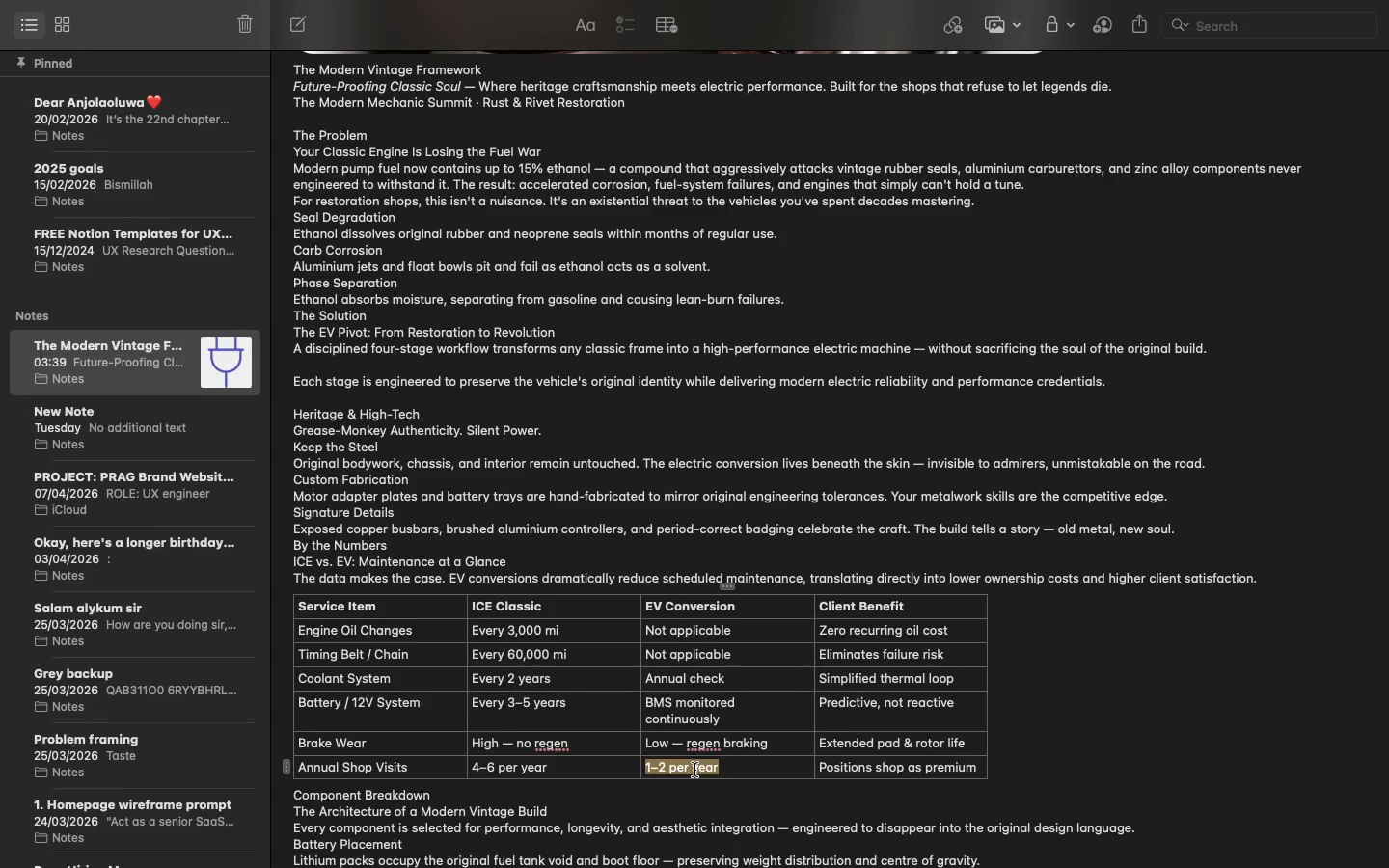 
key(Meta+C)
 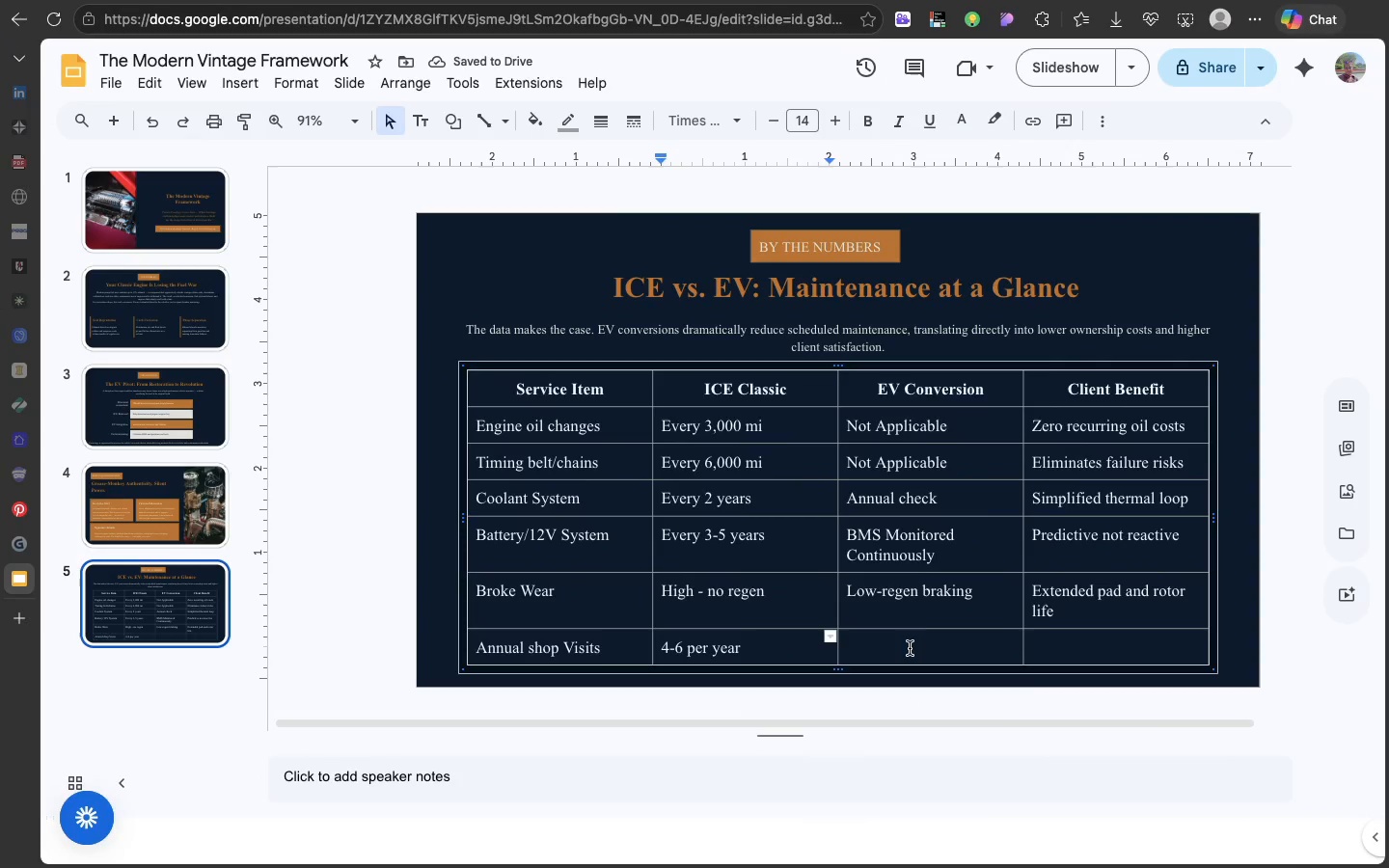 
left_click([910, 648])
 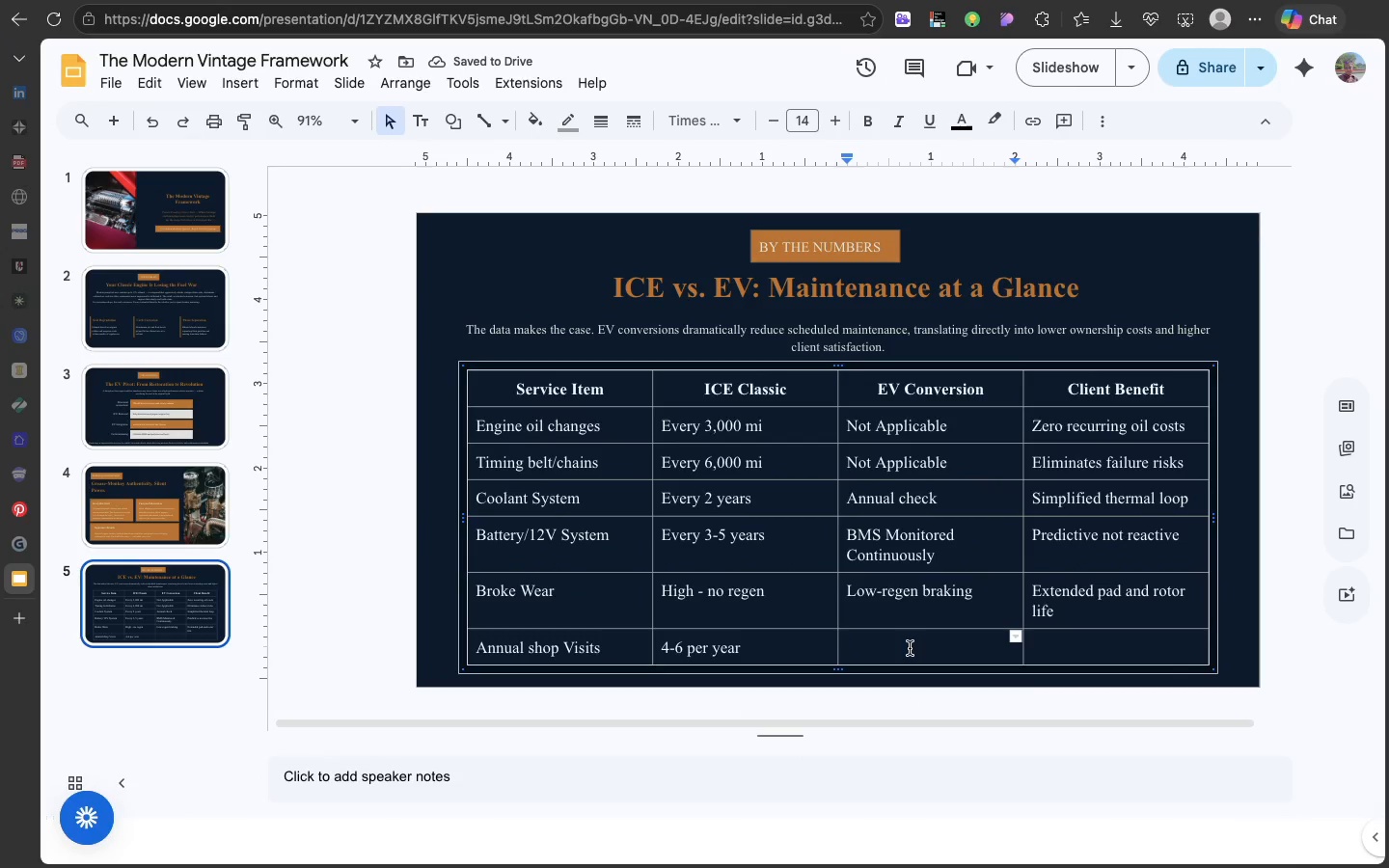 
key(Meta+V)
 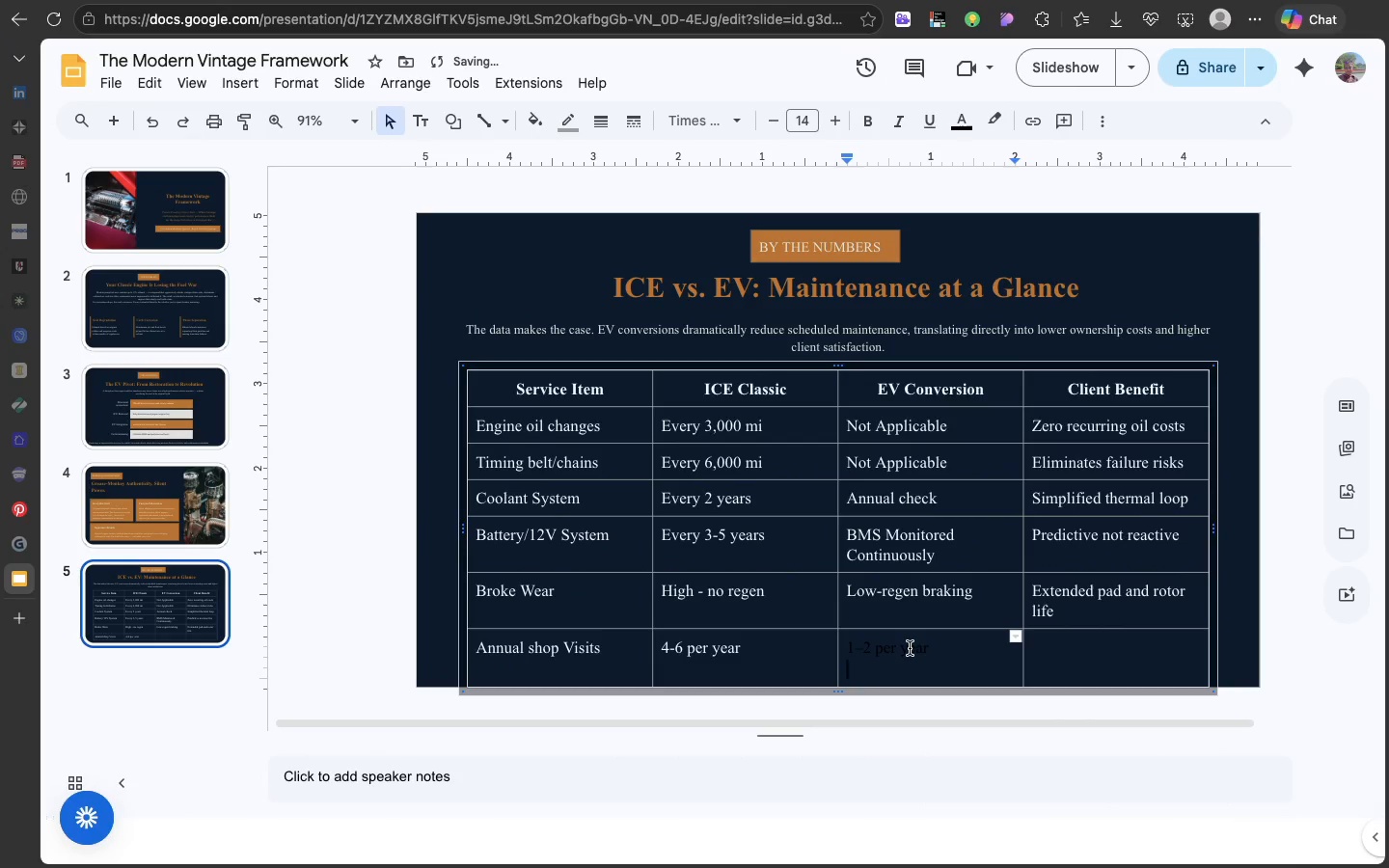 
key(Meta+Z)
 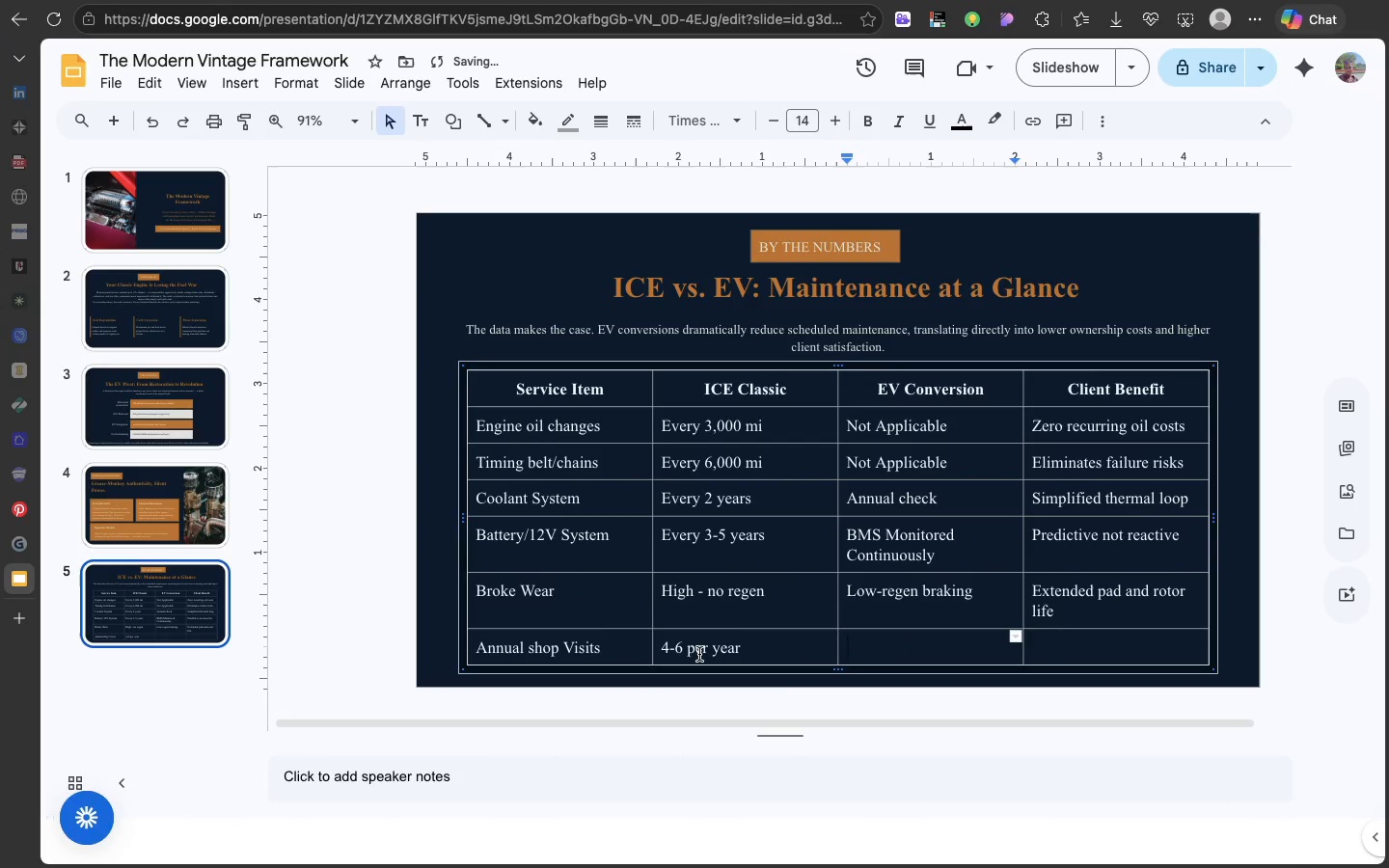 
double_click([699, 654])
 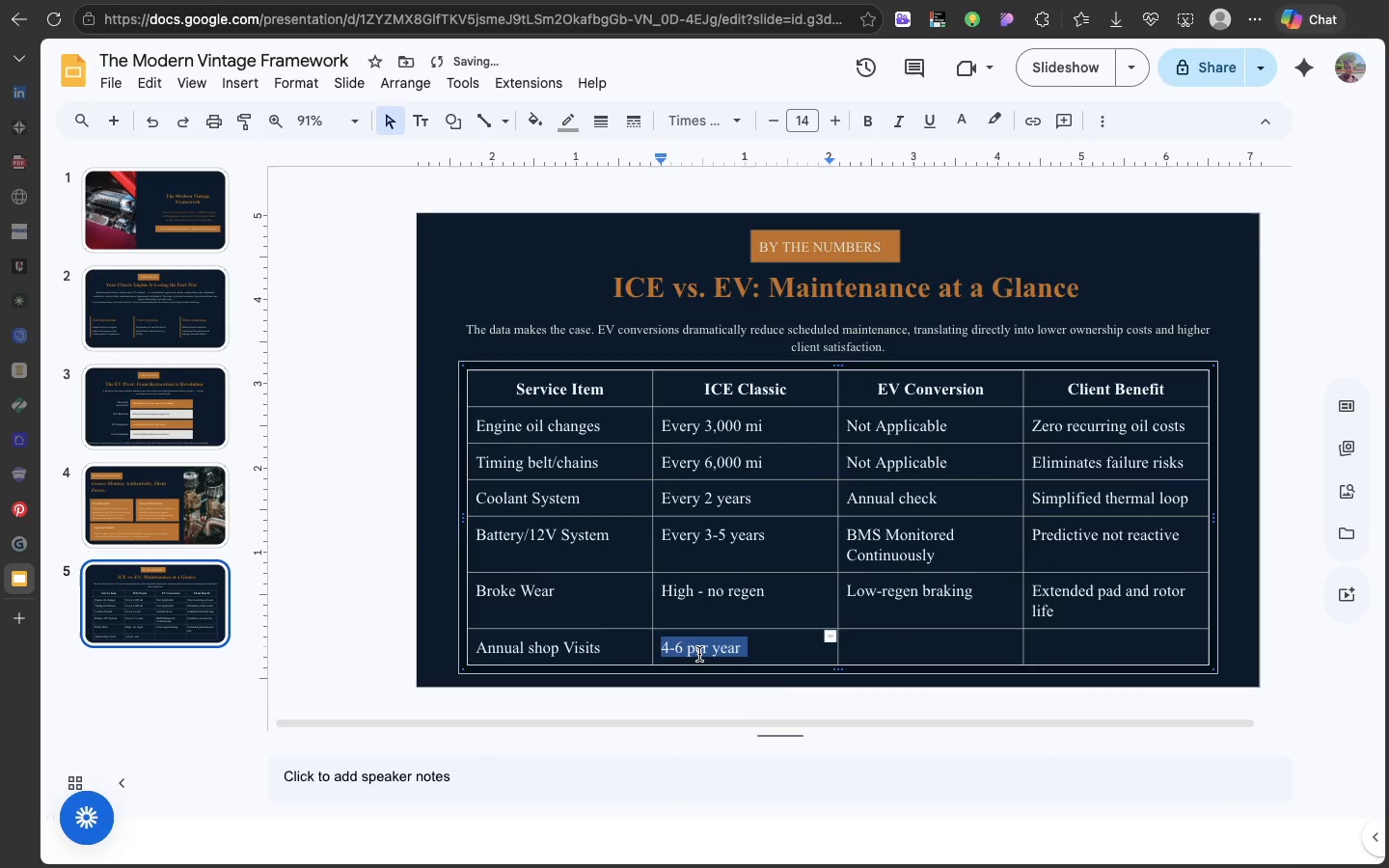 
triple_click([699, 654])
 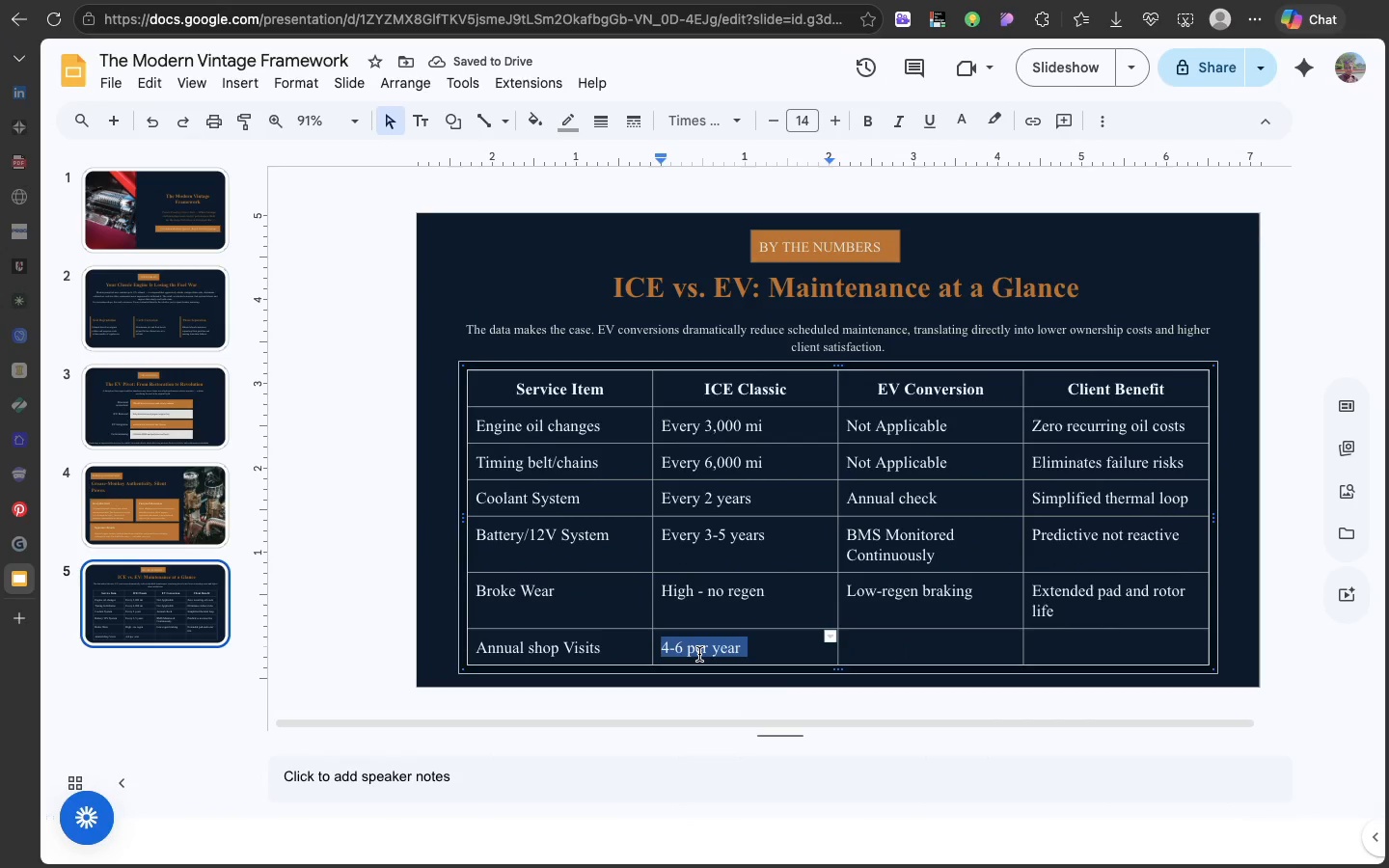 
key(Meta+C)
 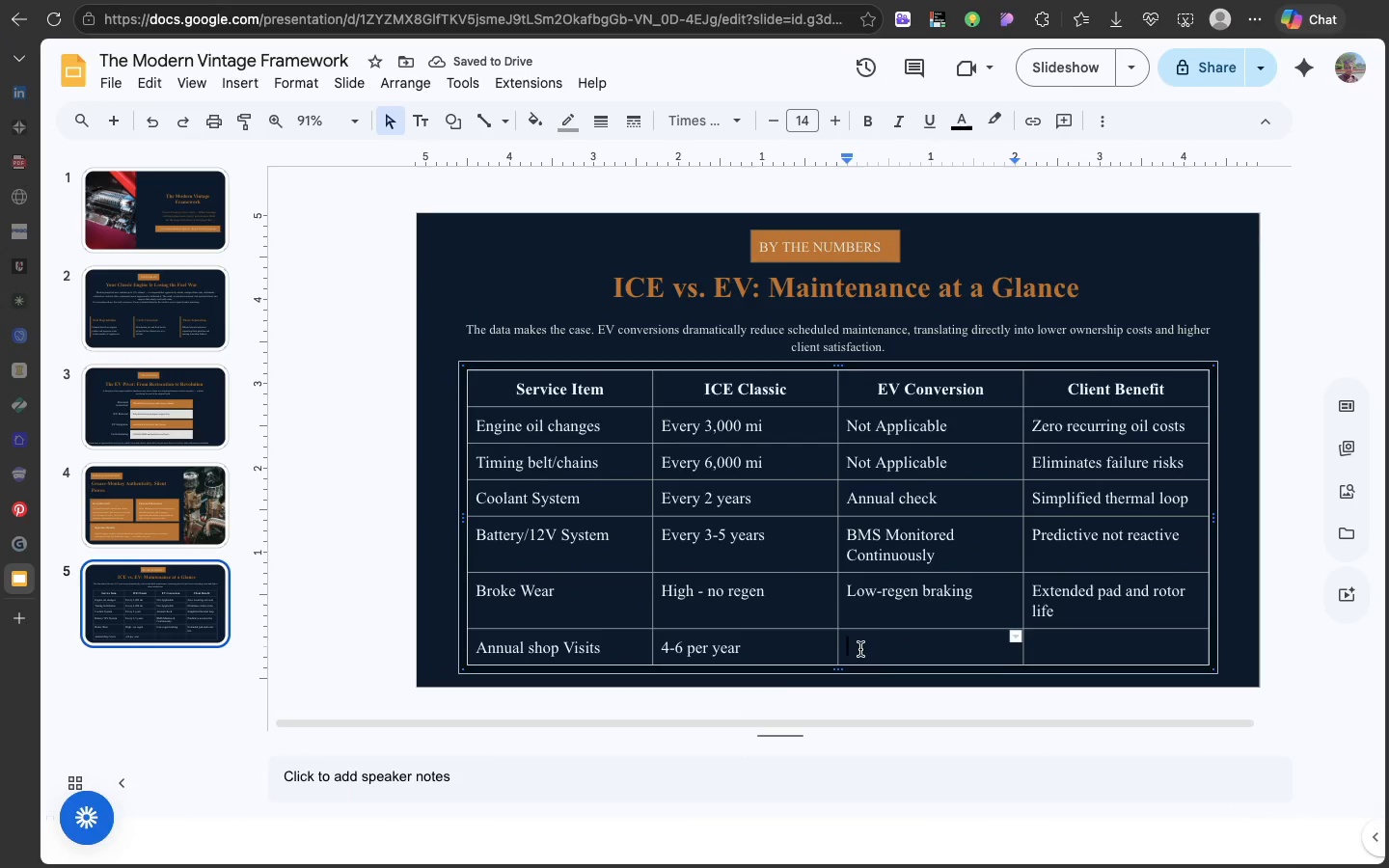 
double_click([860, 649])
 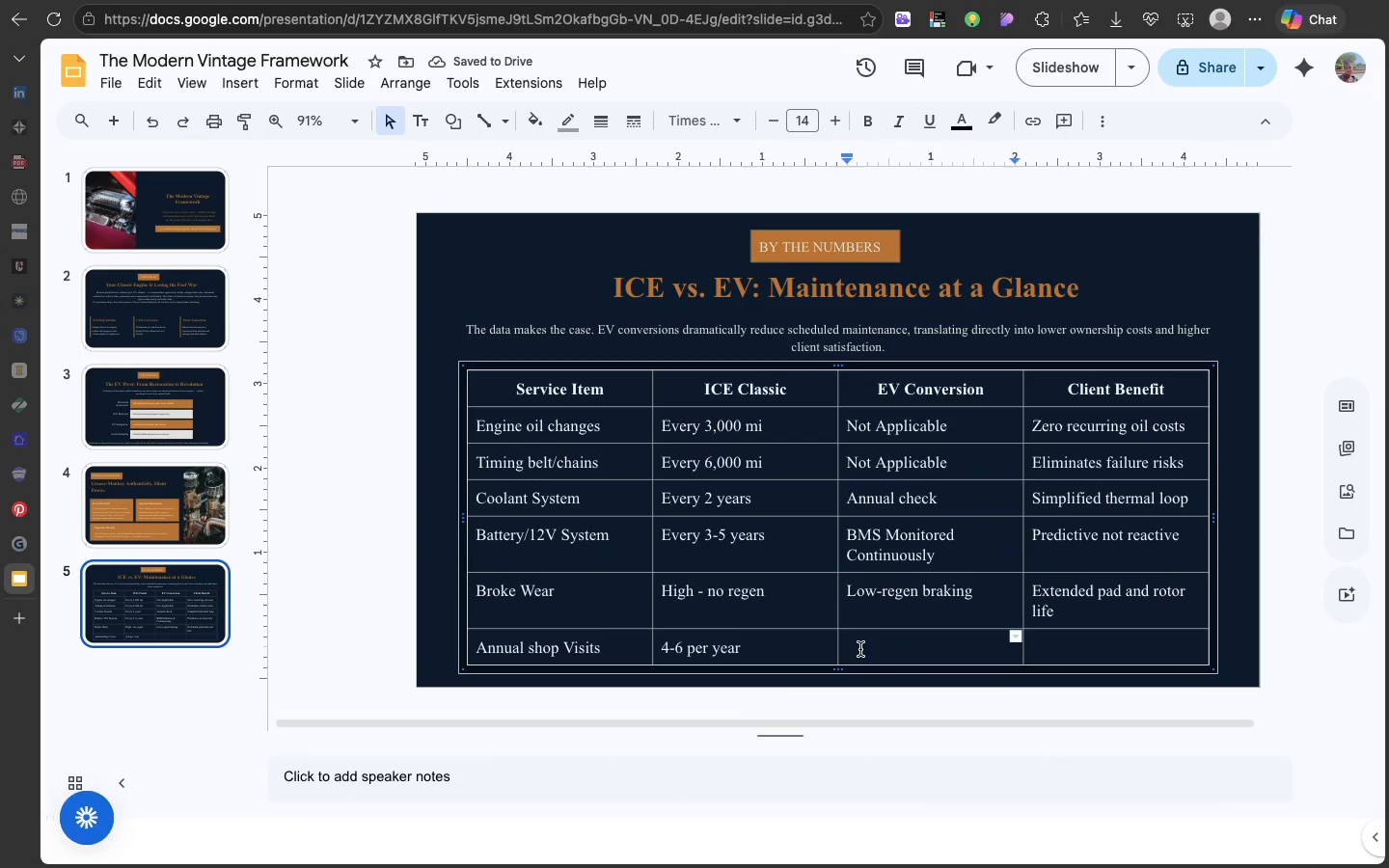 
key(Meta+V)
 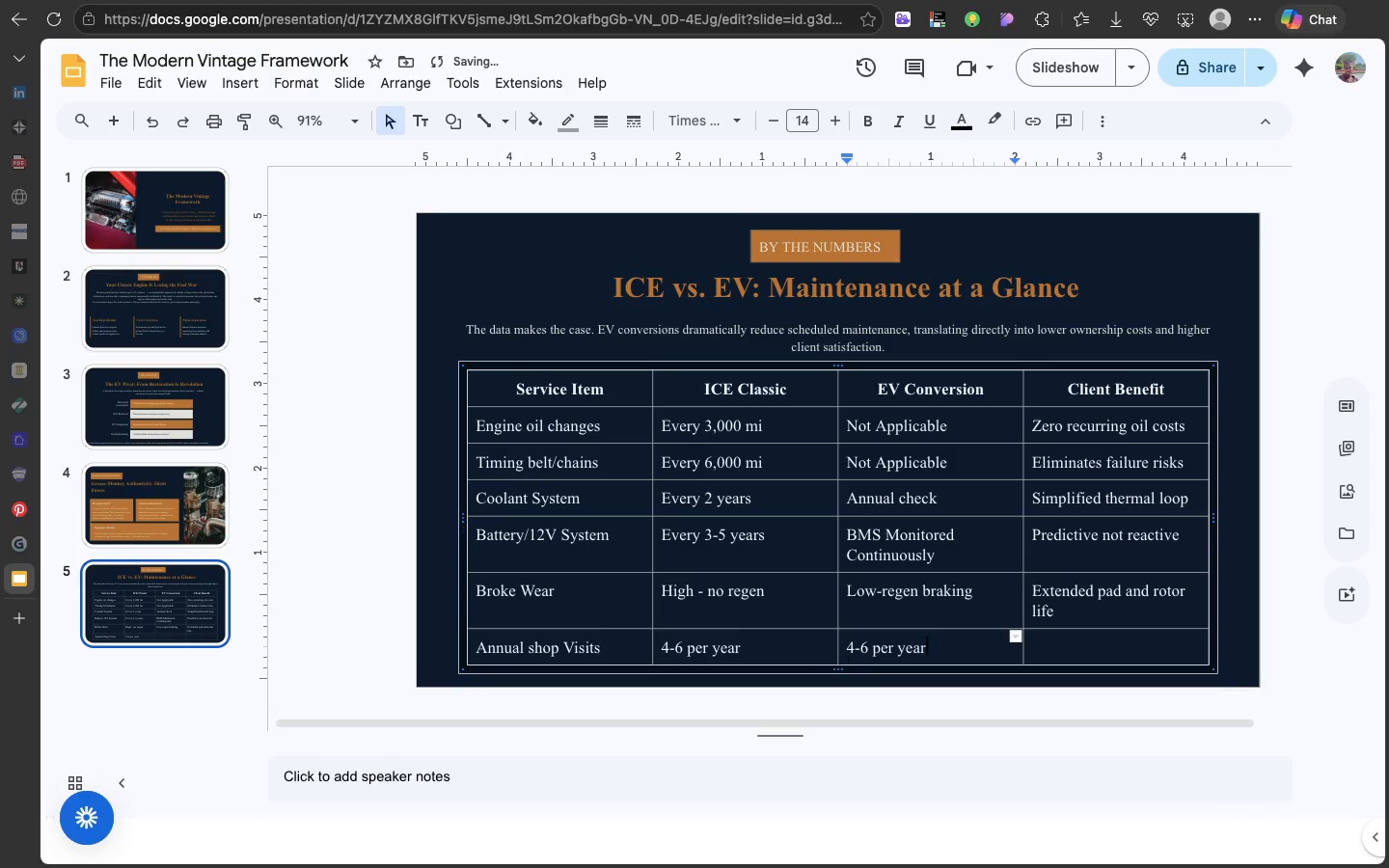 
key(Backspace)
 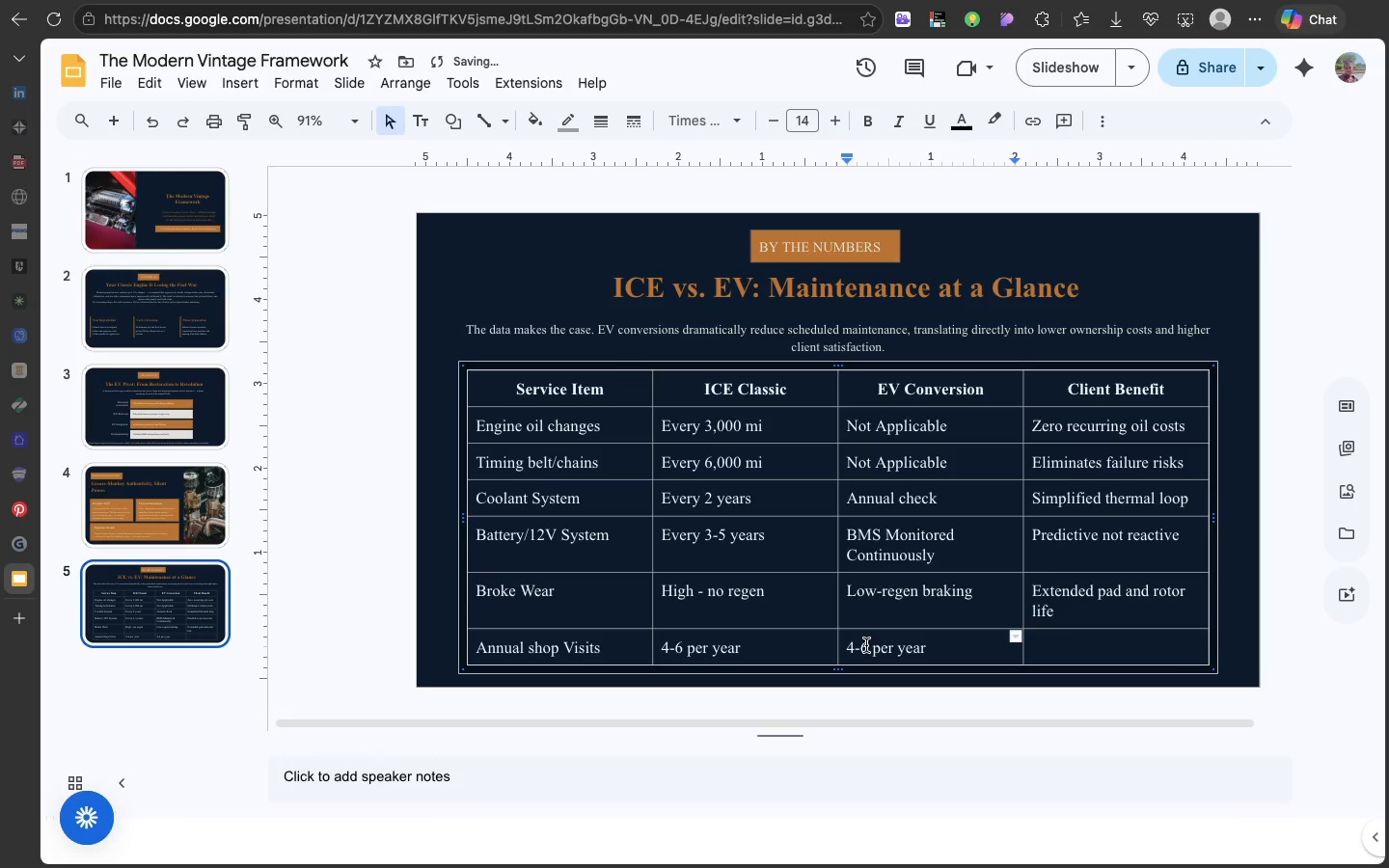 
double_click([866, 645])
 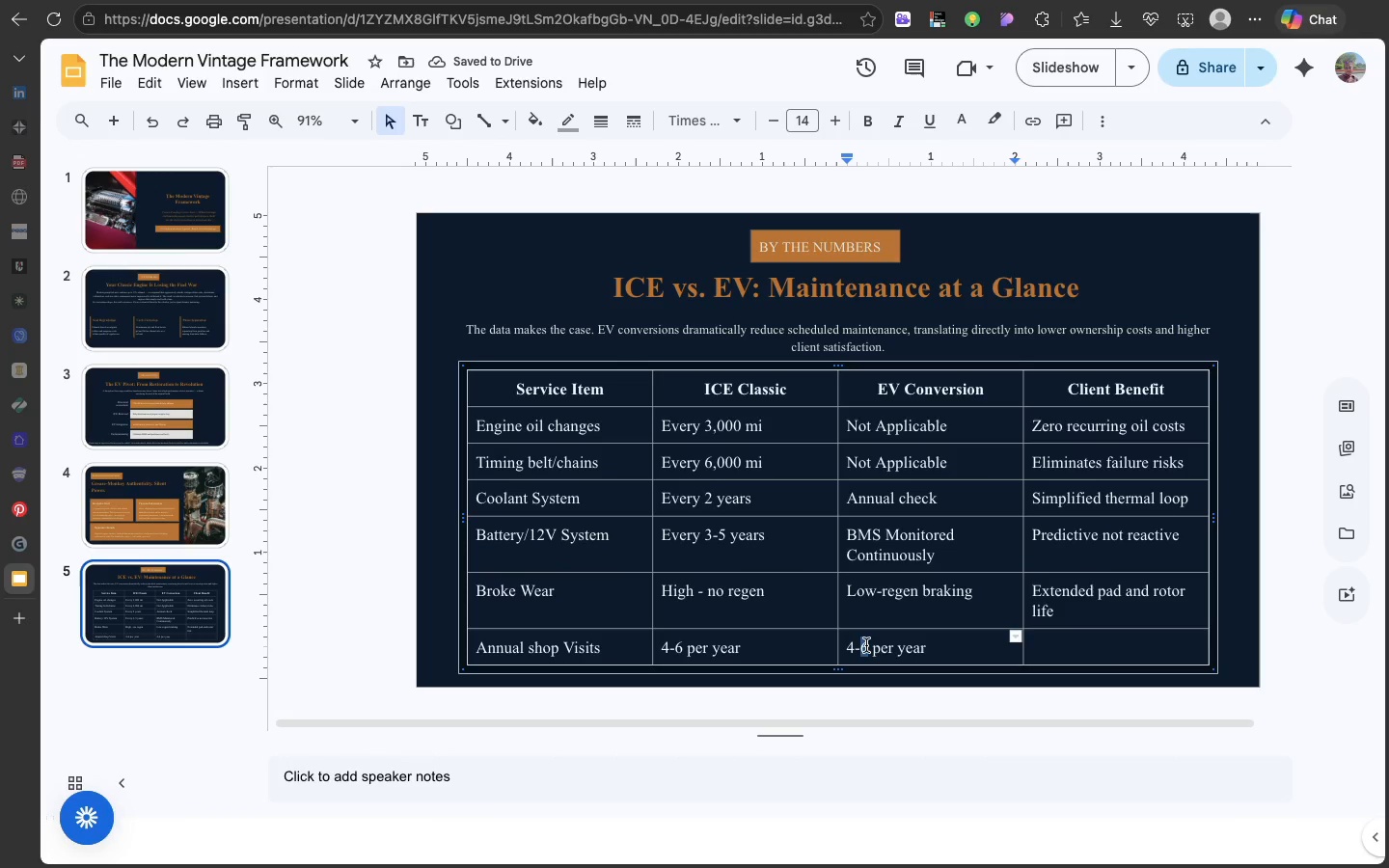 
double_click([866, 645])
 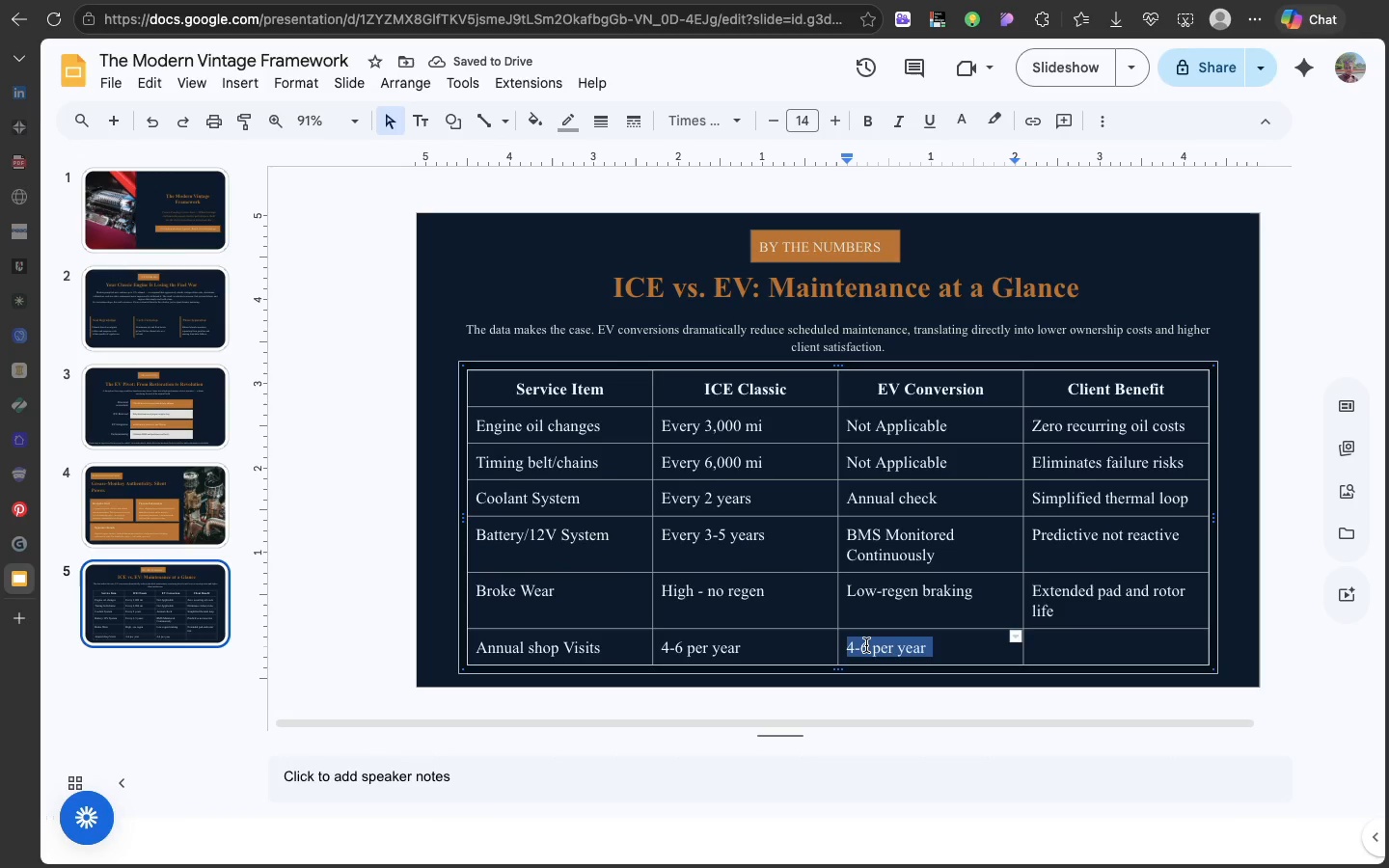 
triple_click([866, 645])
 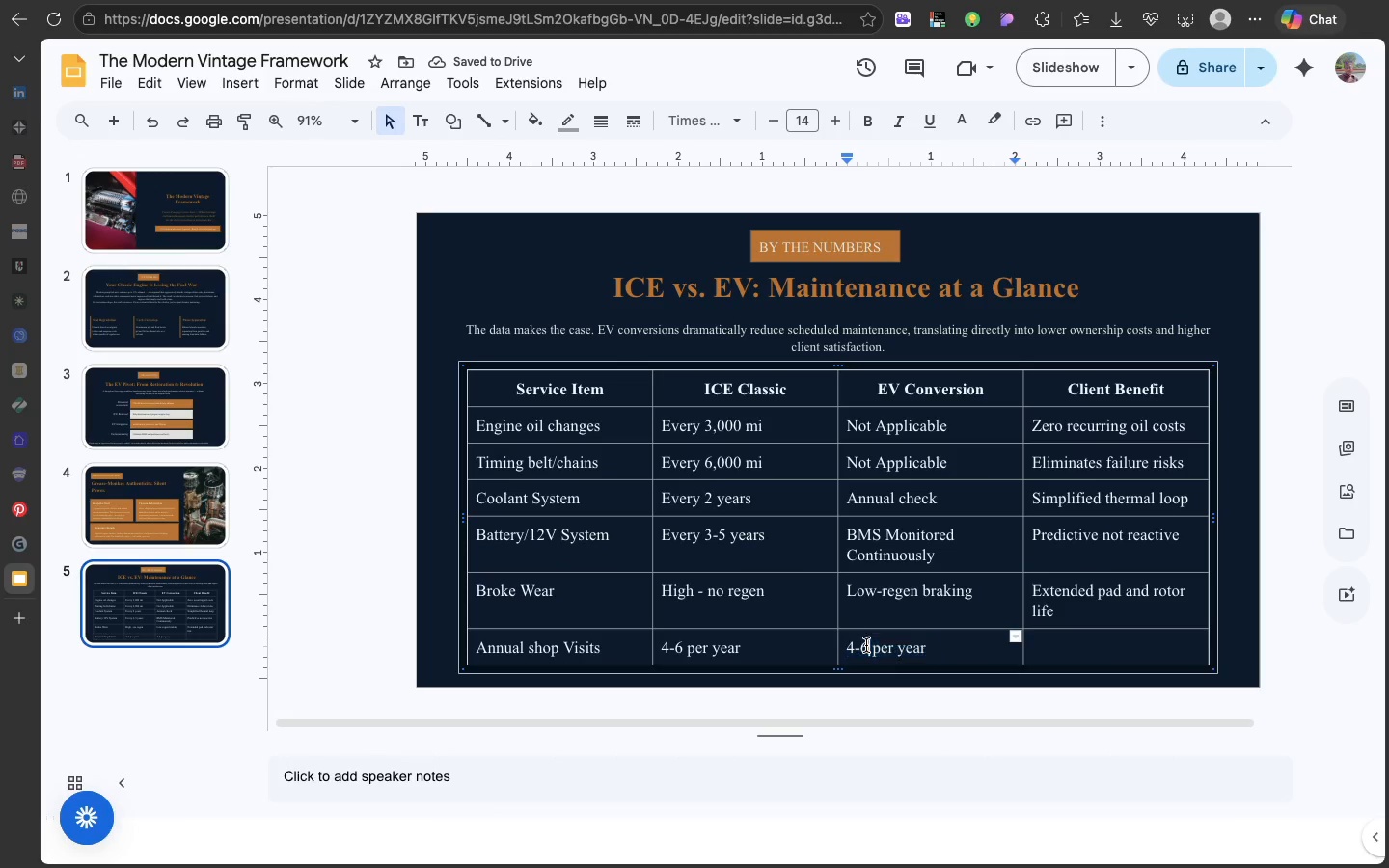 
left_click([866, 645])
 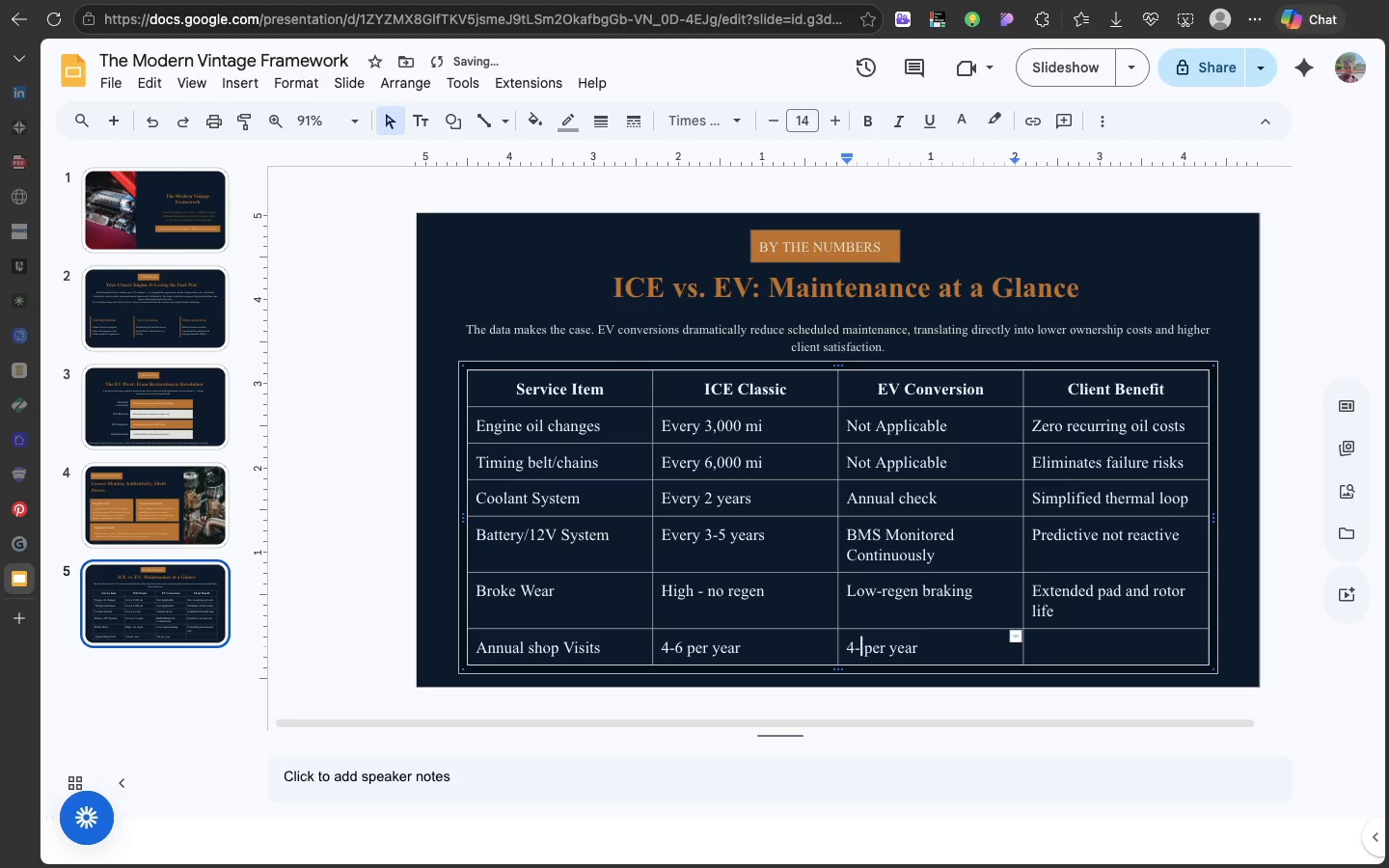 
key(Backspace)
 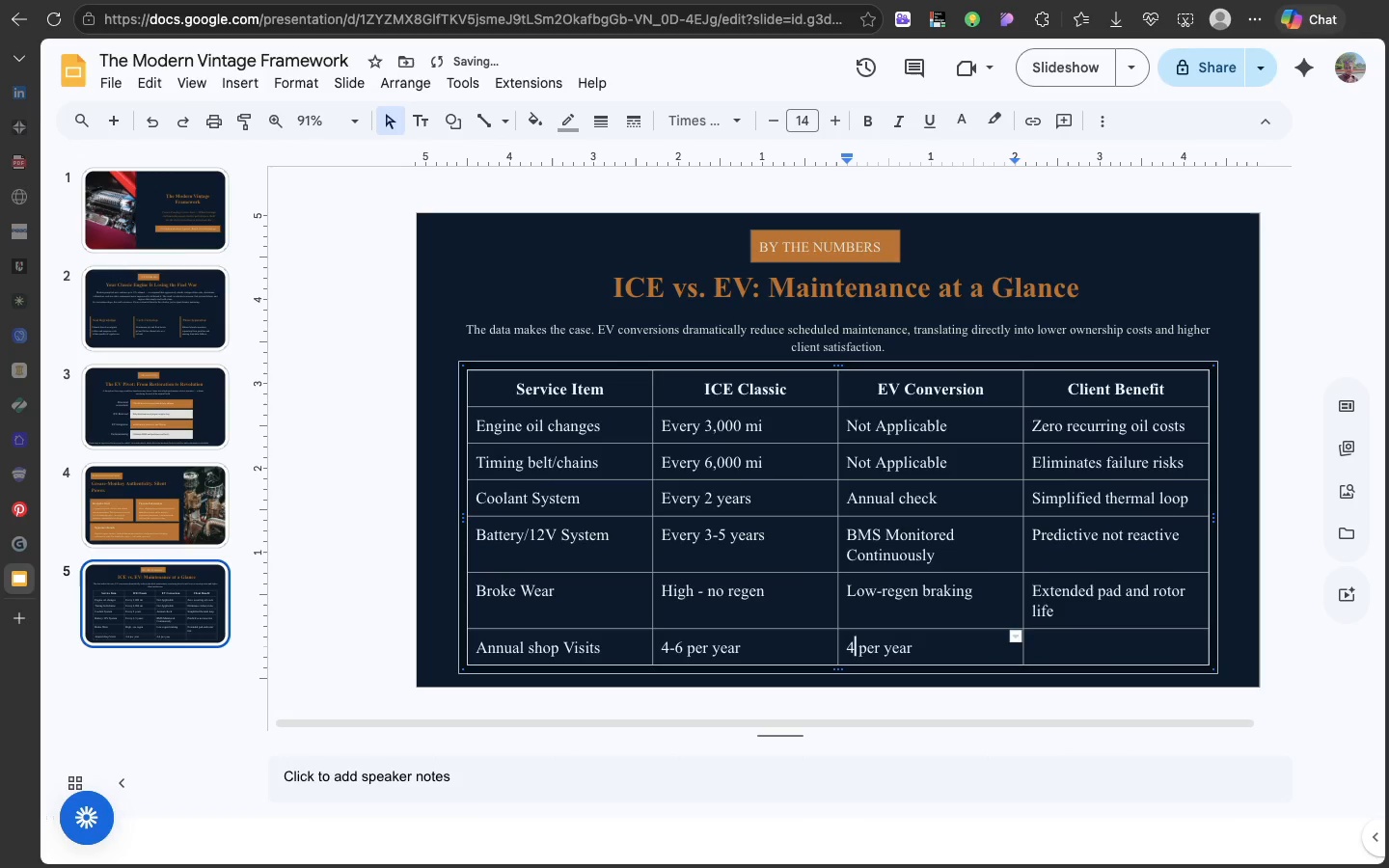 
key(Backspace)
 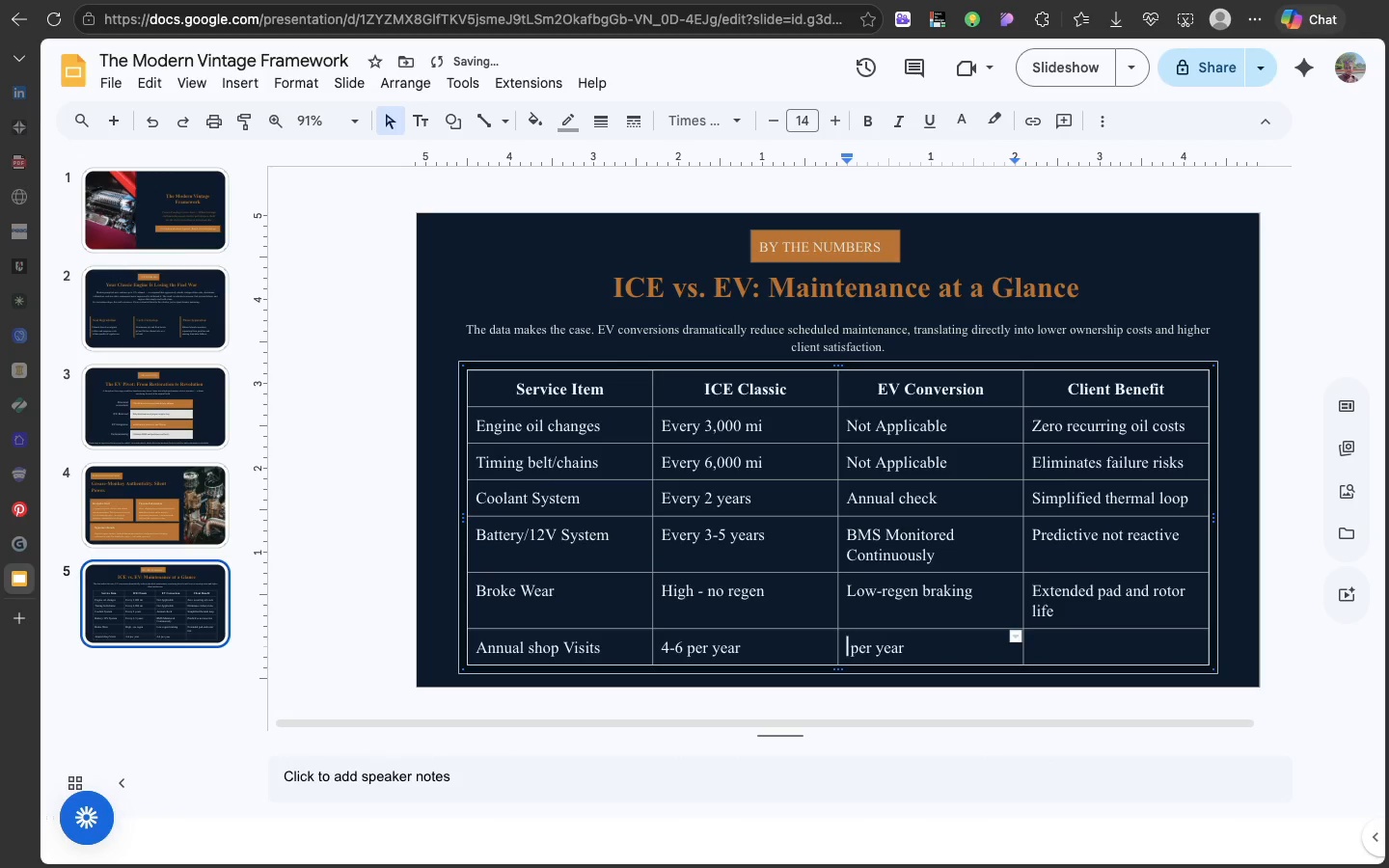 
key(Backspace)
 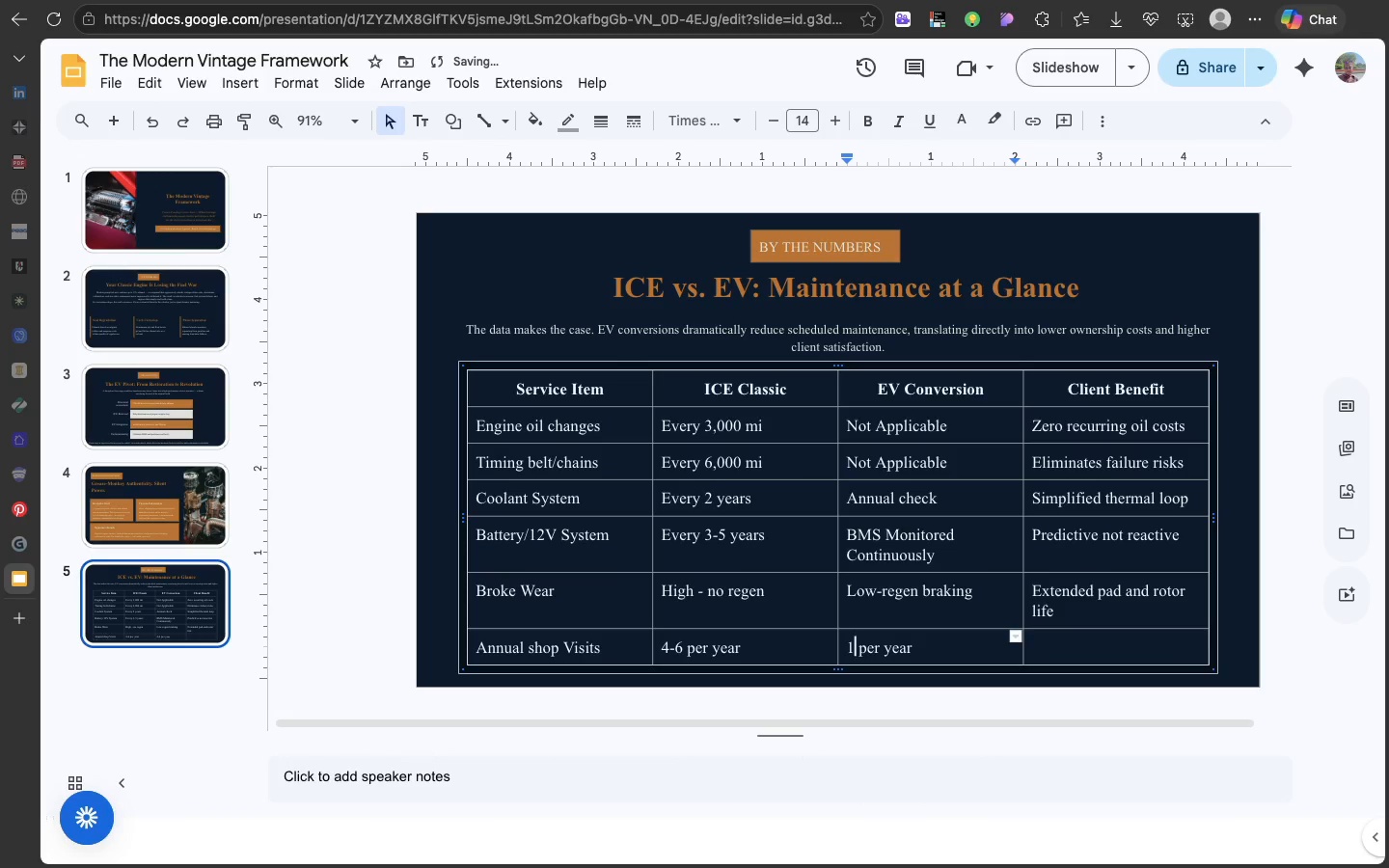 
key(1)
 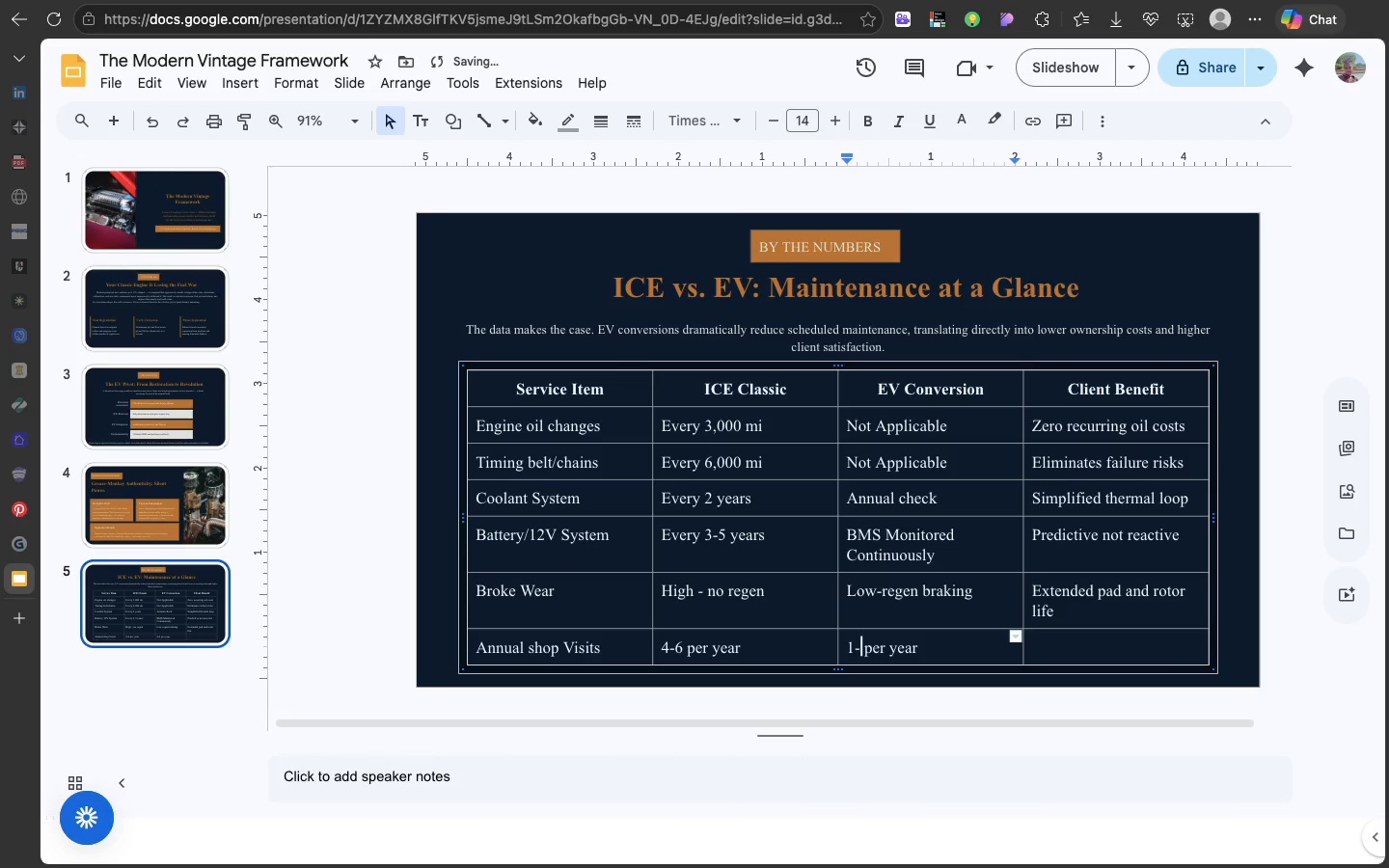 
key(Minus)
 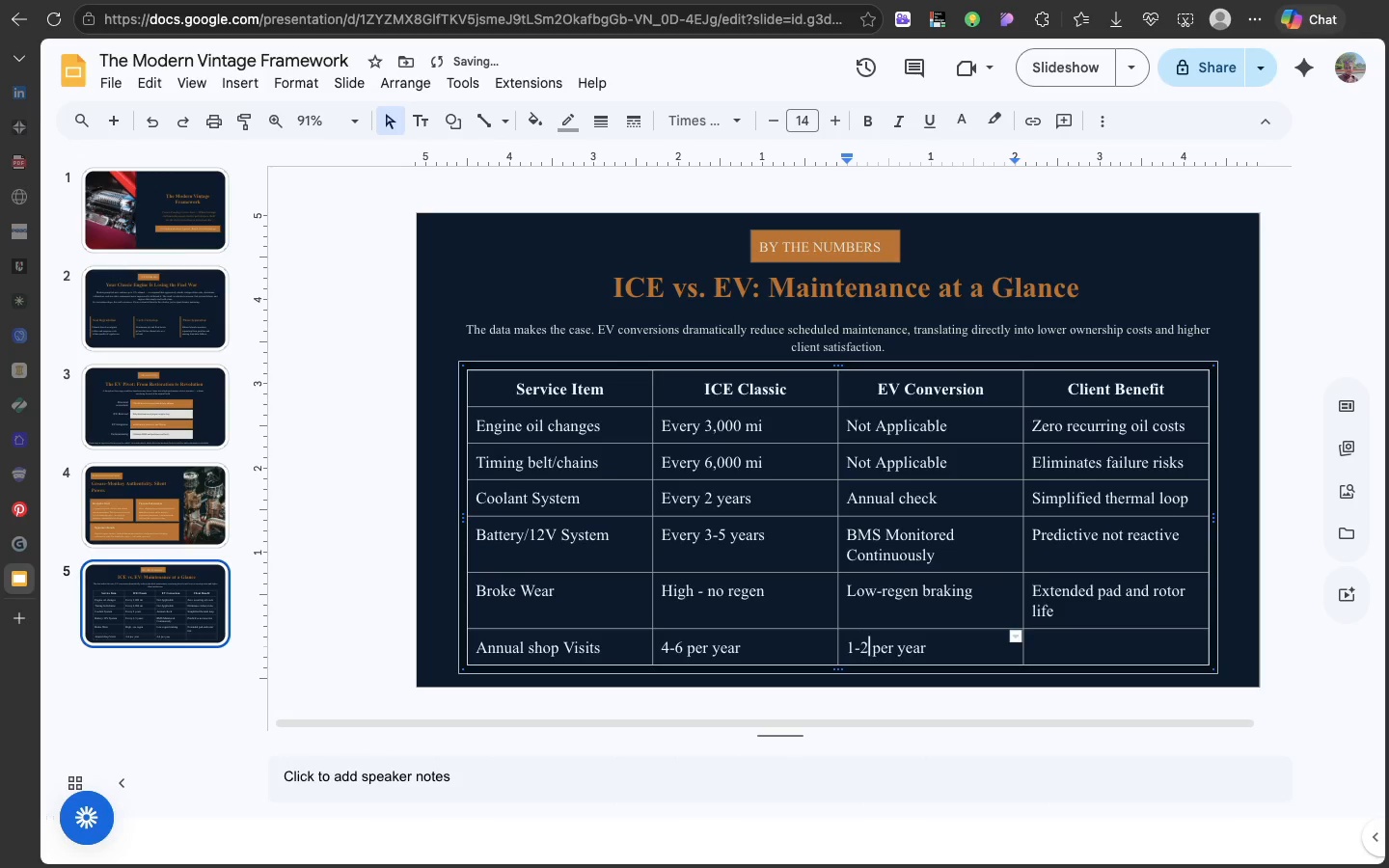 
key(2)
 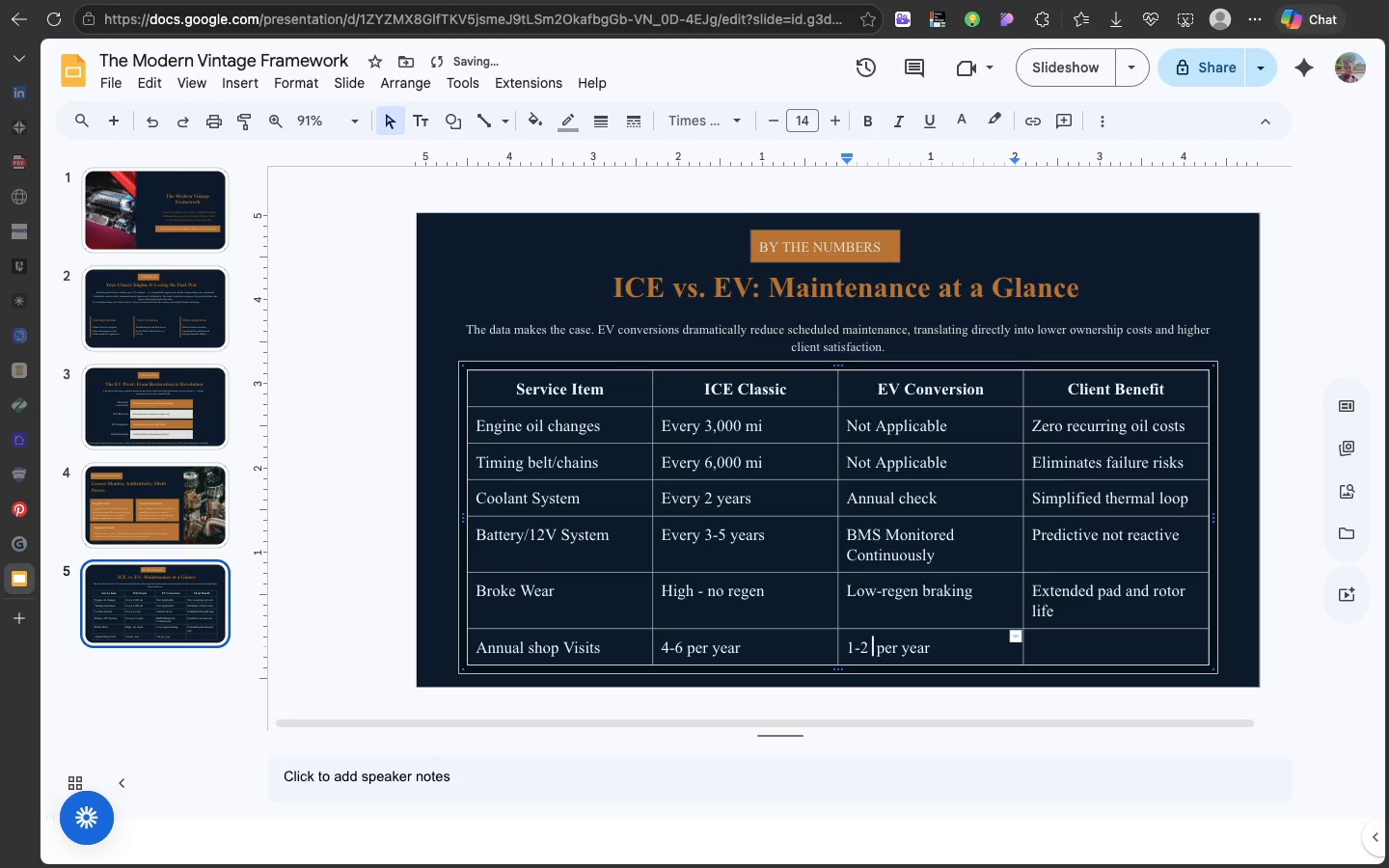 
key(Space)
 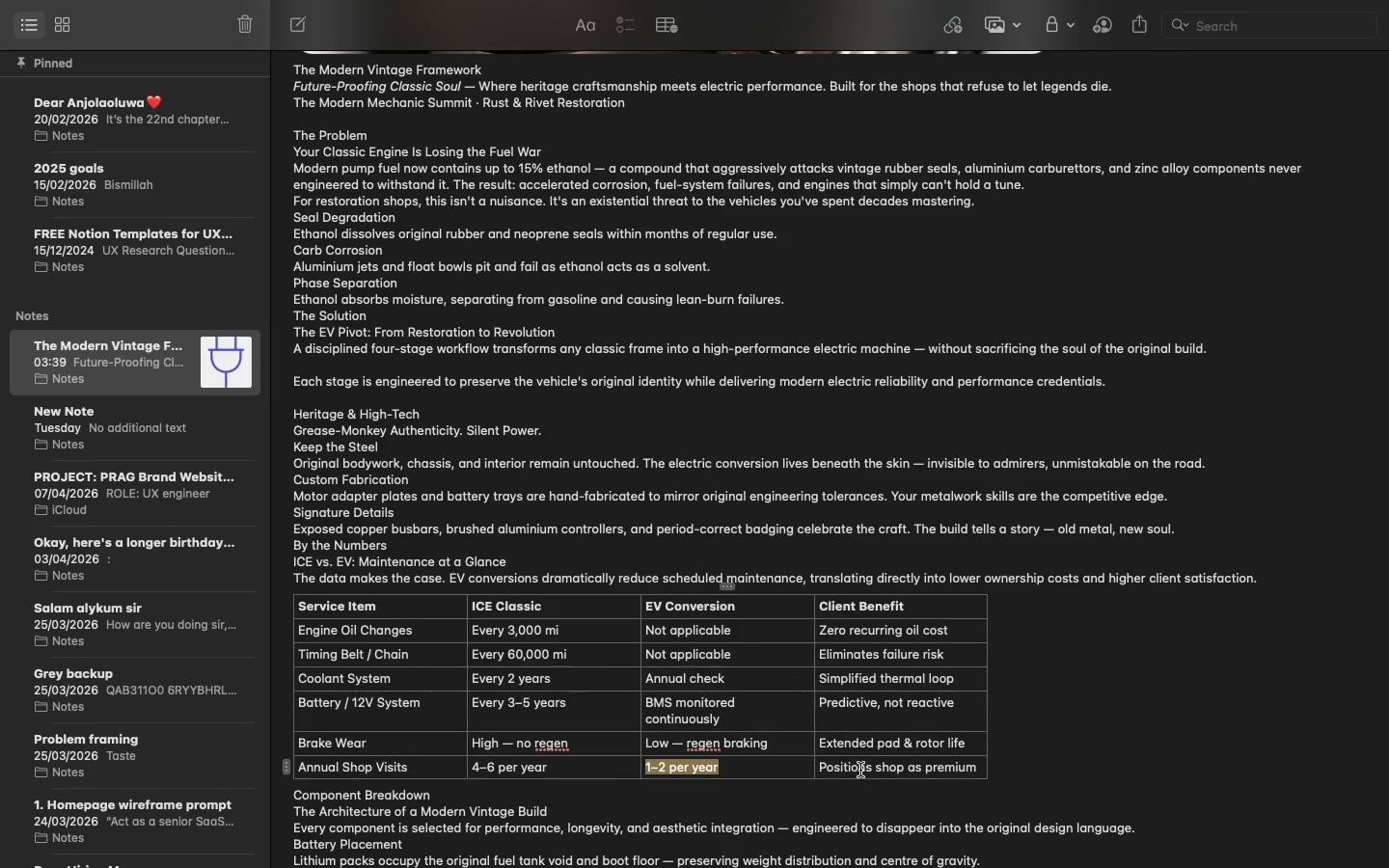 
double_click([860, 770])
 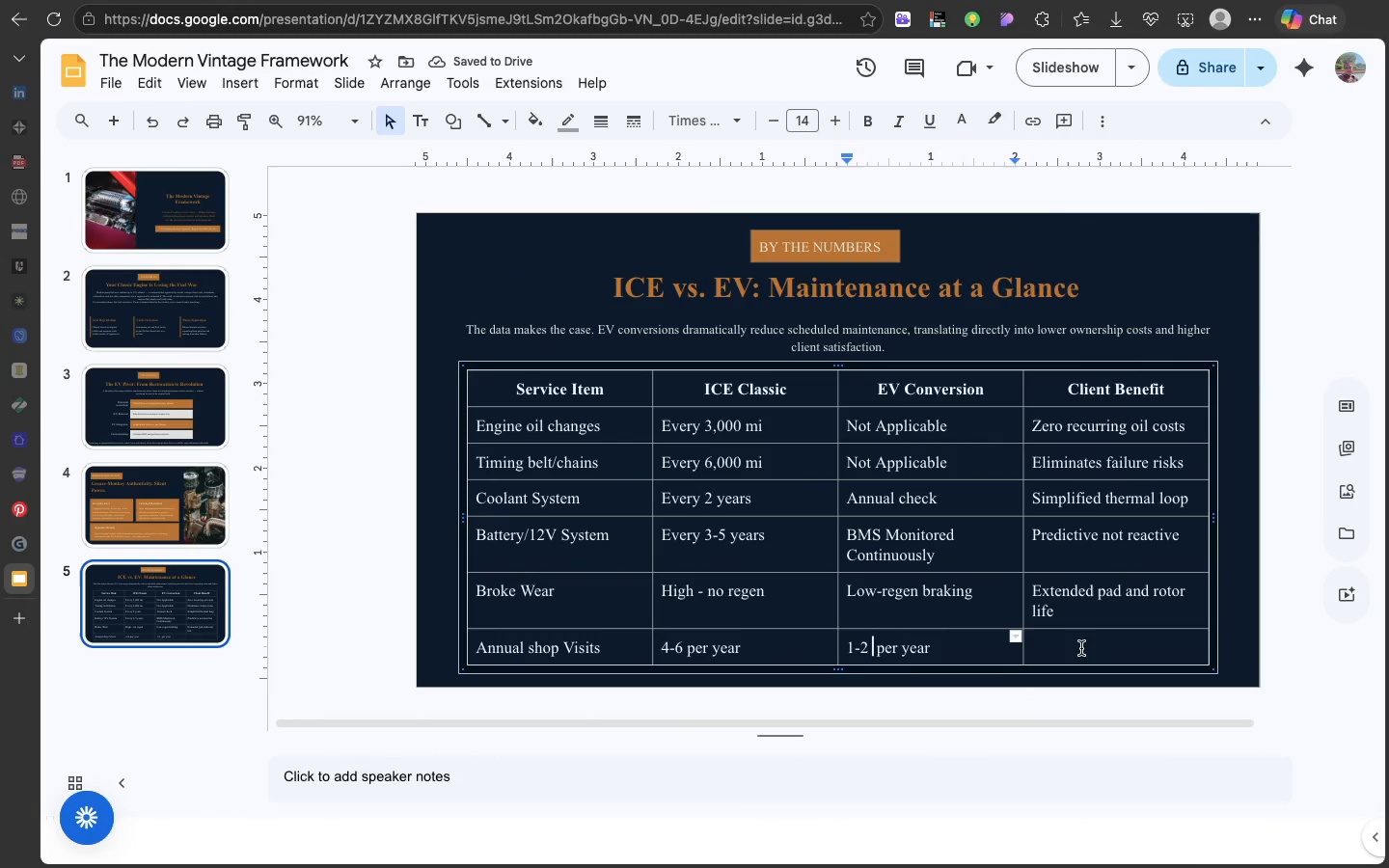 
left_click([1076, 643])
 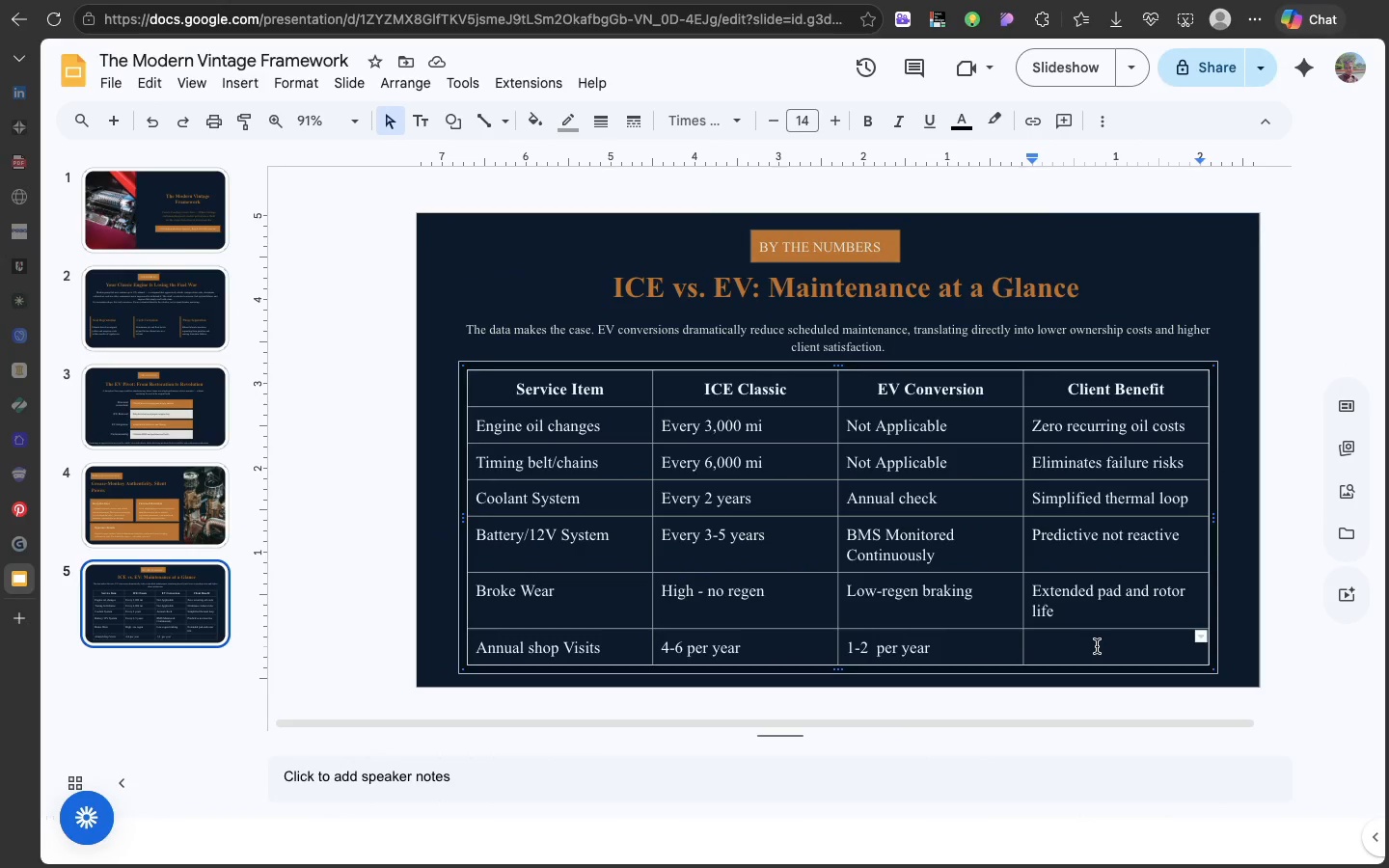 
type(Positions sh)
 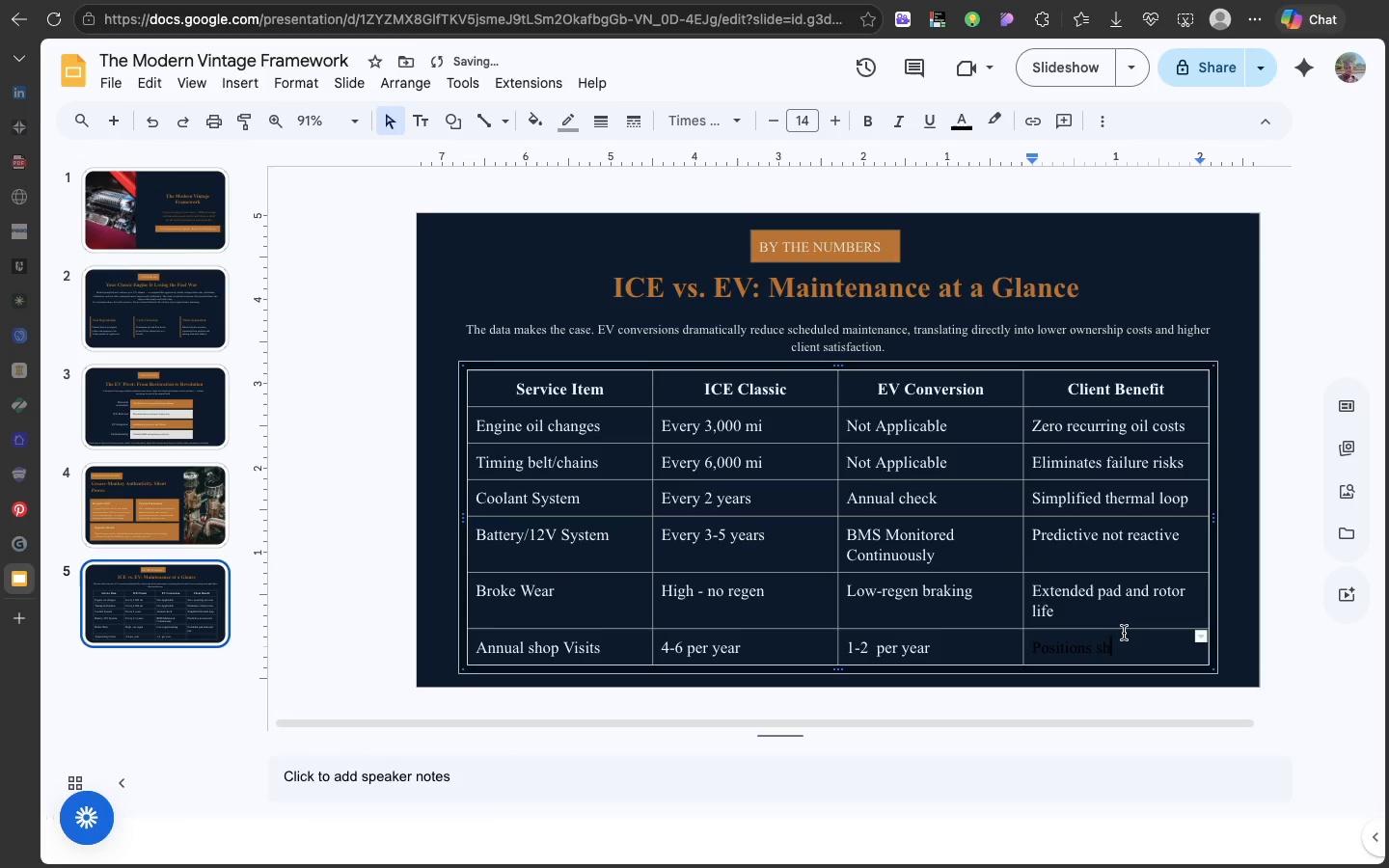 
key(Meta+Z)
 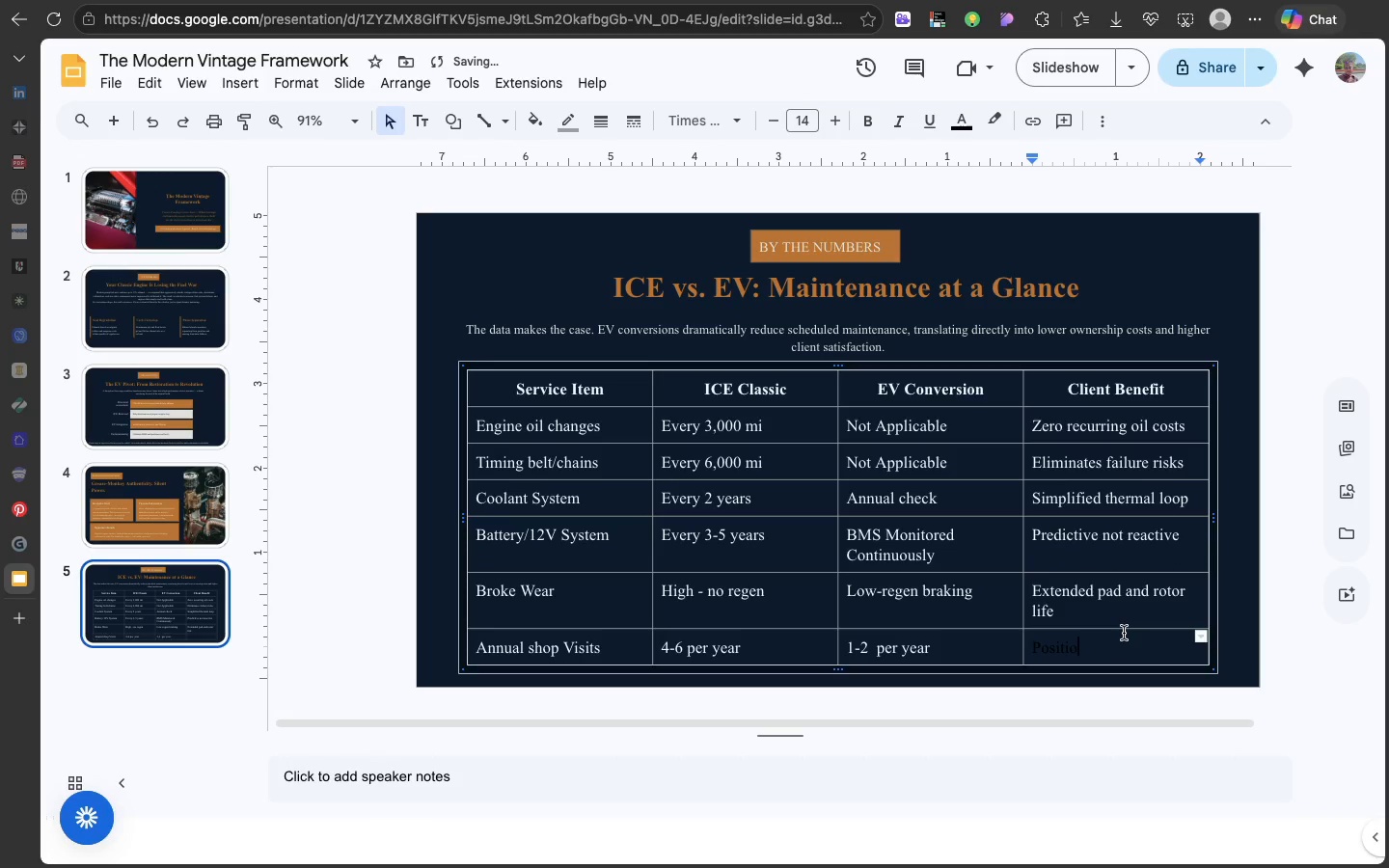 
key(Meta+Z)
 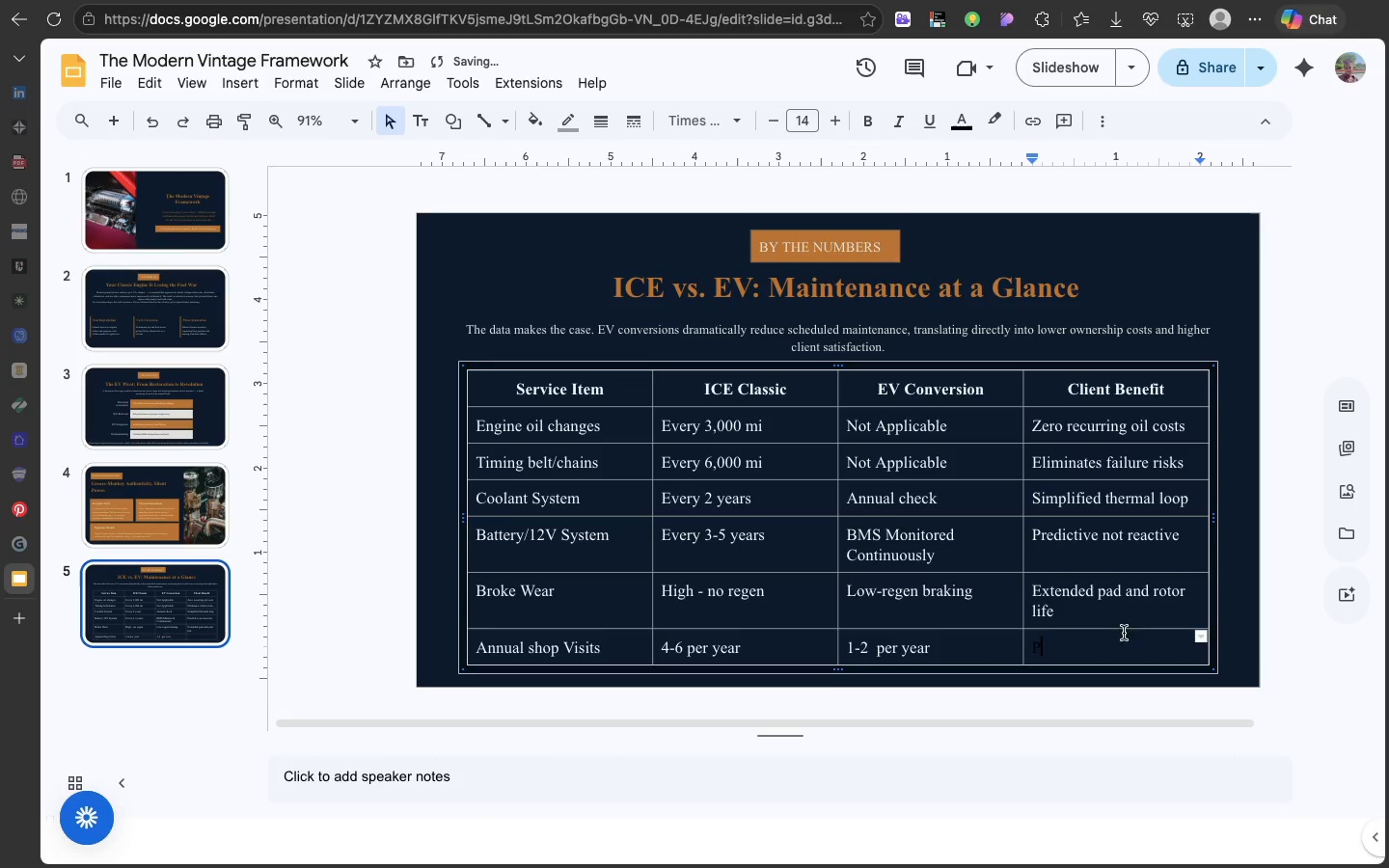 
hold_key(key=Z, duration=0.31)
 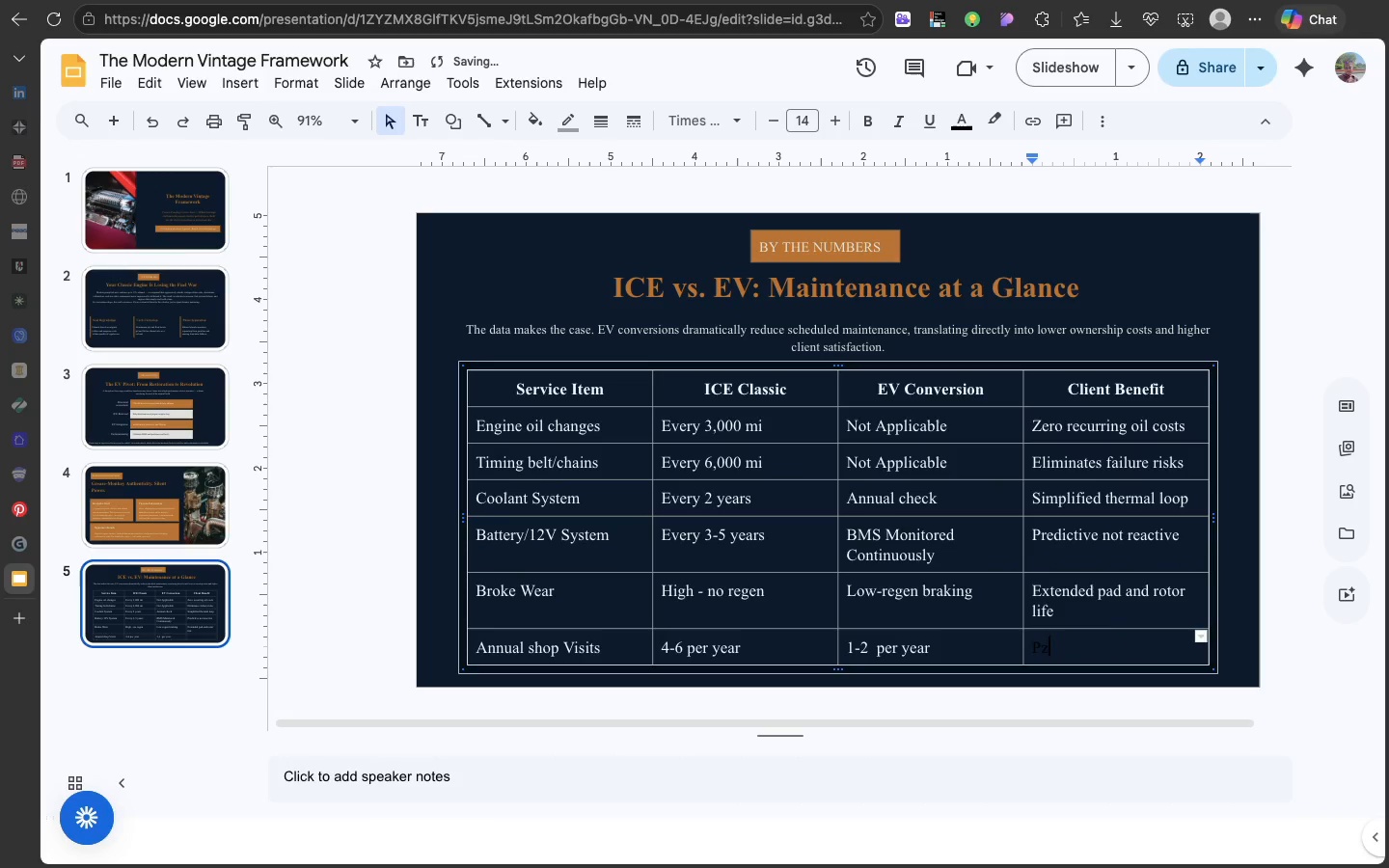 
key(Meta+Z)
 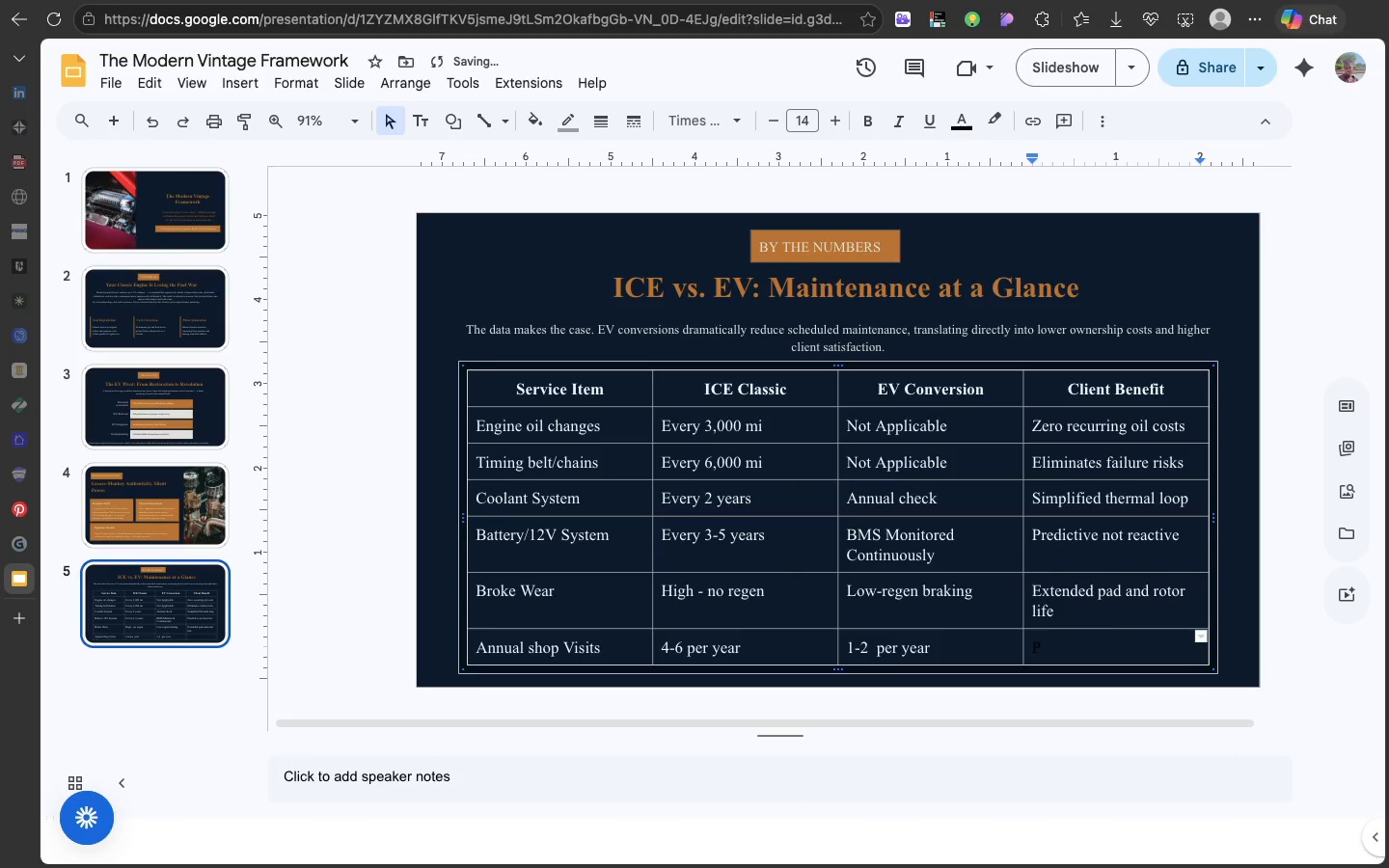 
key(Meta+CommandLeft)
 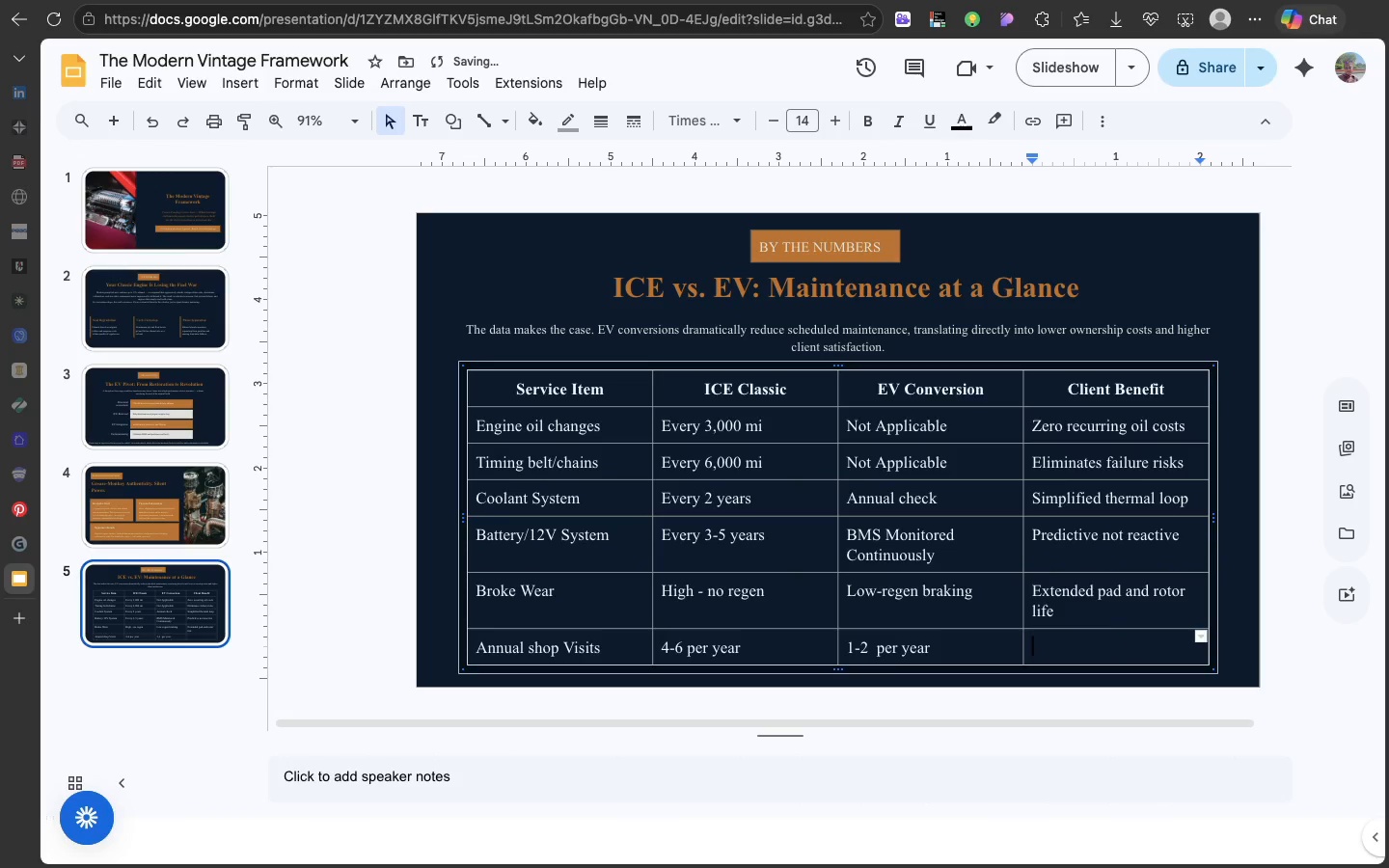 
key(Meta+Z)
 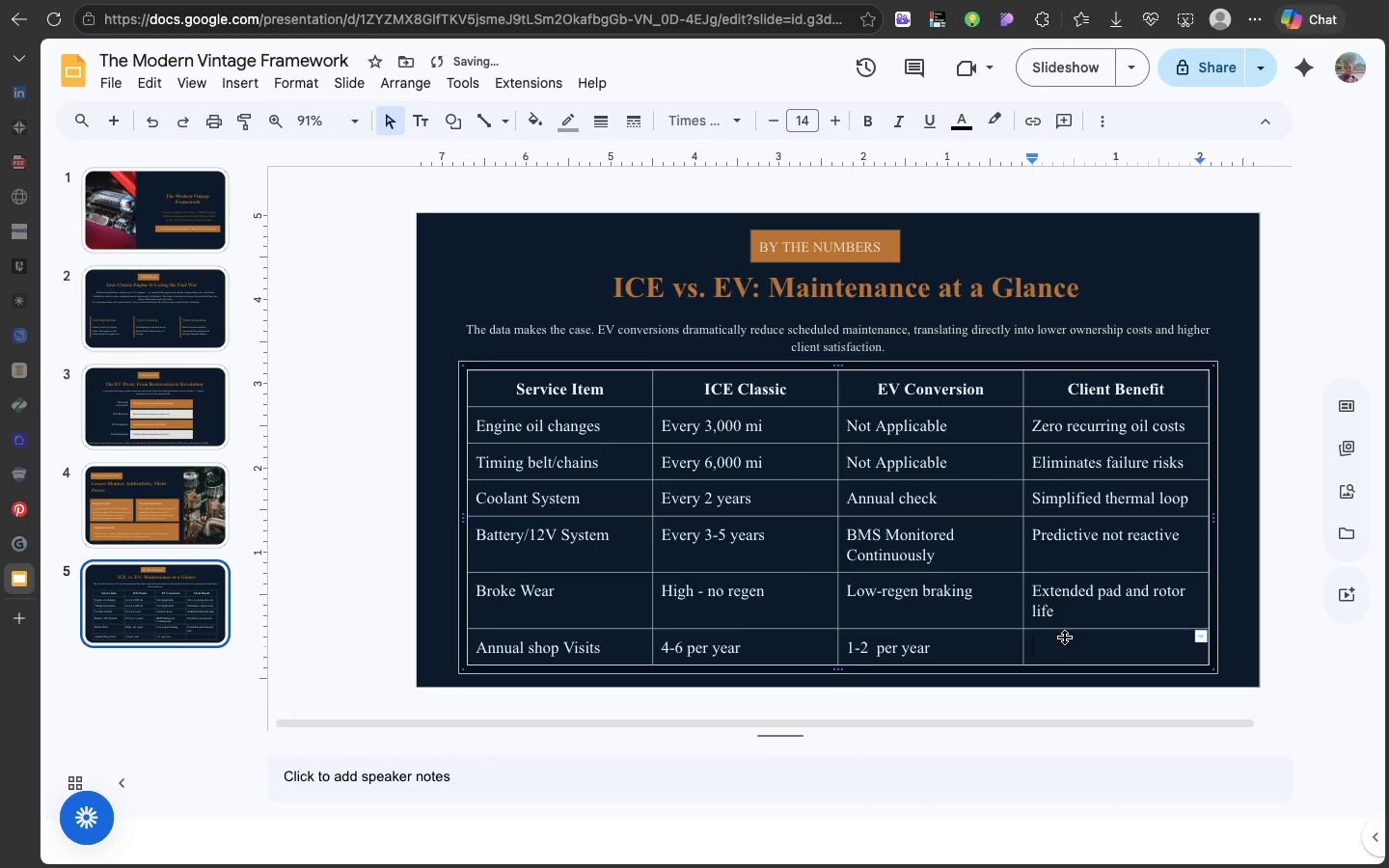 
key(Meta+V)
 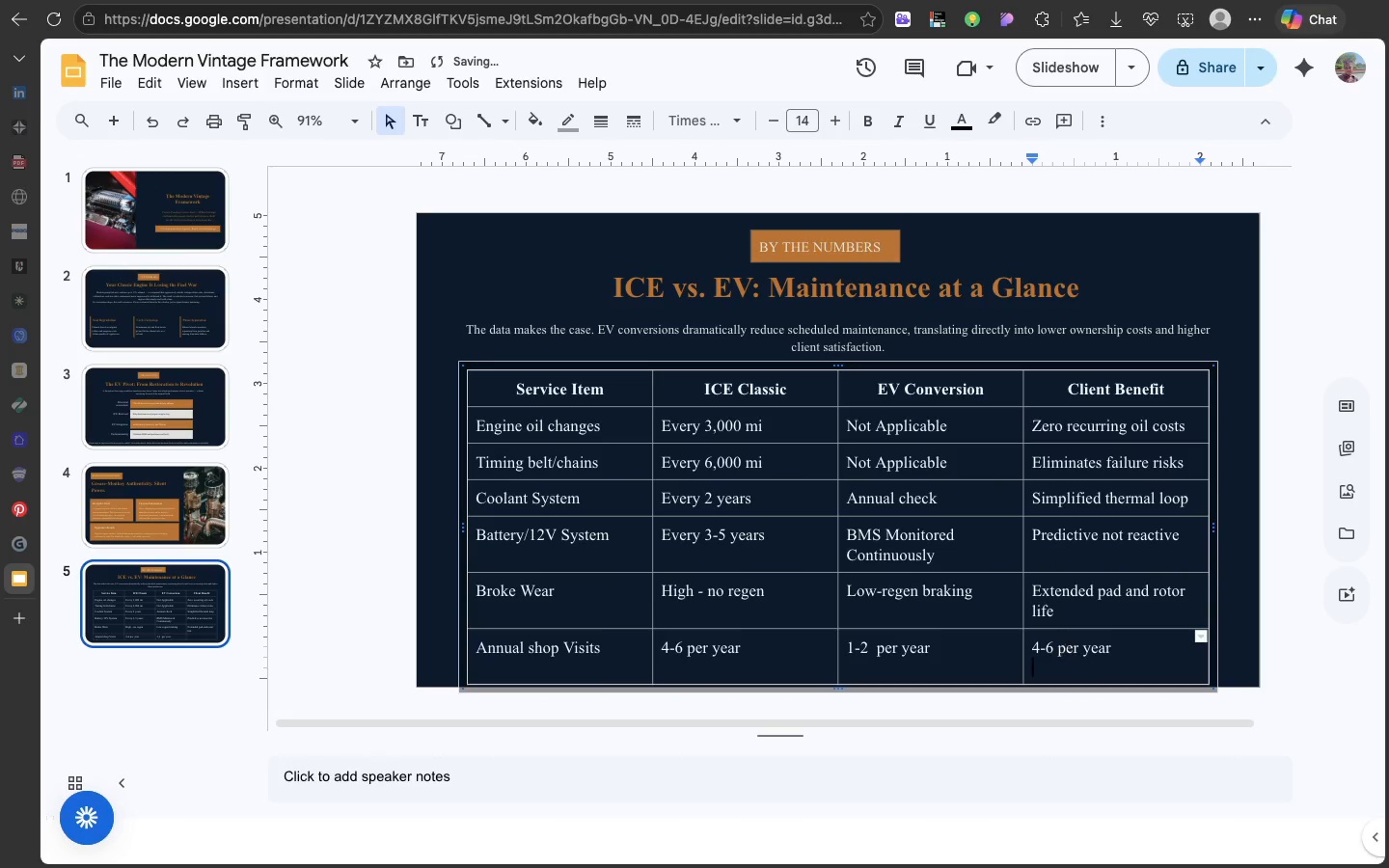 
key(Backspace)
 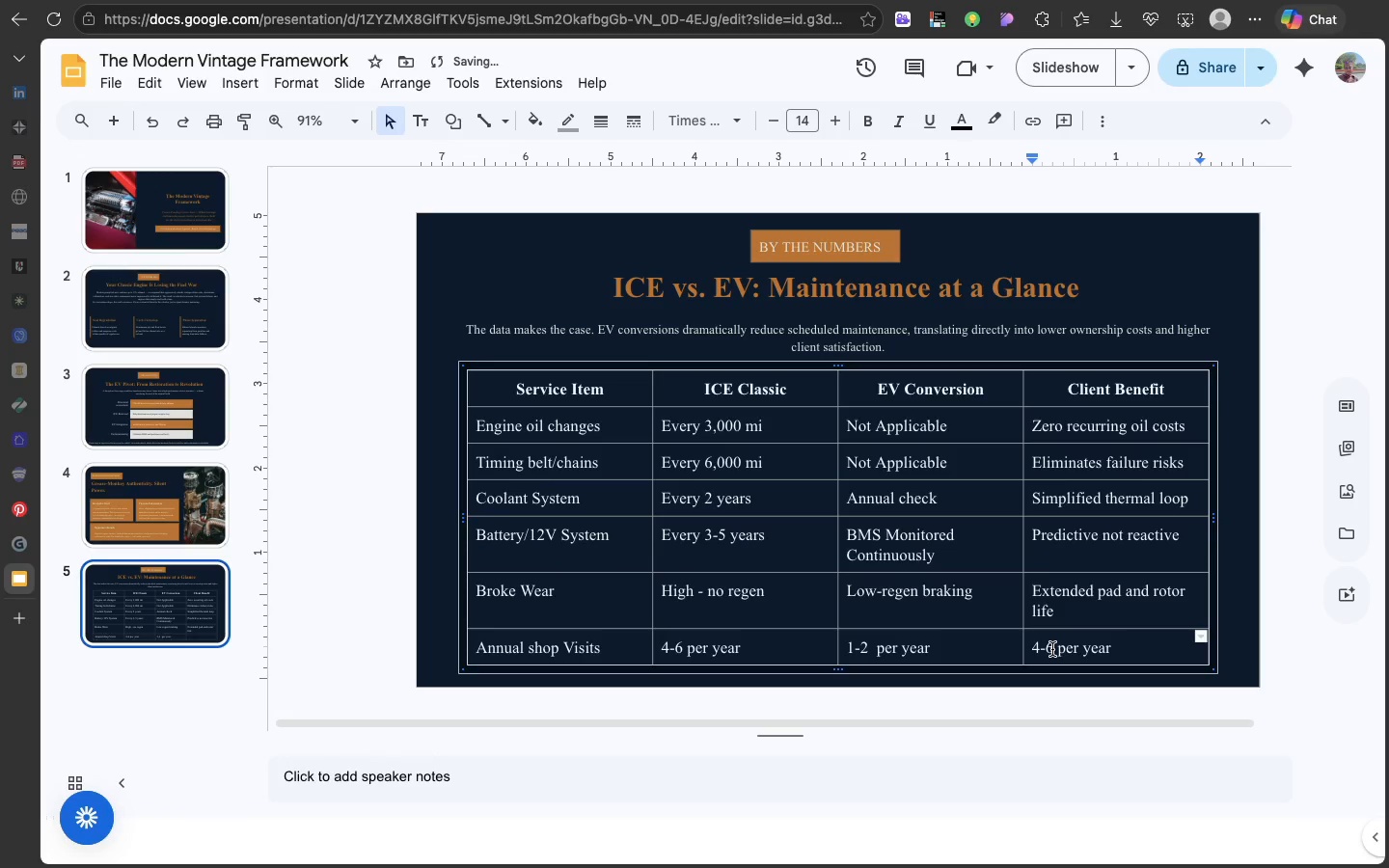 
double_click([1052, 649])
 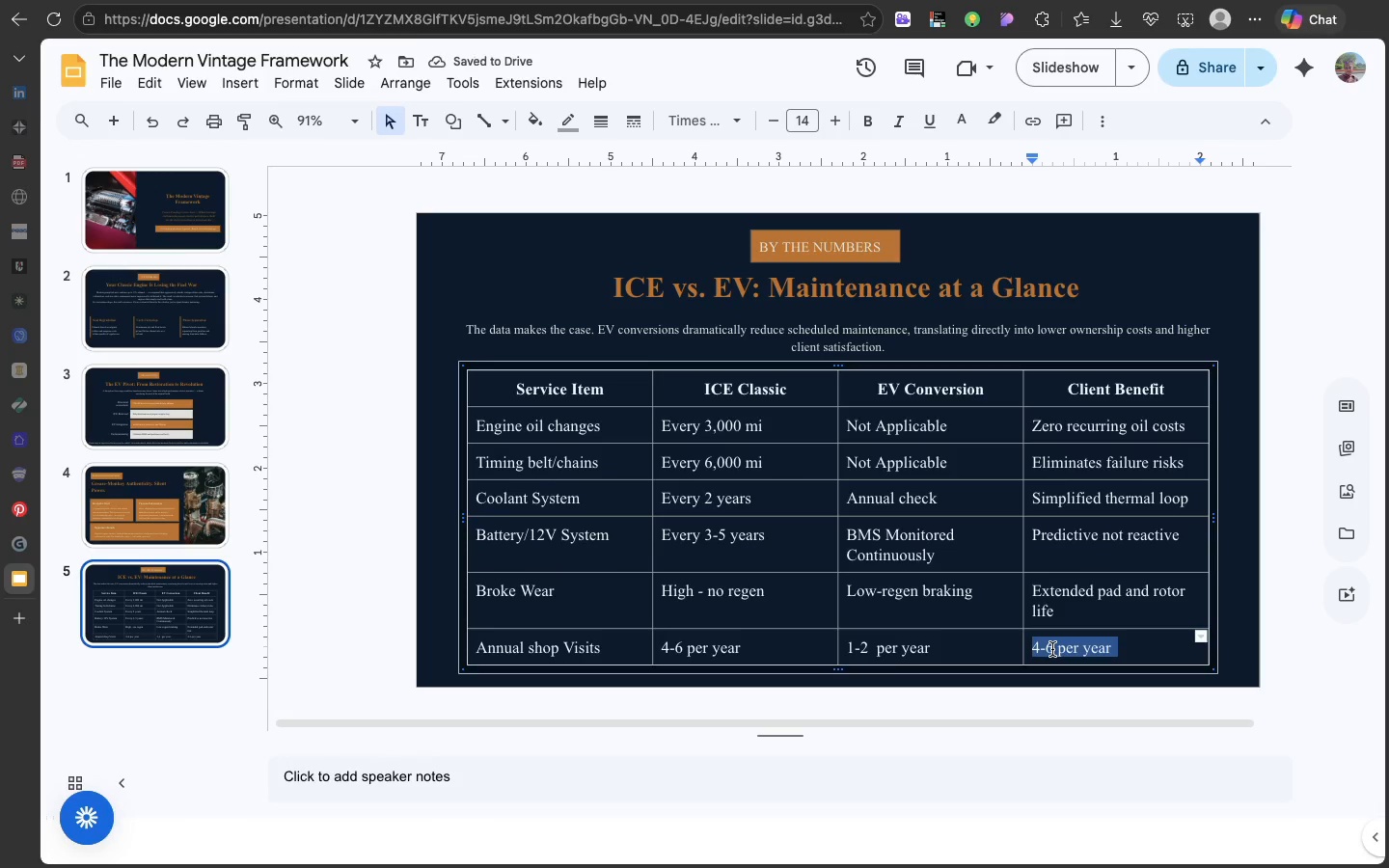 
triple_click([1052, 649])
 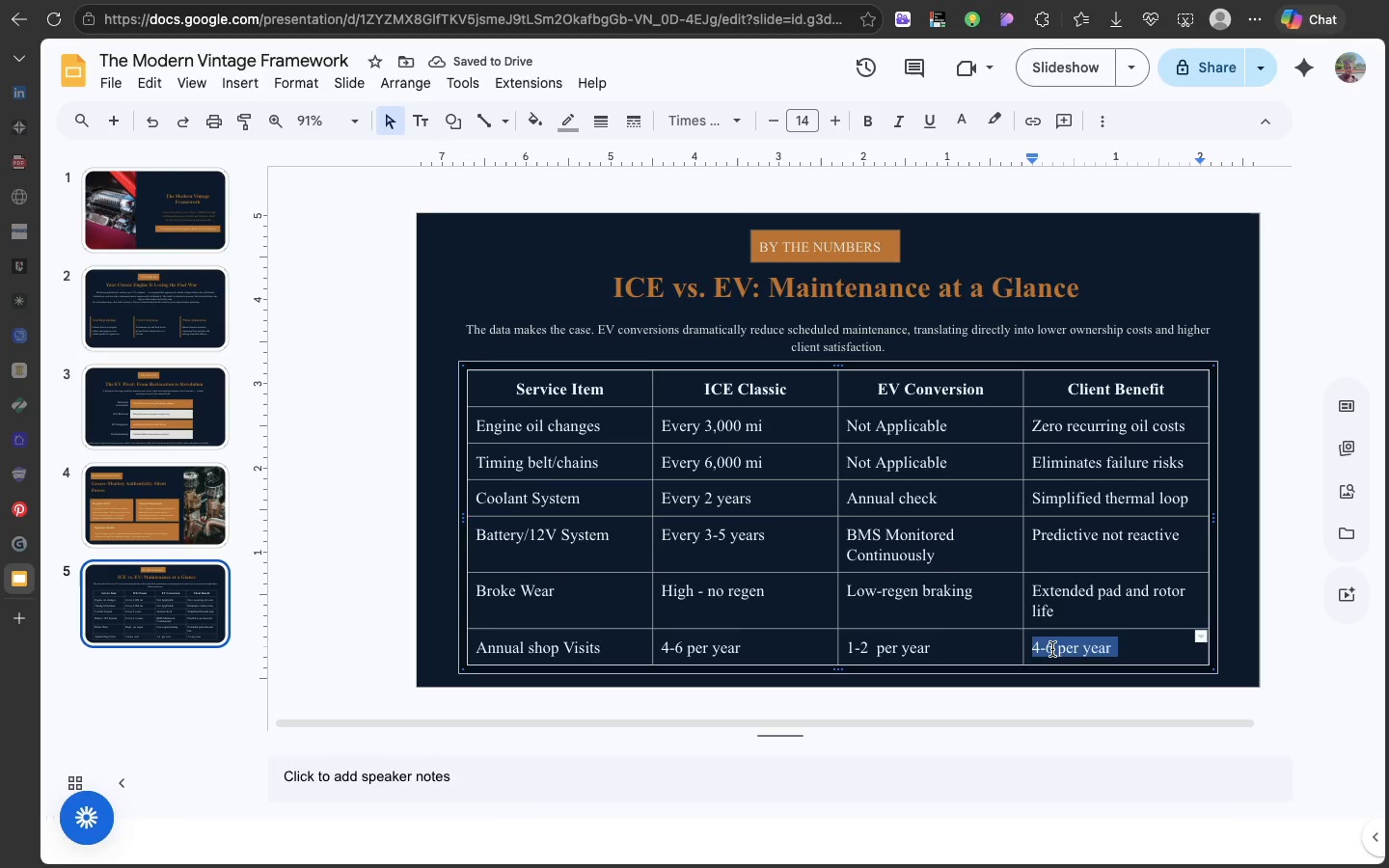 
type(Posito)
key(Backspace)
type(ions shp)
key(Backspace)
type(op as premium)
 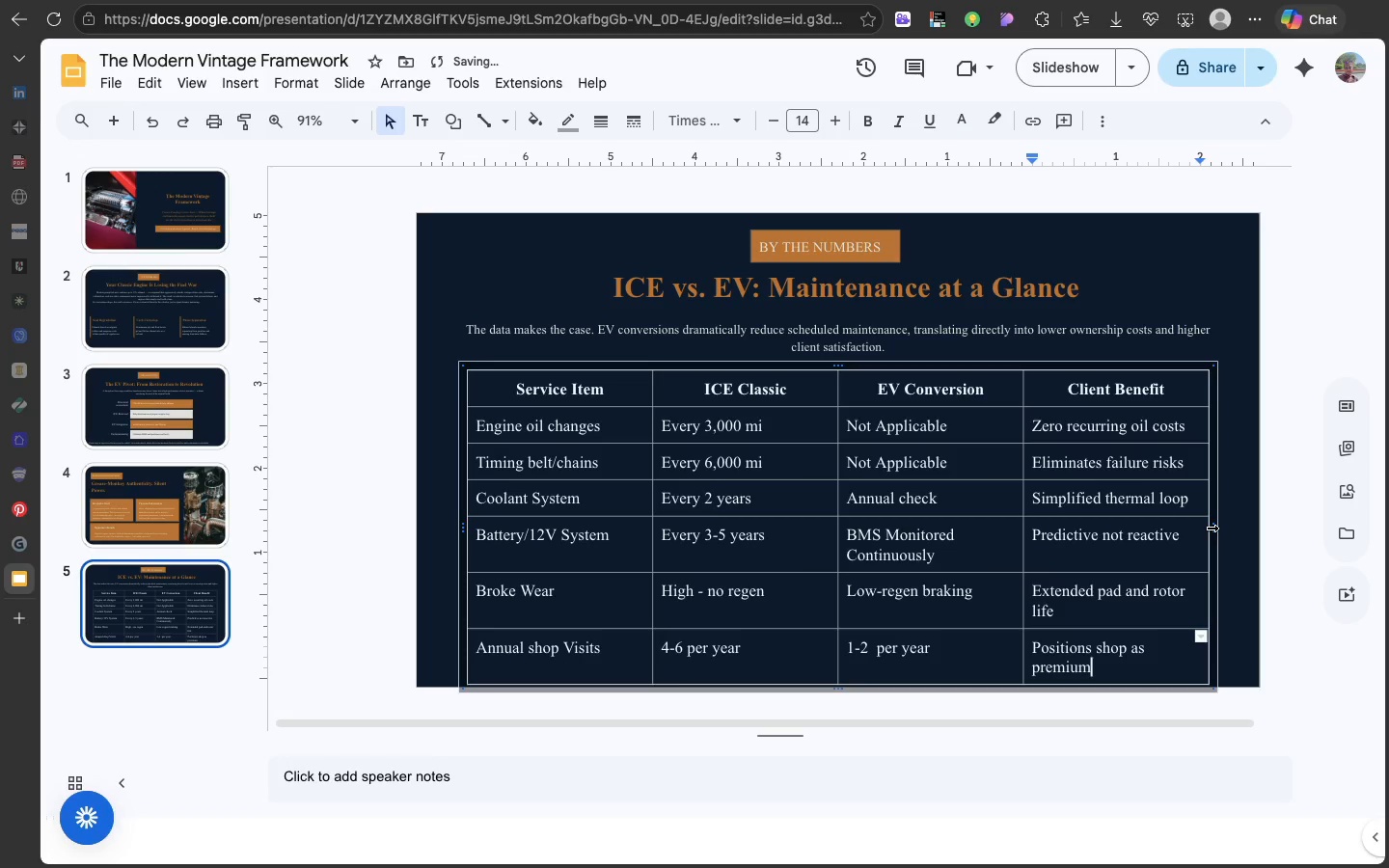 
left_click_drag(start_coordinate=[1211, 529], to_coordinate=[1230, 529])
 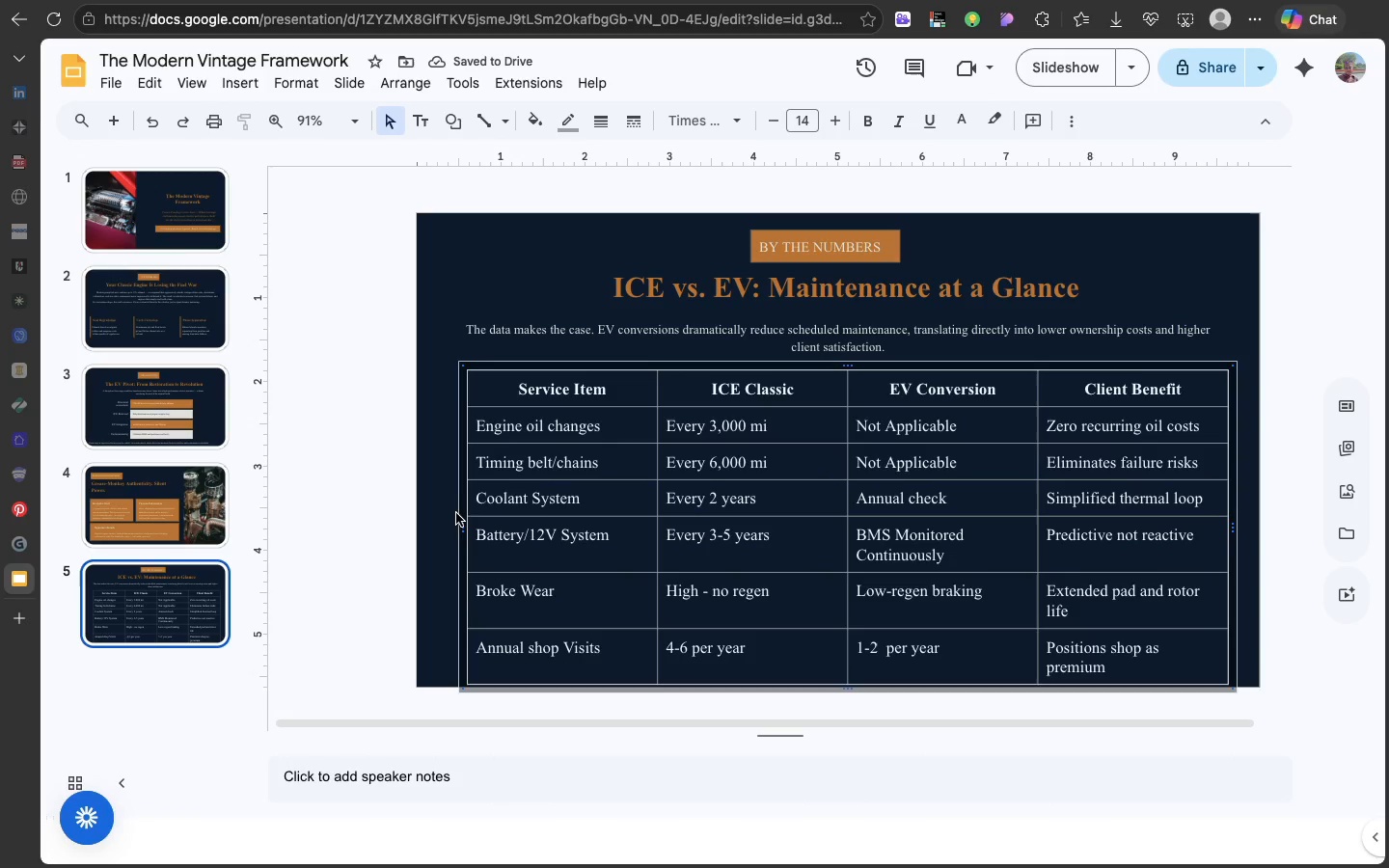 
left_click_drag(start_coordinate=[464, 520], to_coordinate=[437, 512])
 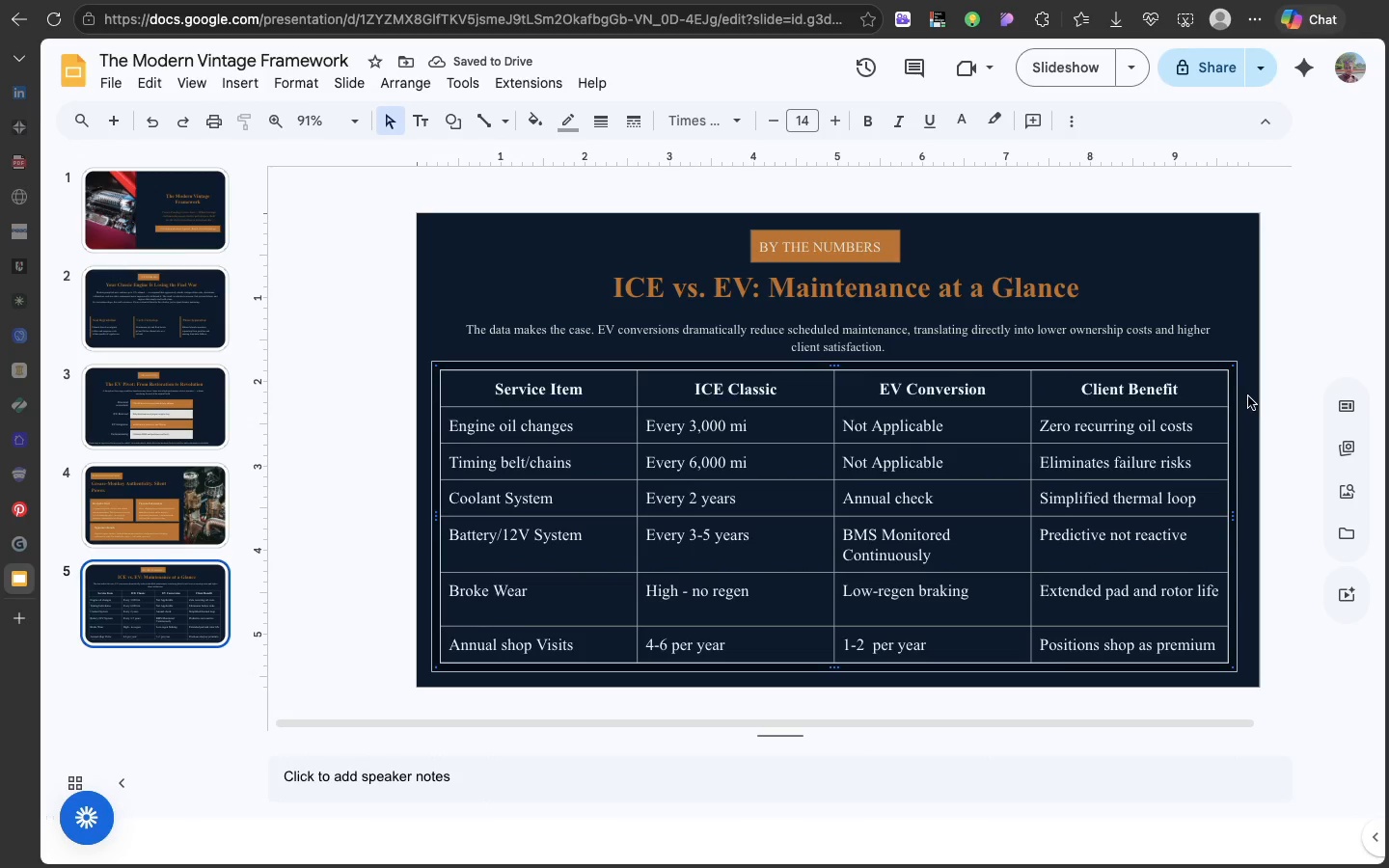 
left_click([1294, 418])
 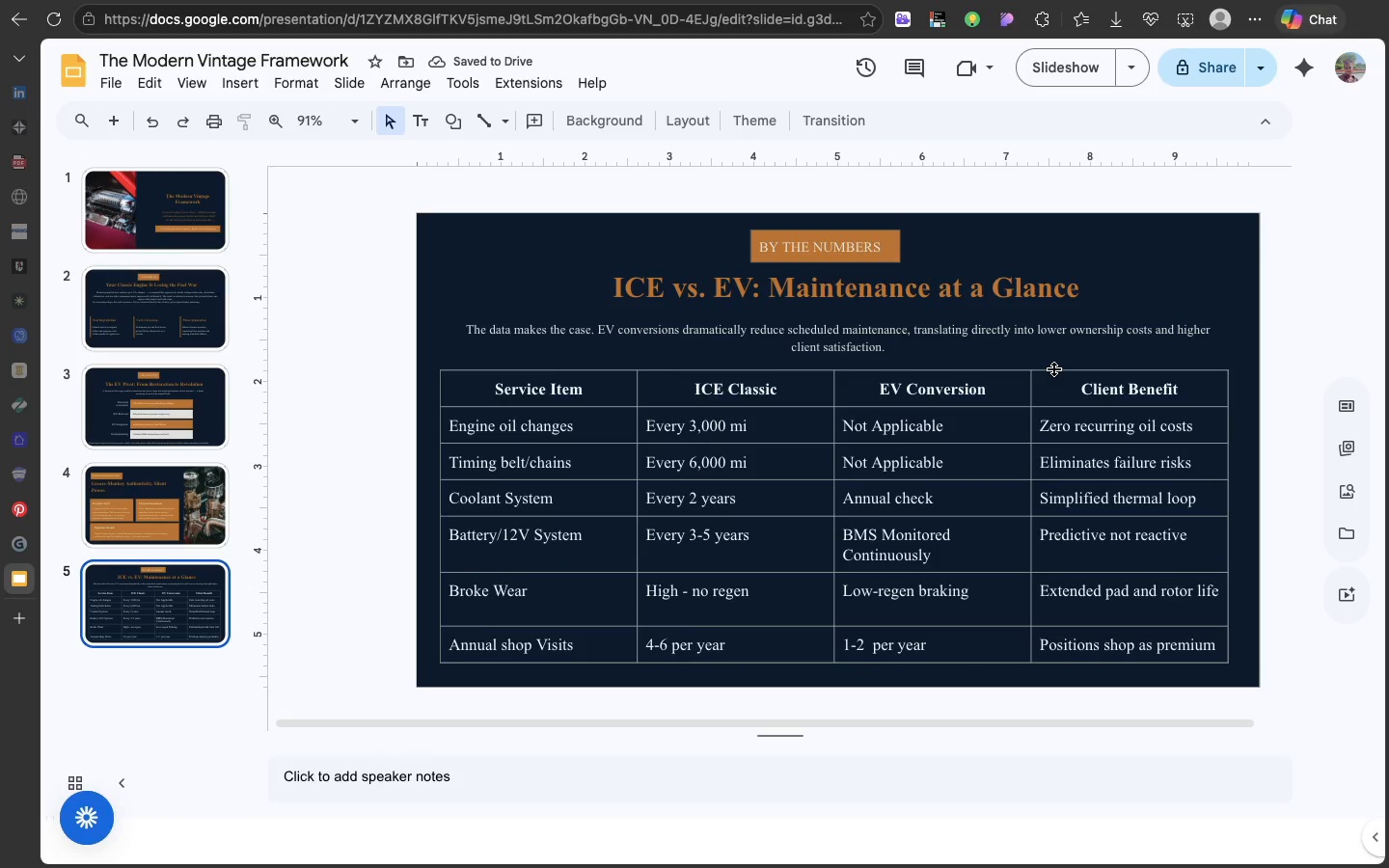 
left_click([1054, 369])
 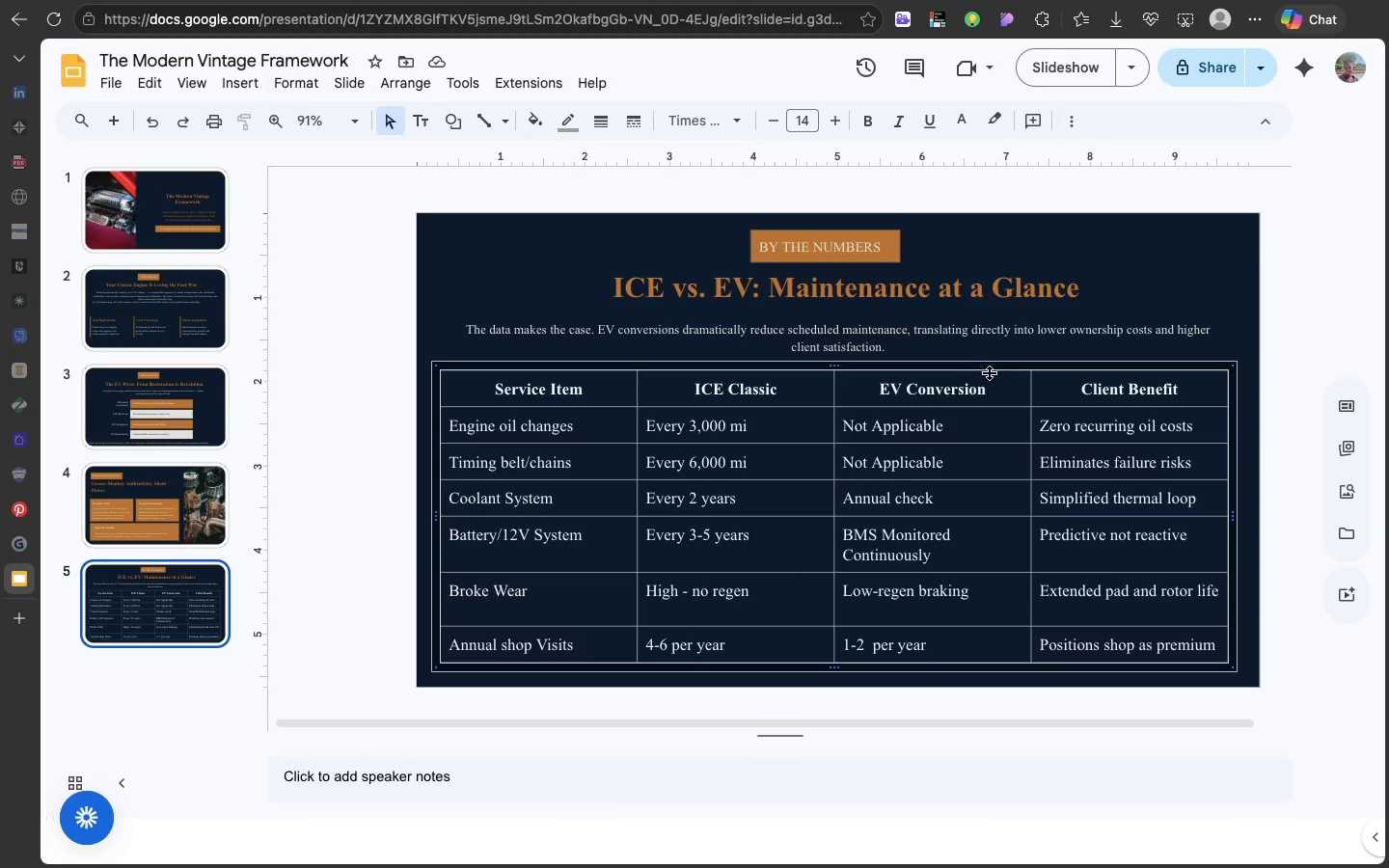 
left_click_drag(start_coordinate=[987, 366], to_coordinate=[995, 366])
 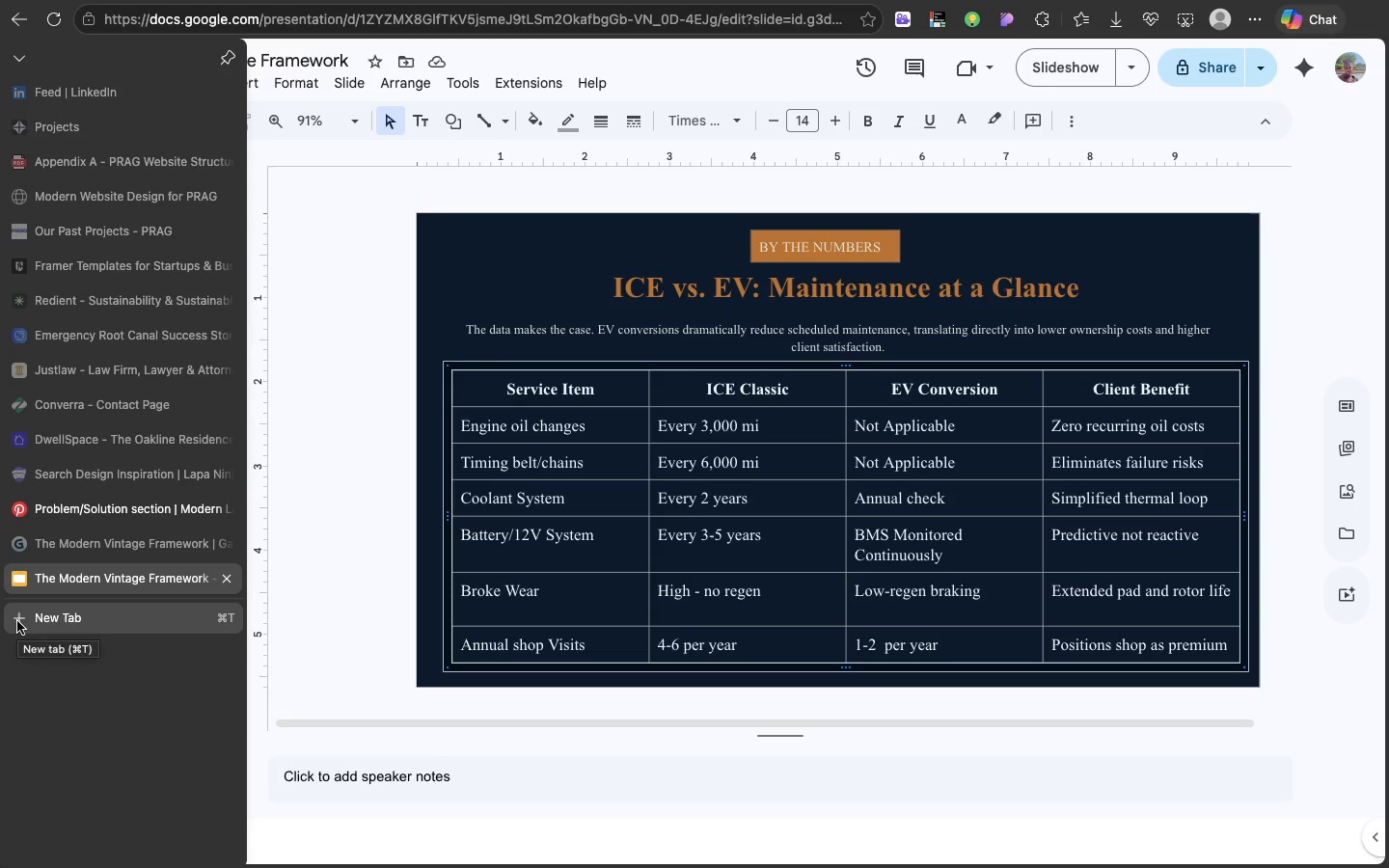 
wait(21.56)
 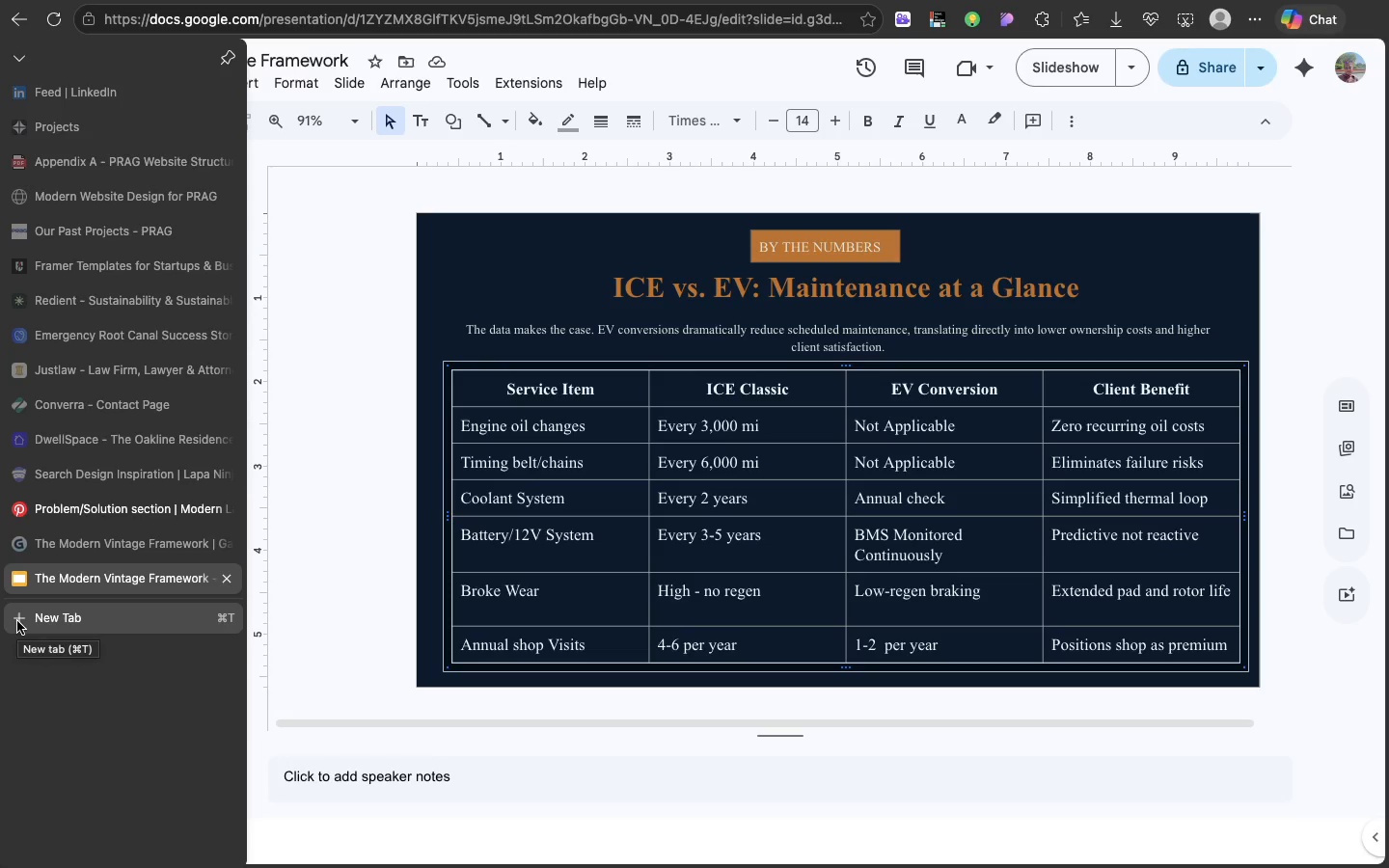 
left_click([206, 632])
 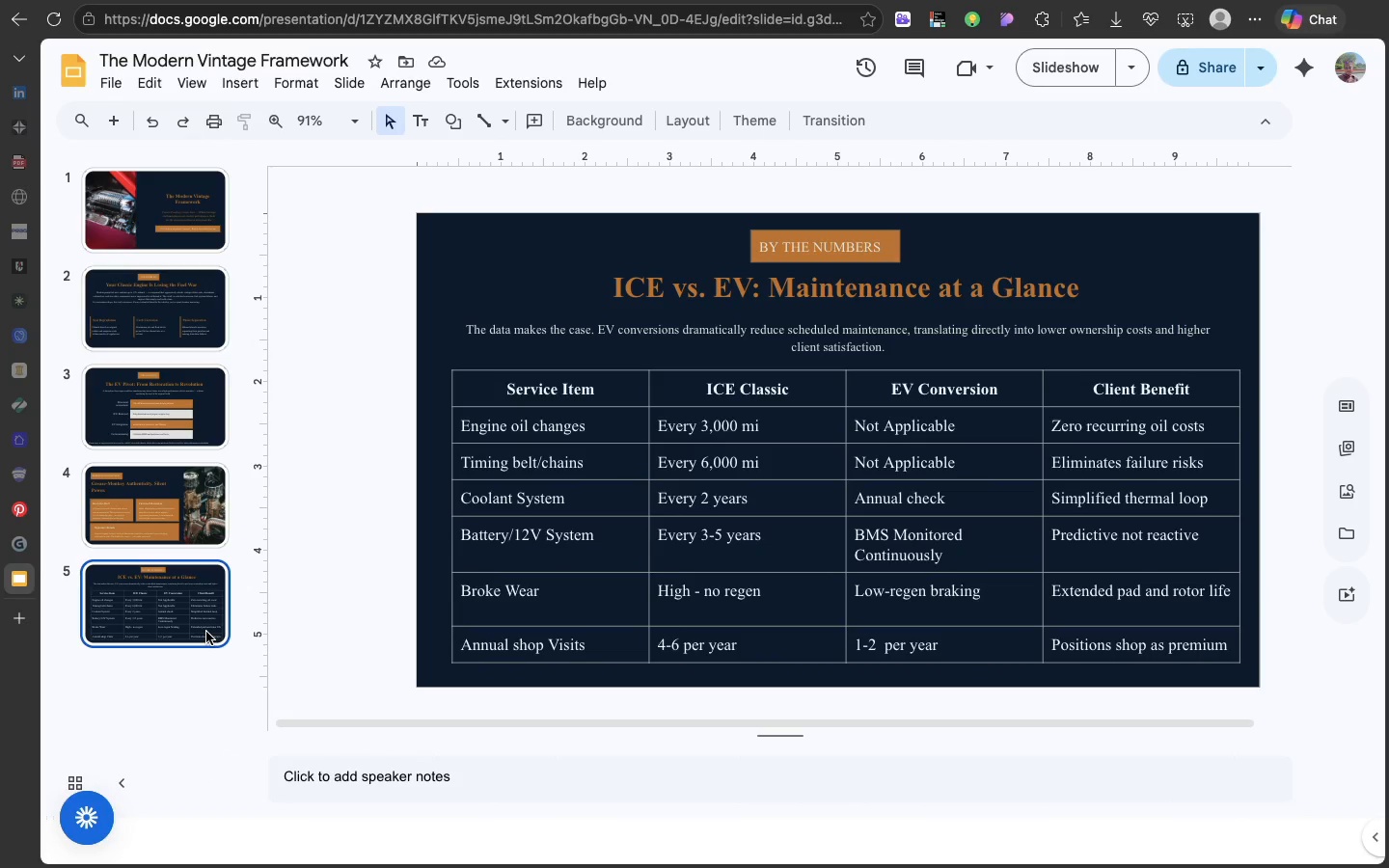 
key(Meta+D)
 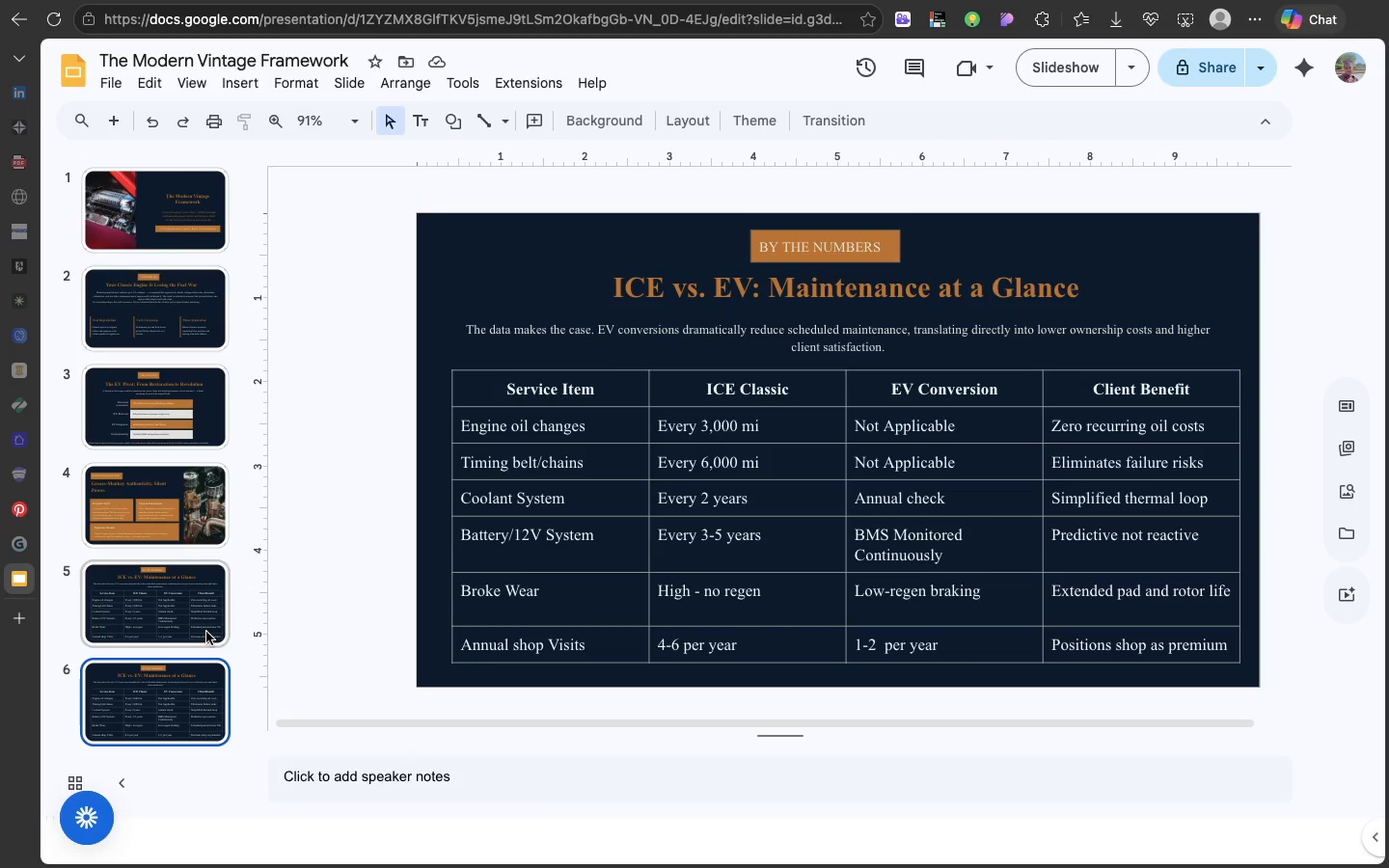 
wait(14.44)
 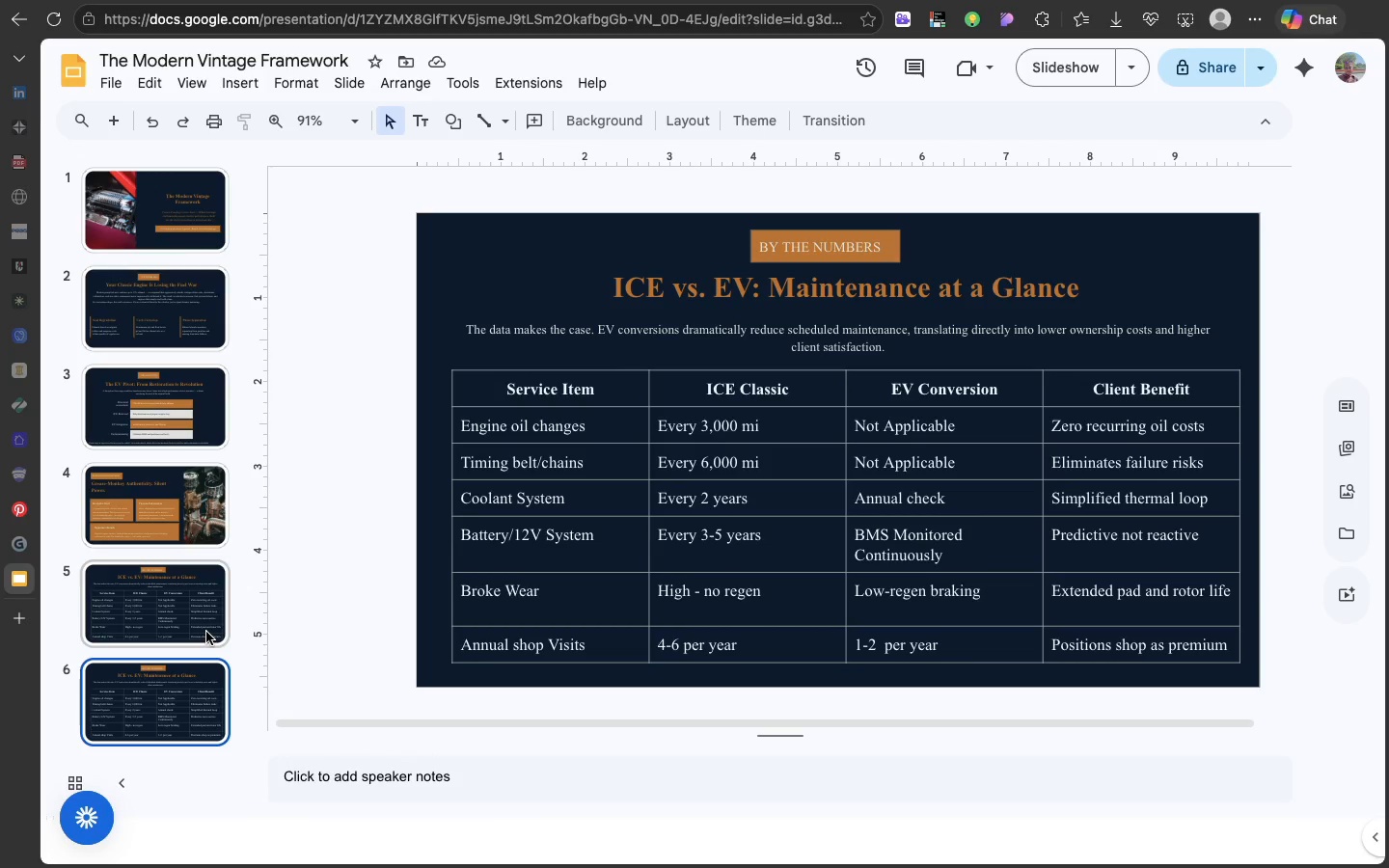 
scroll: coordinate [412, 747], scroll_direction: down, amount: 10.0
 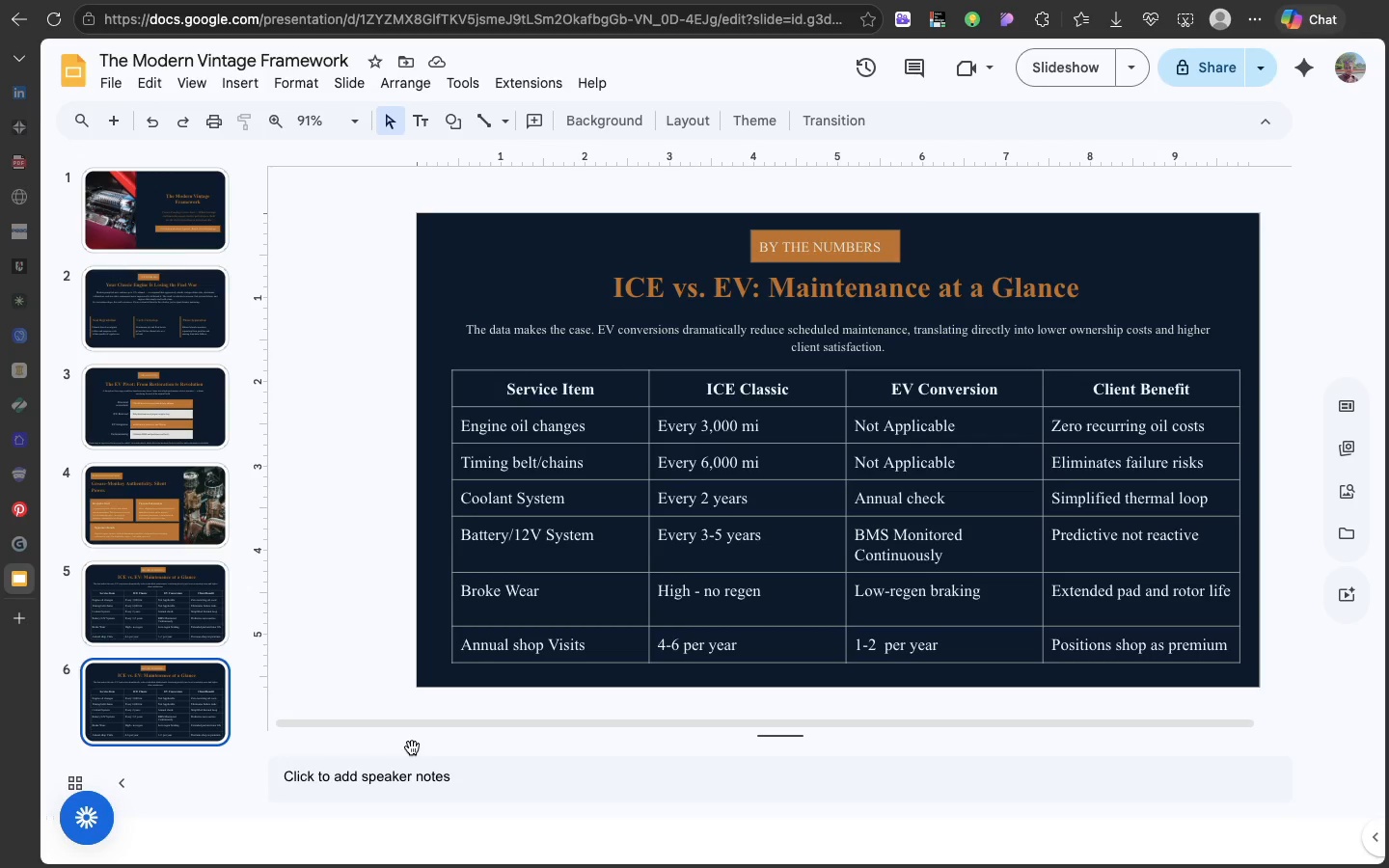 
wait(25.94)
 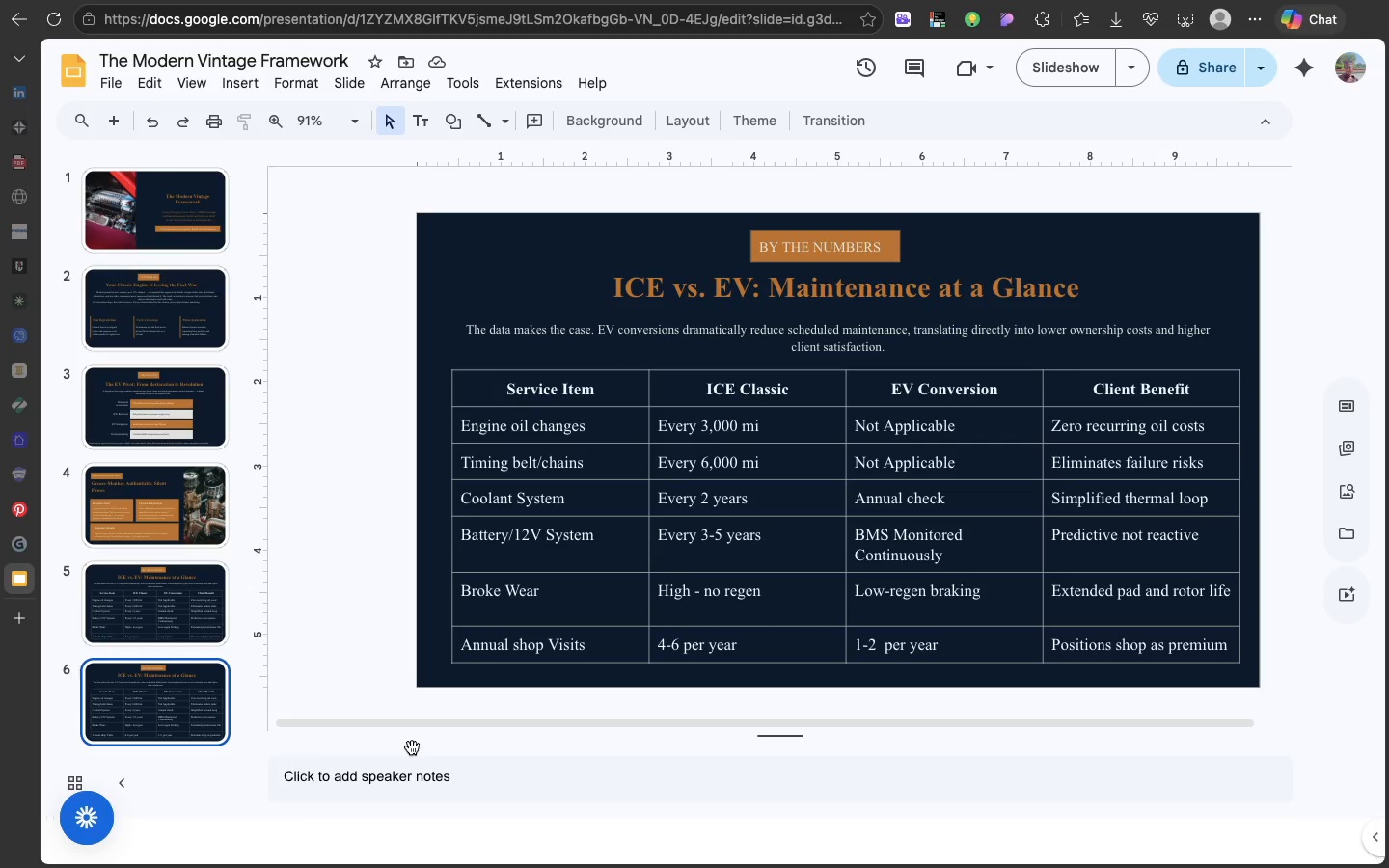 
left_click([144, 493])
 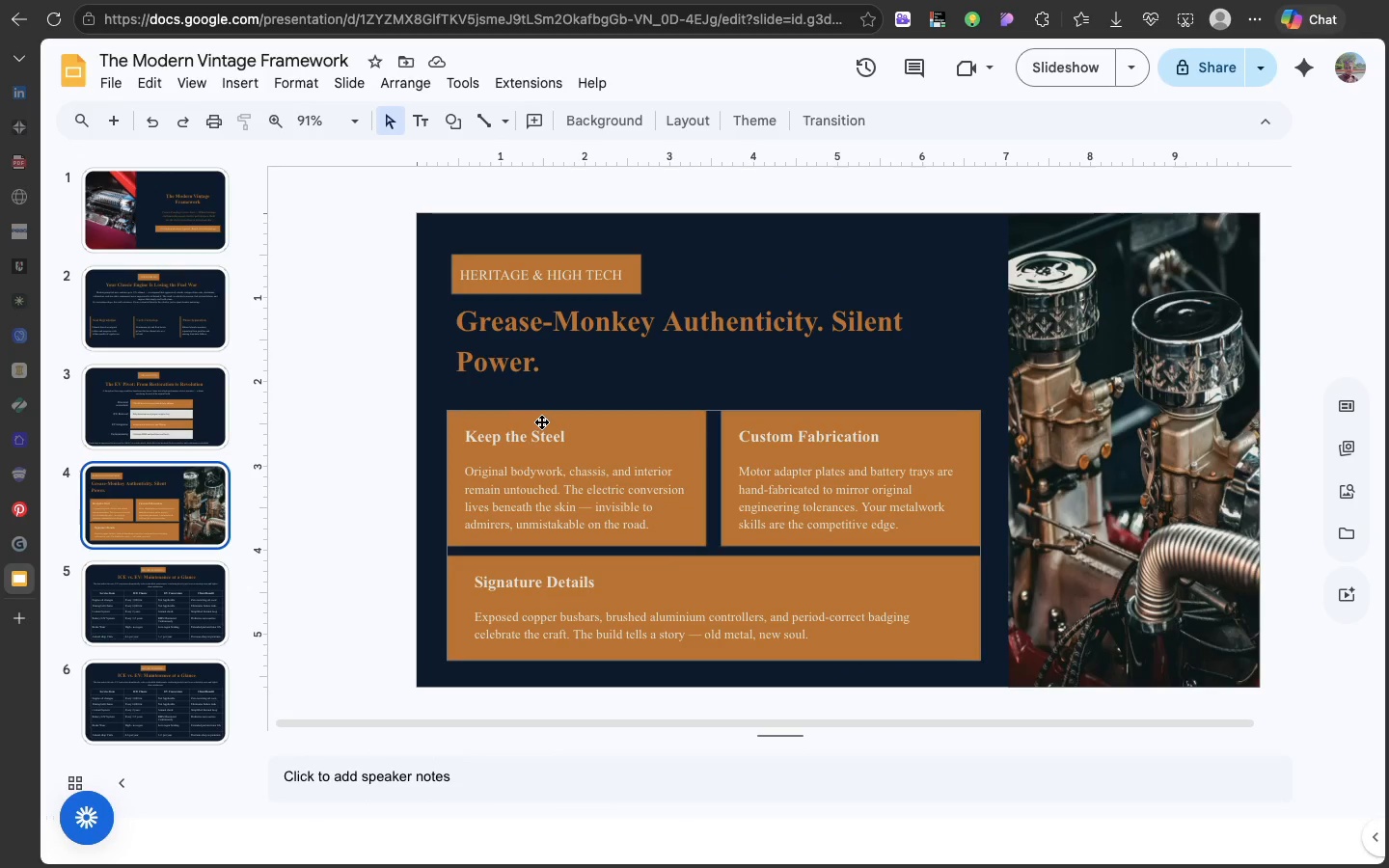 
left_click([541, 421])
 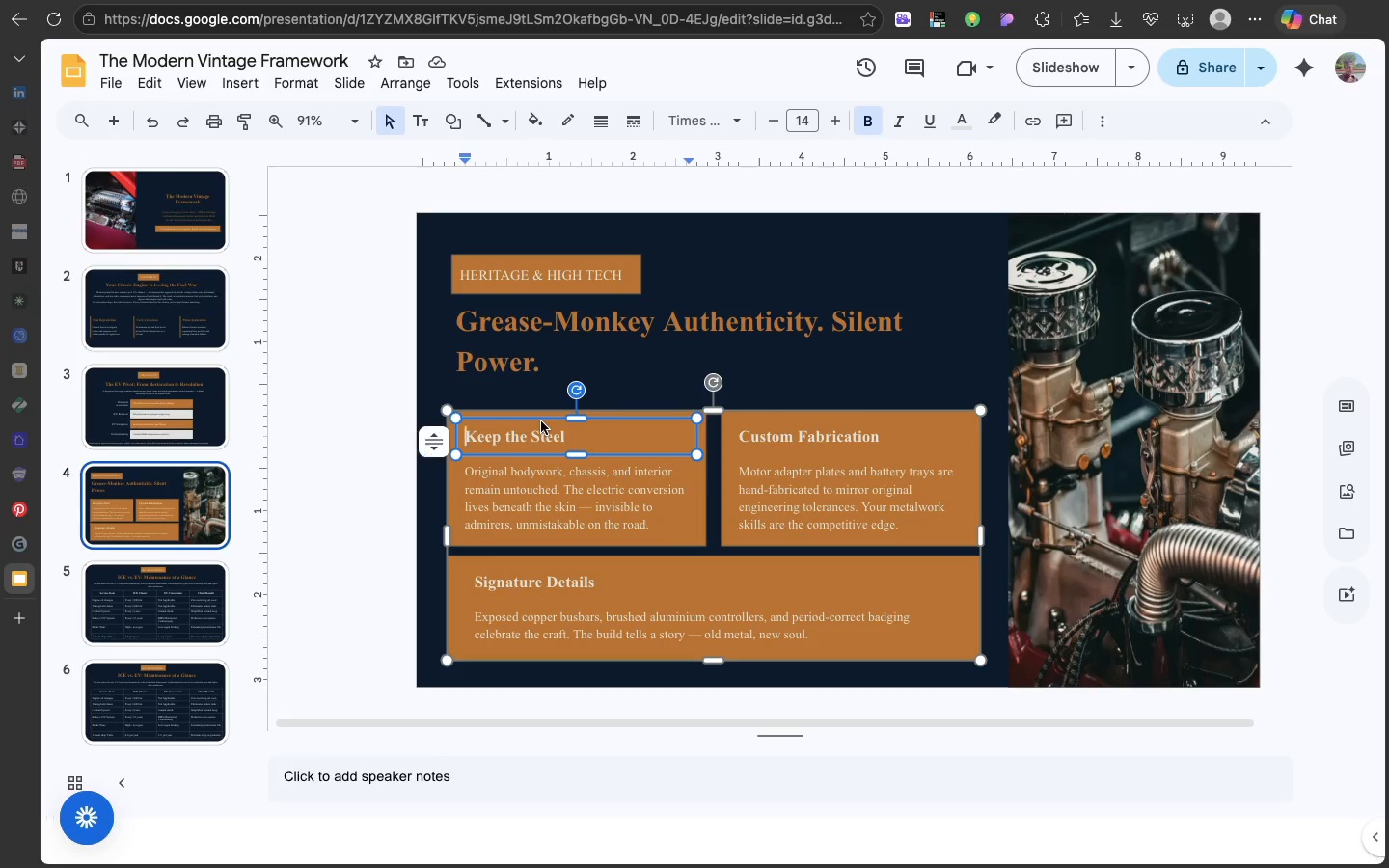 
double_click([541, 421])
 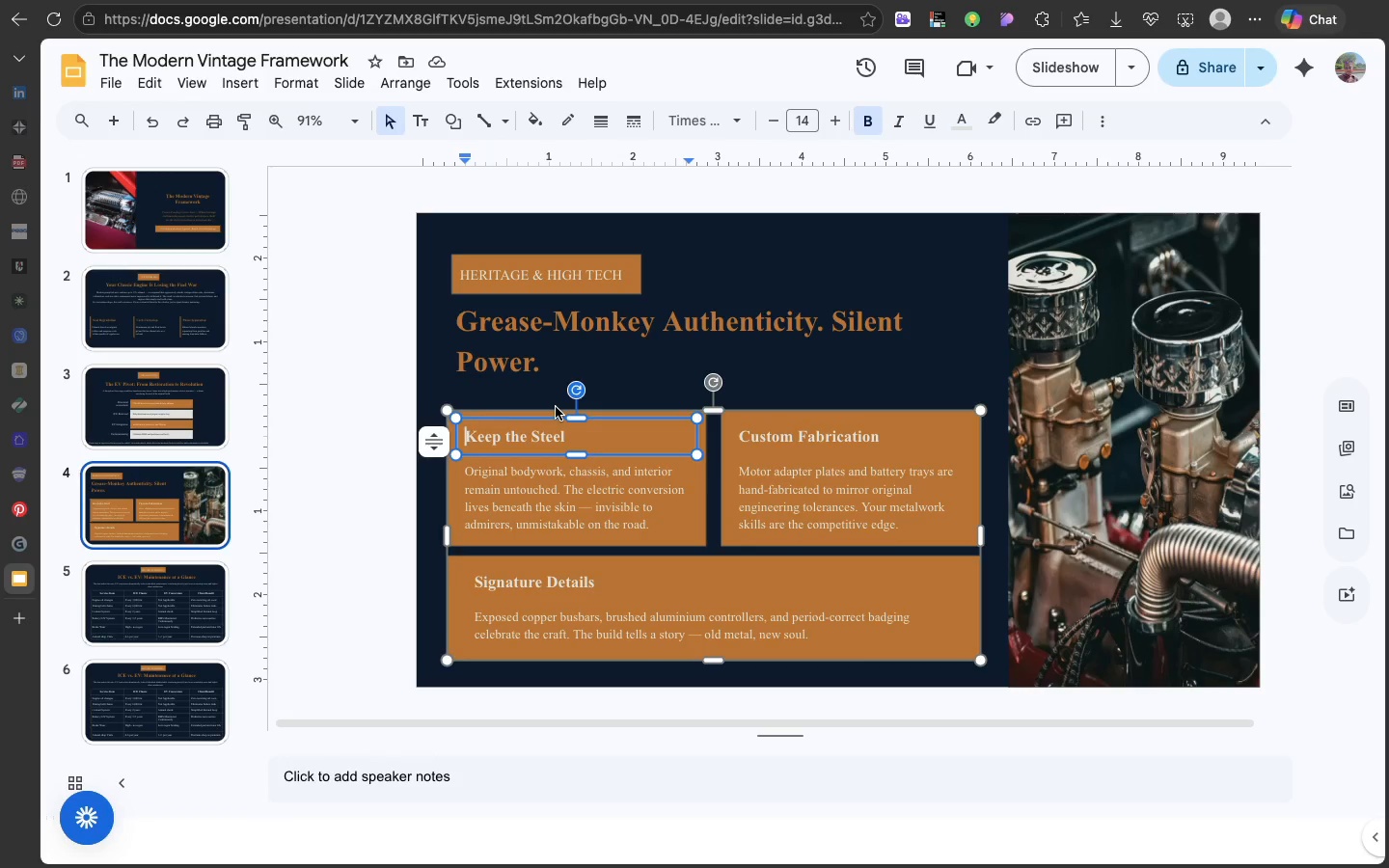 
left_click([556, 407])
 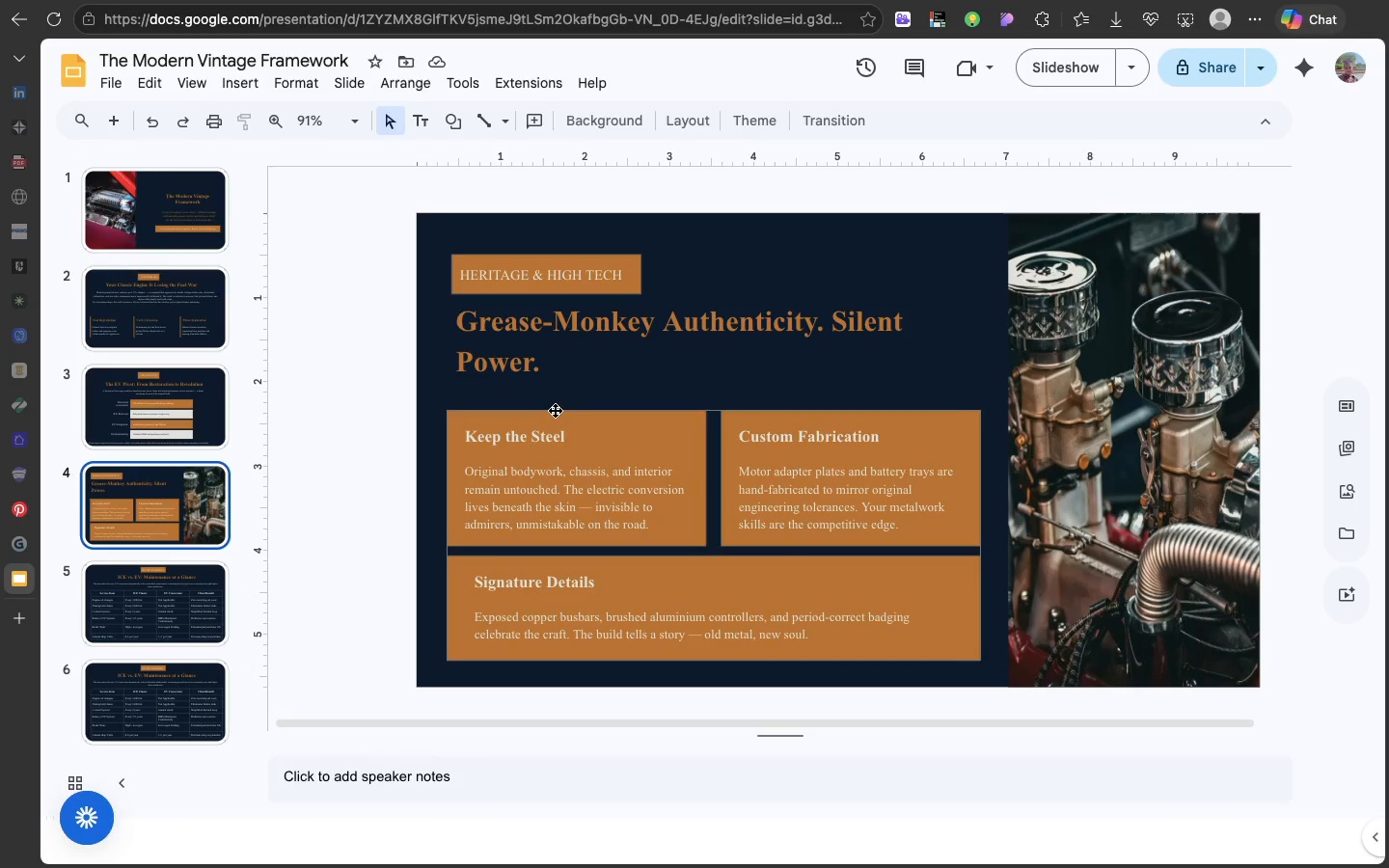 
left_click([555, 410])
 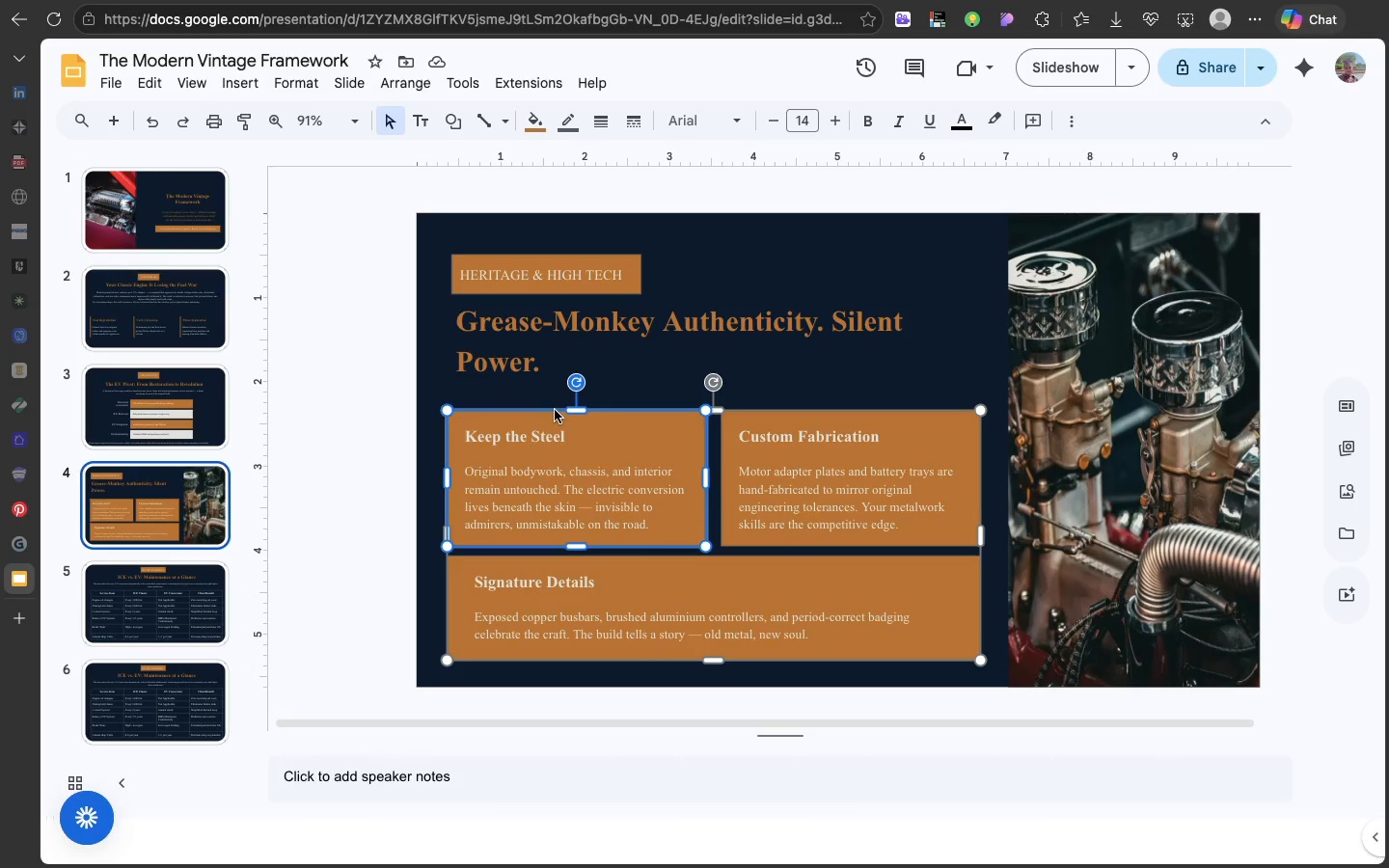 
left_click([555, 410])
 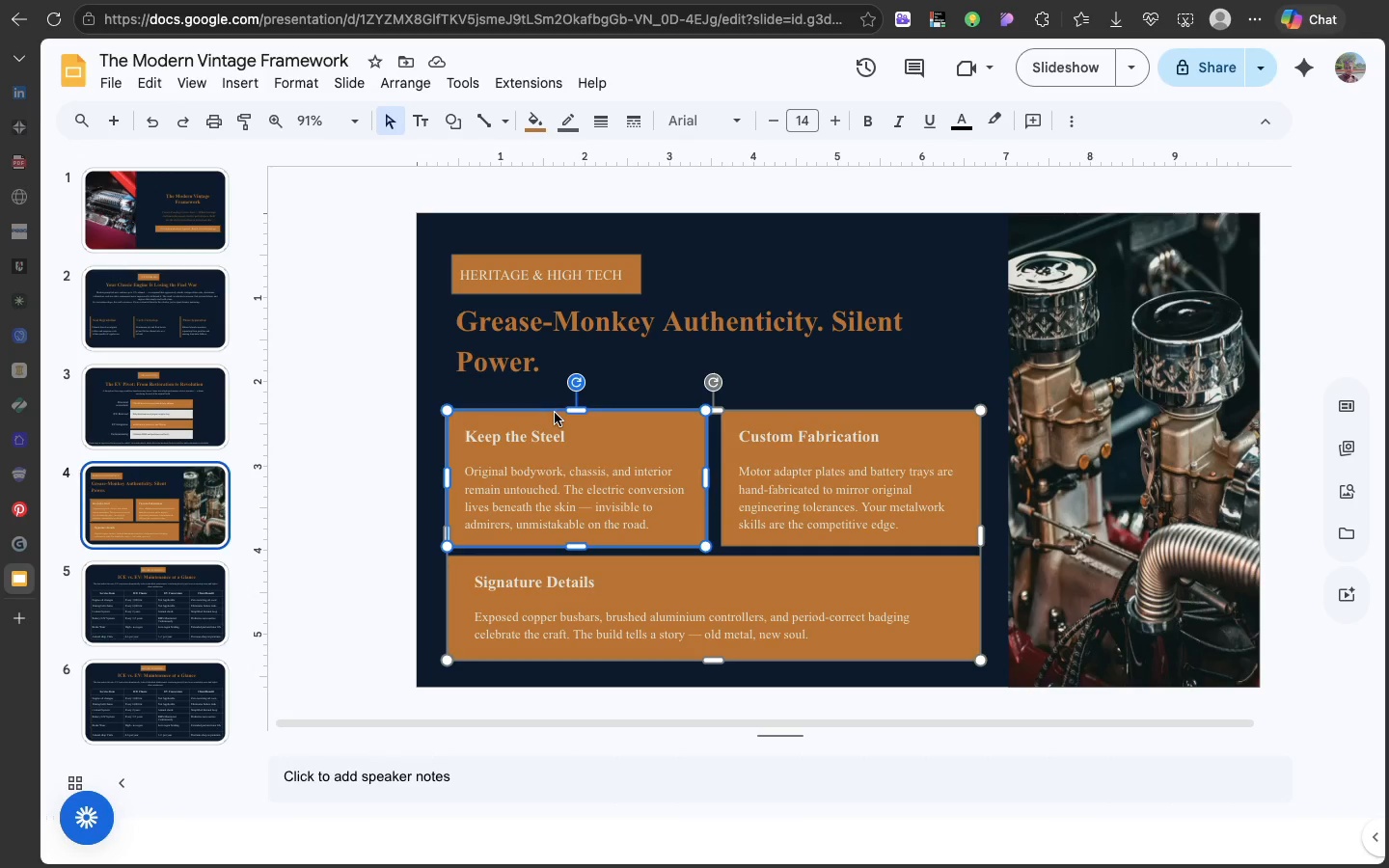 
key(Meta+C)
 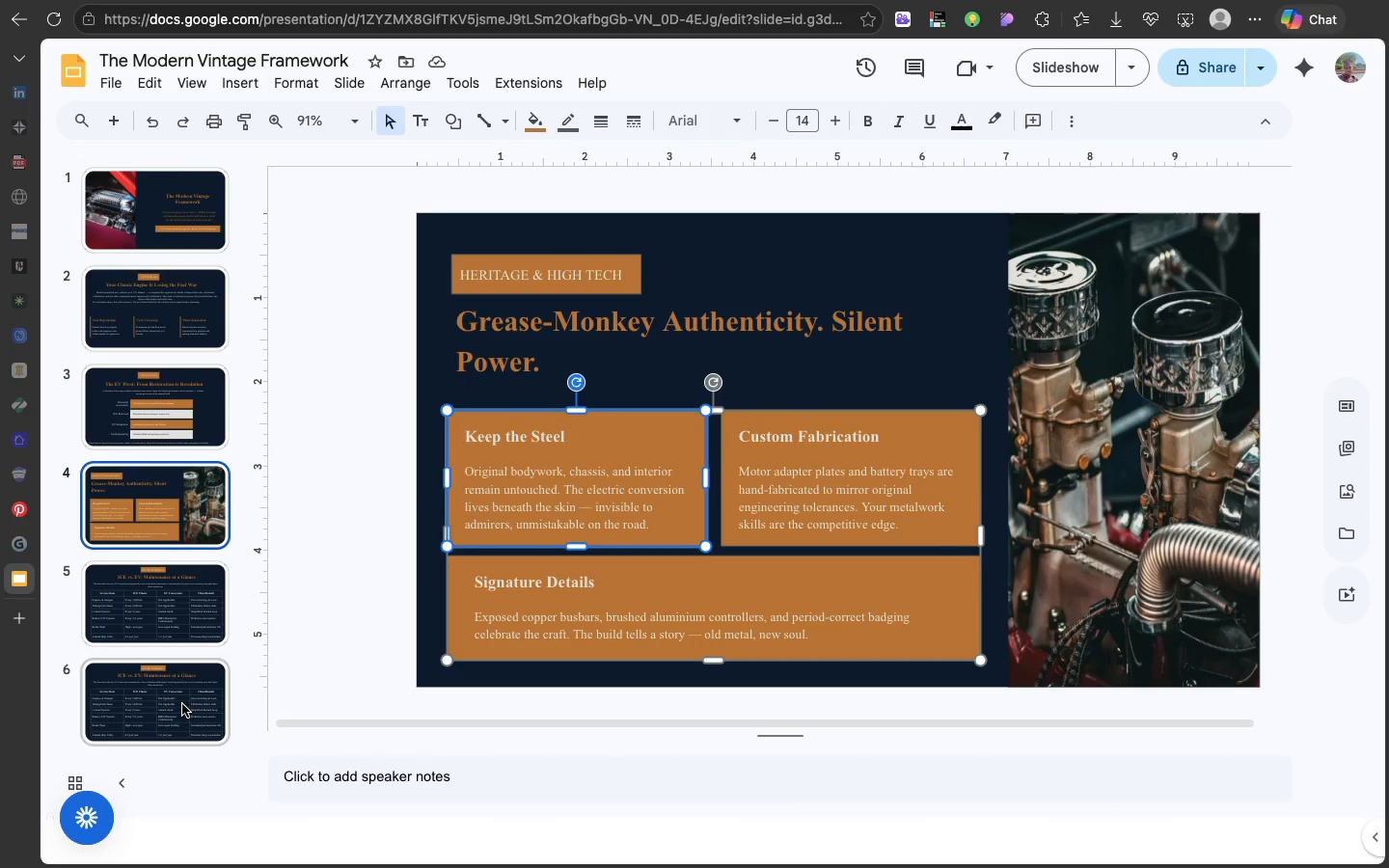 
left_click([182, 704])
 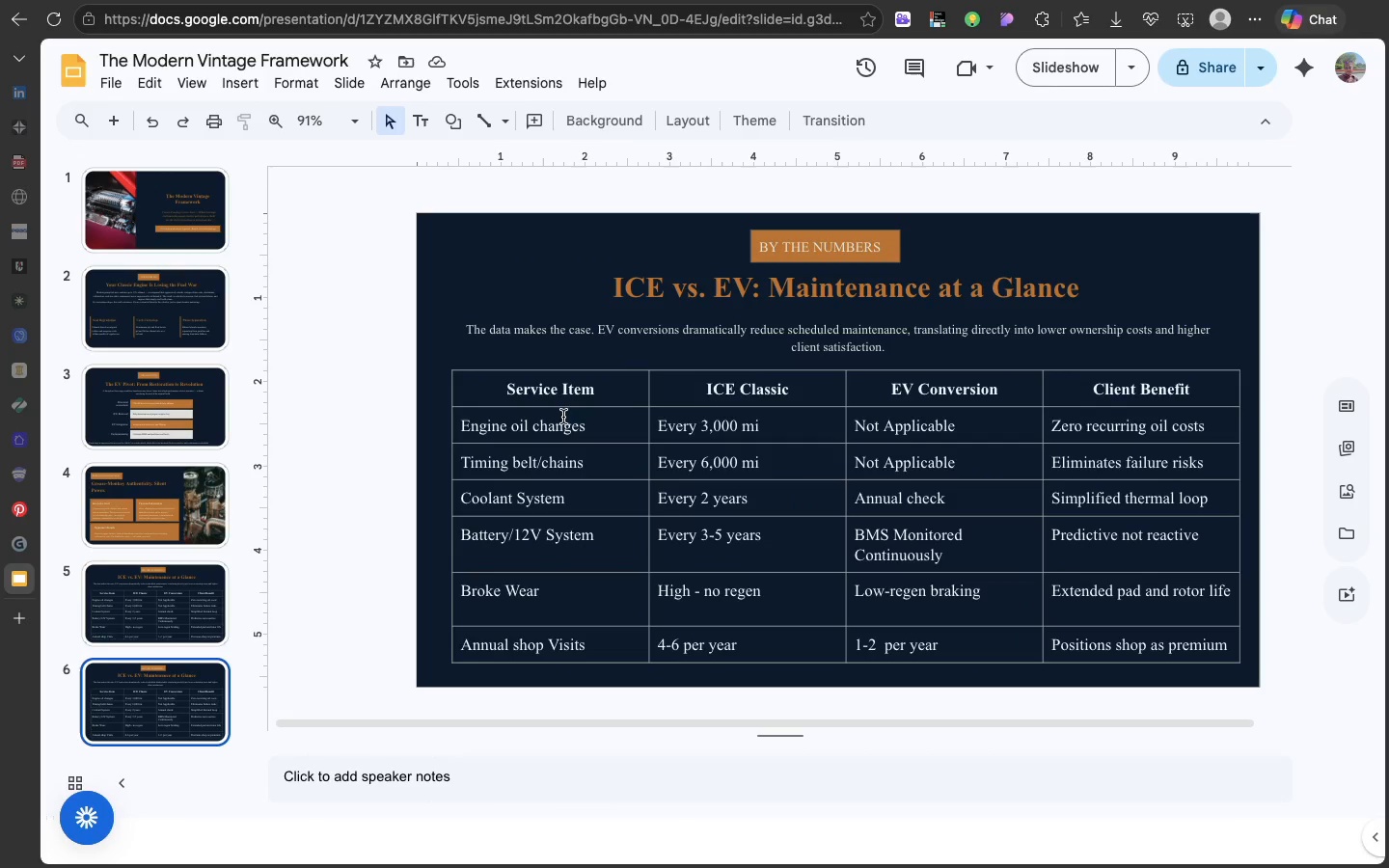 
left_click([563, 417])
 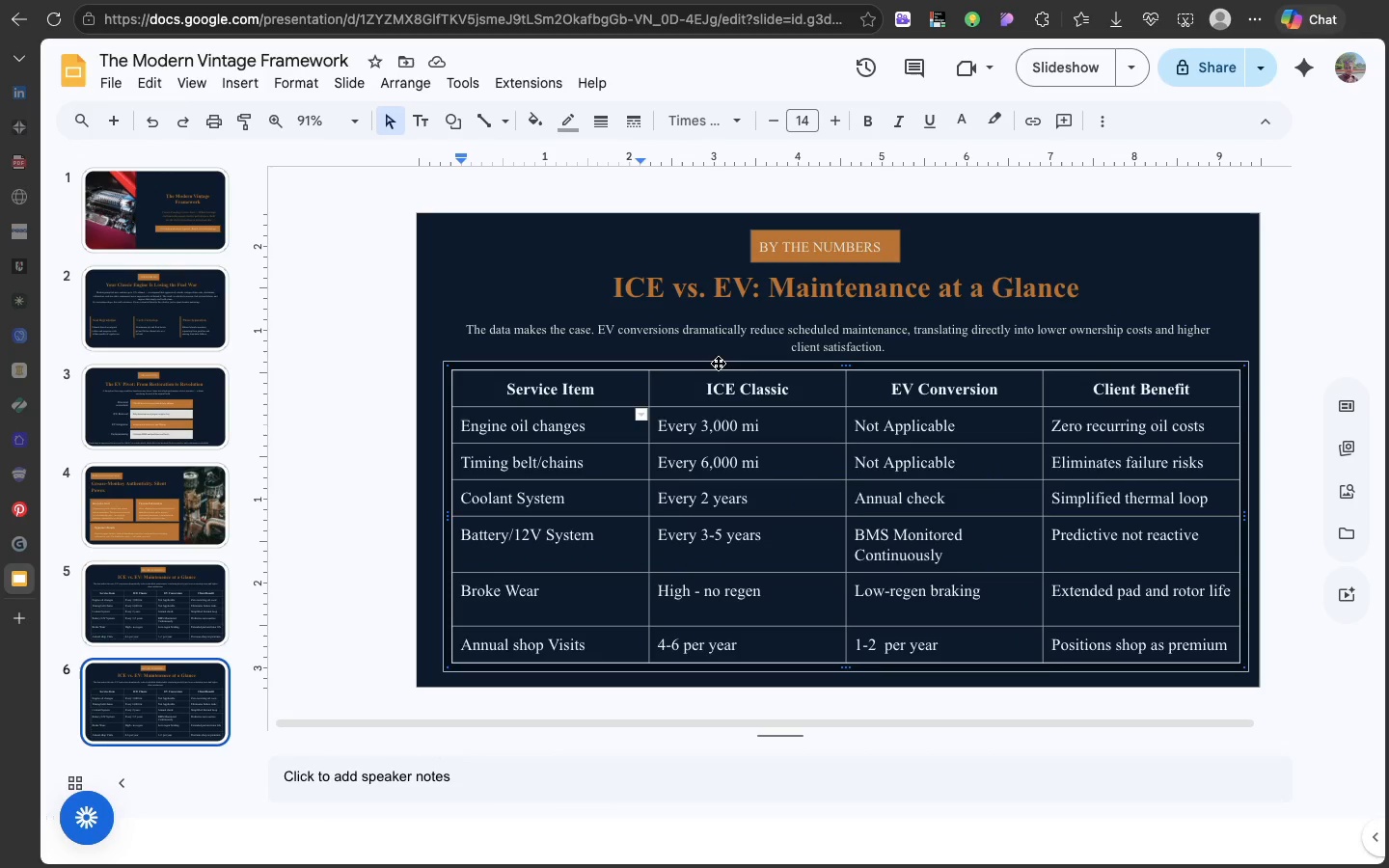 
left_click([718, 363])
 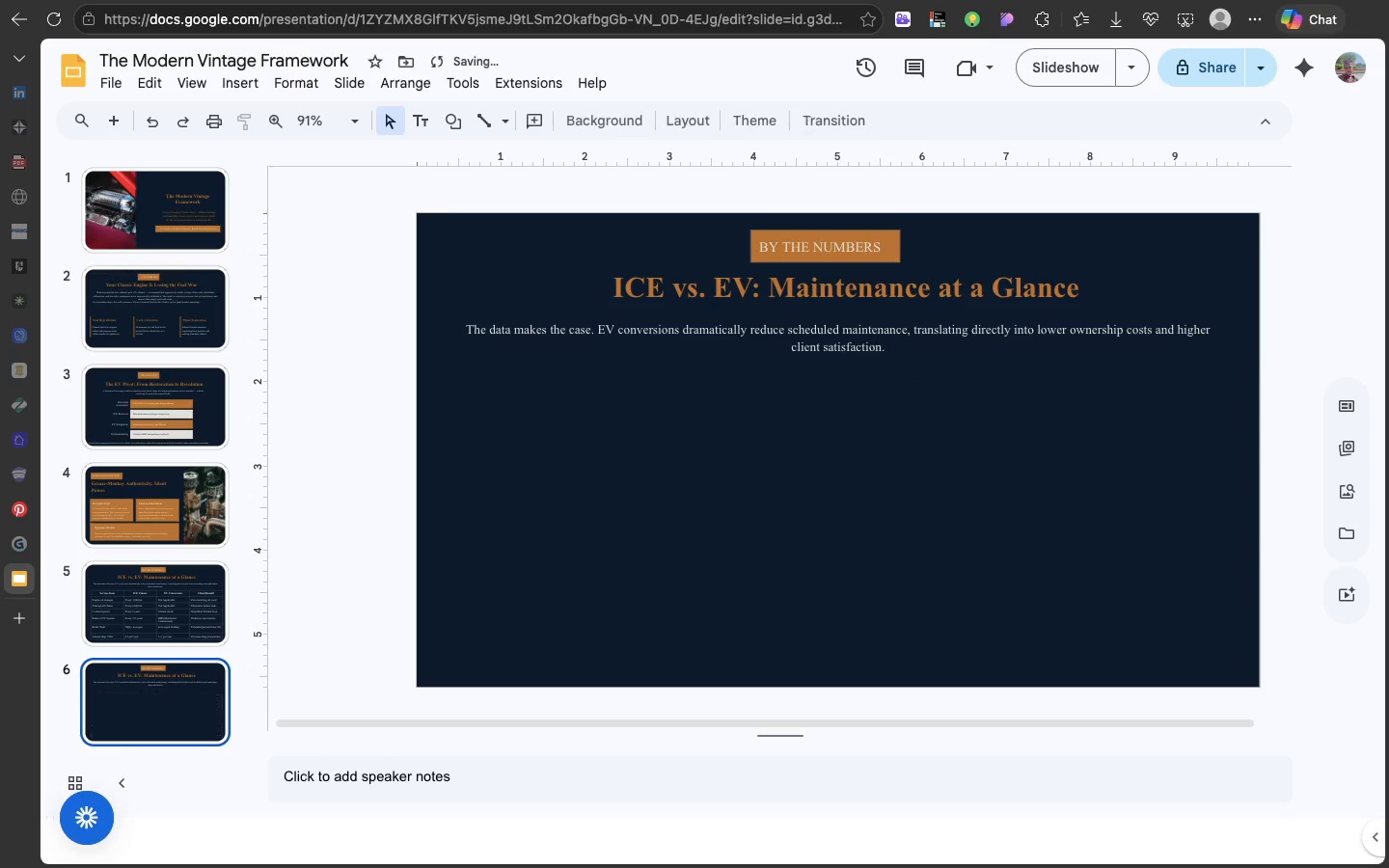 
key(Backspace)
 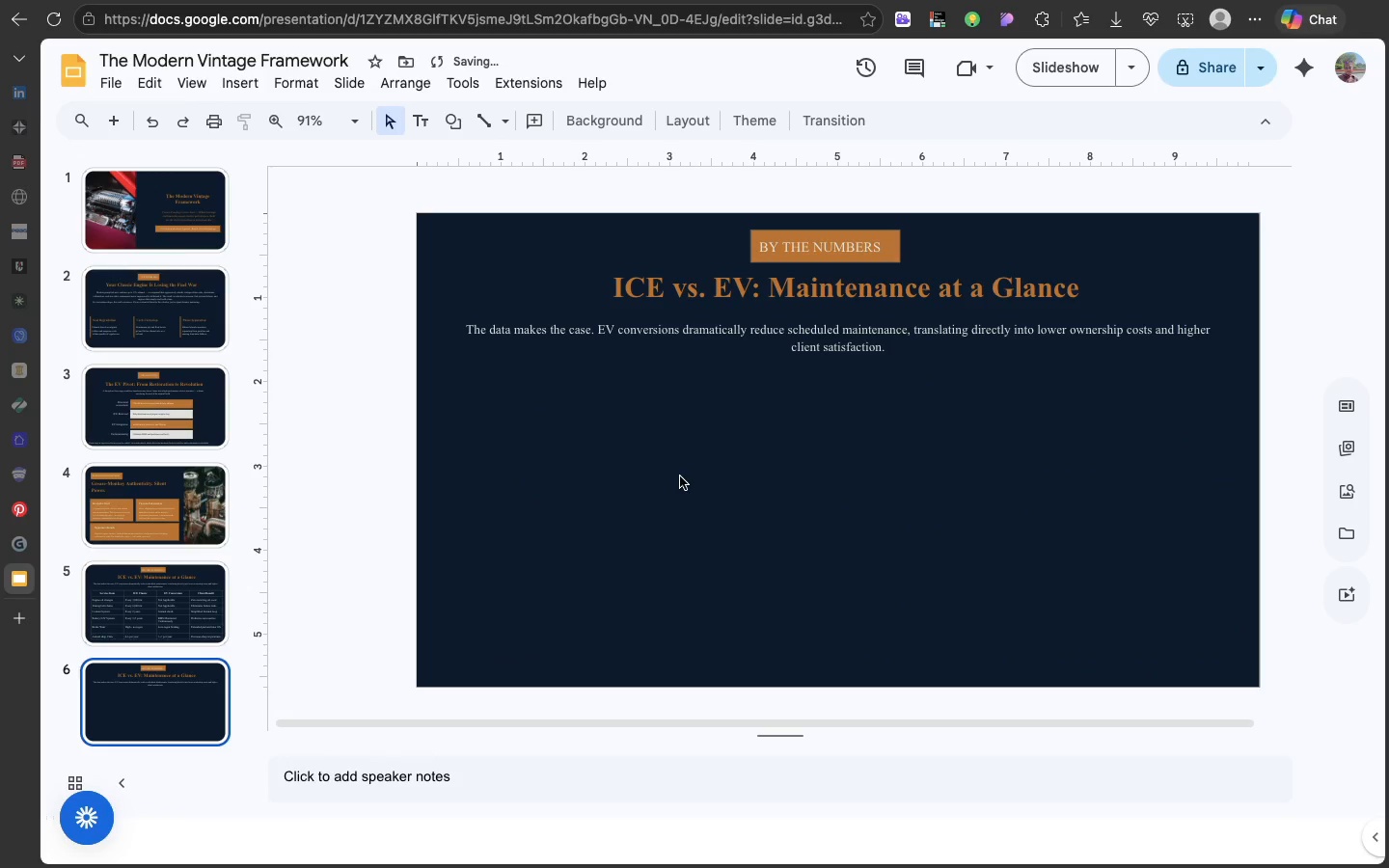 
left_click([680, 476])
 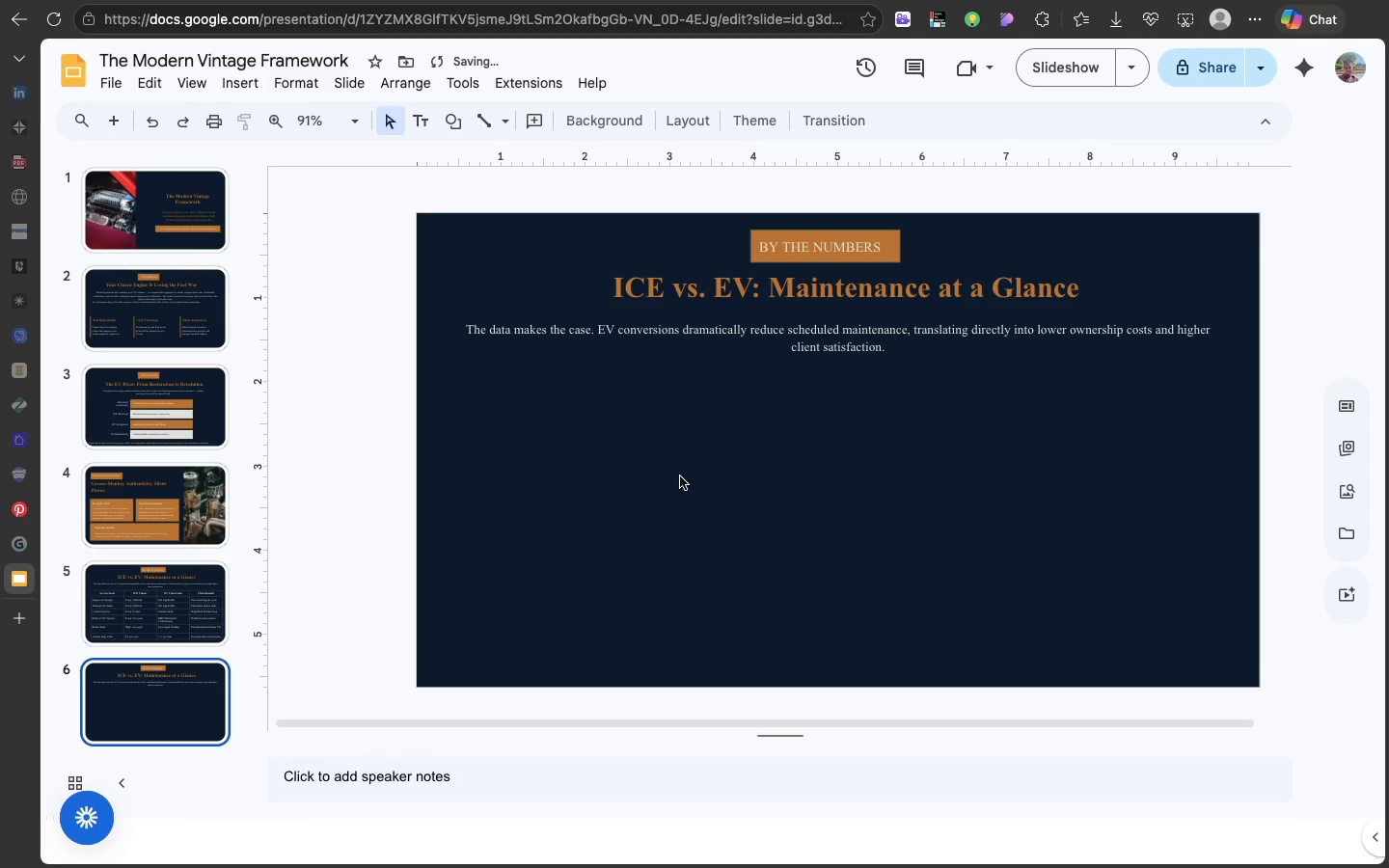 
key(Meta+V)
 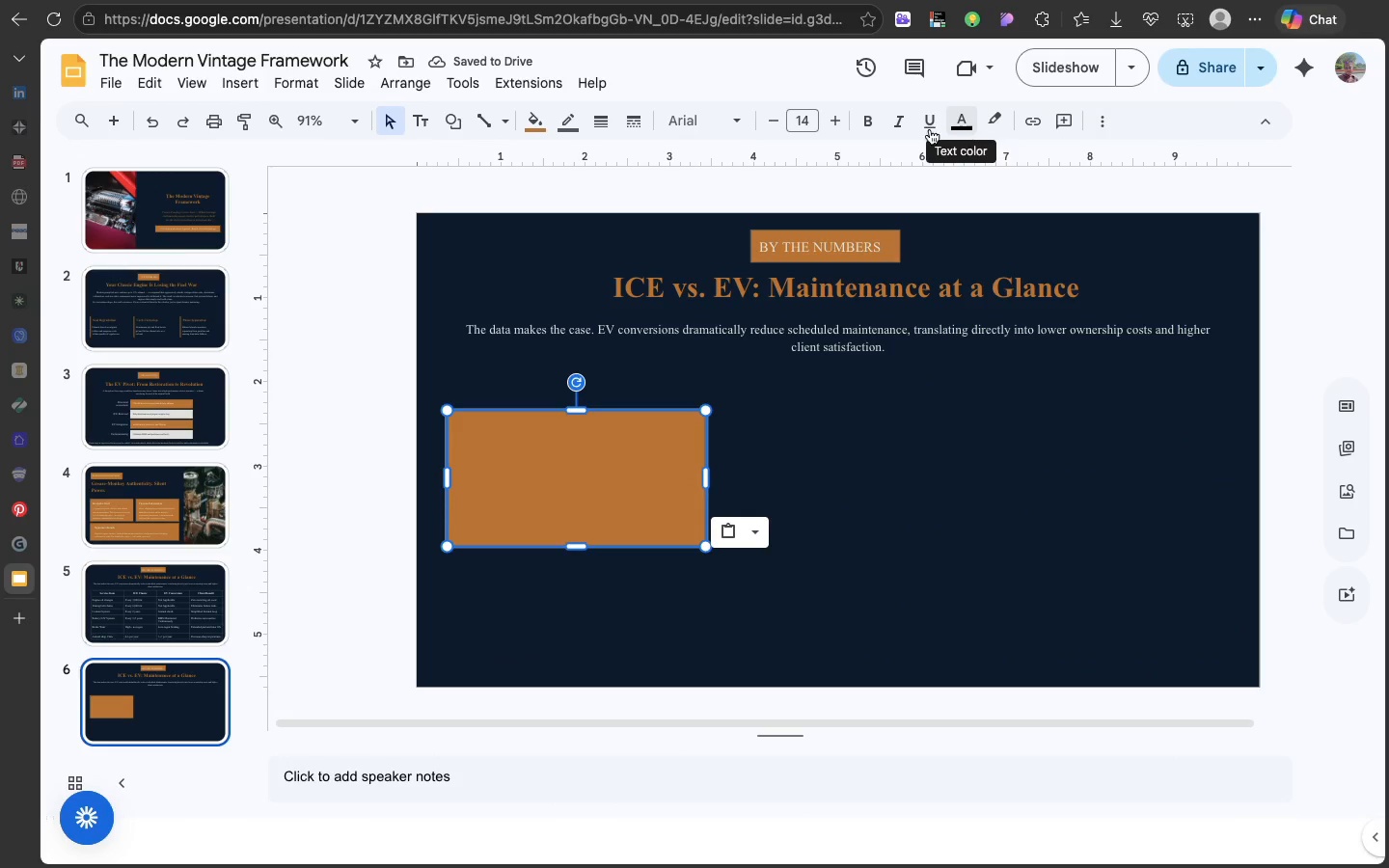 
wait(5.36)
 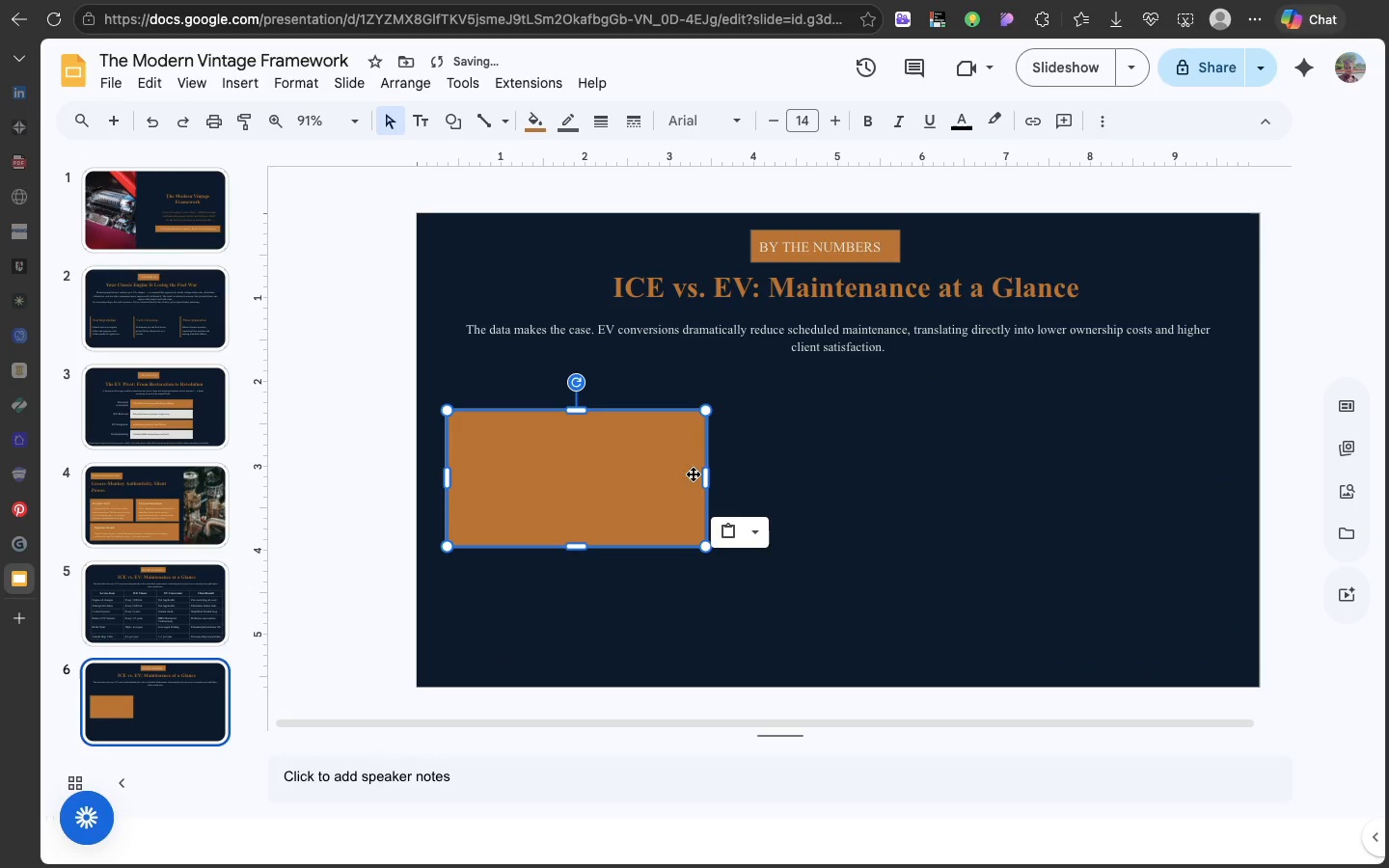 
left_click([538, 128])
 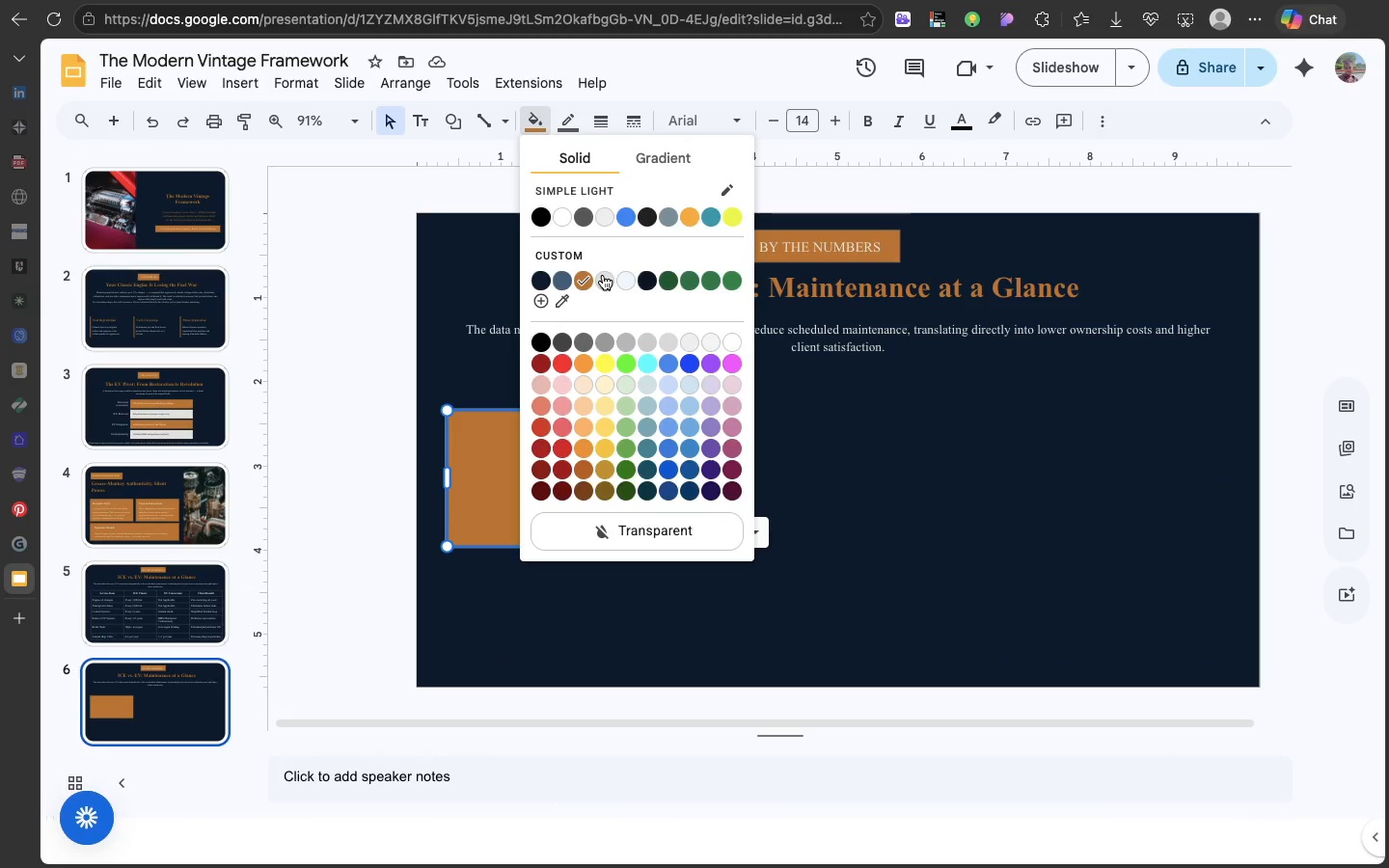 
left_click([603, 275])
 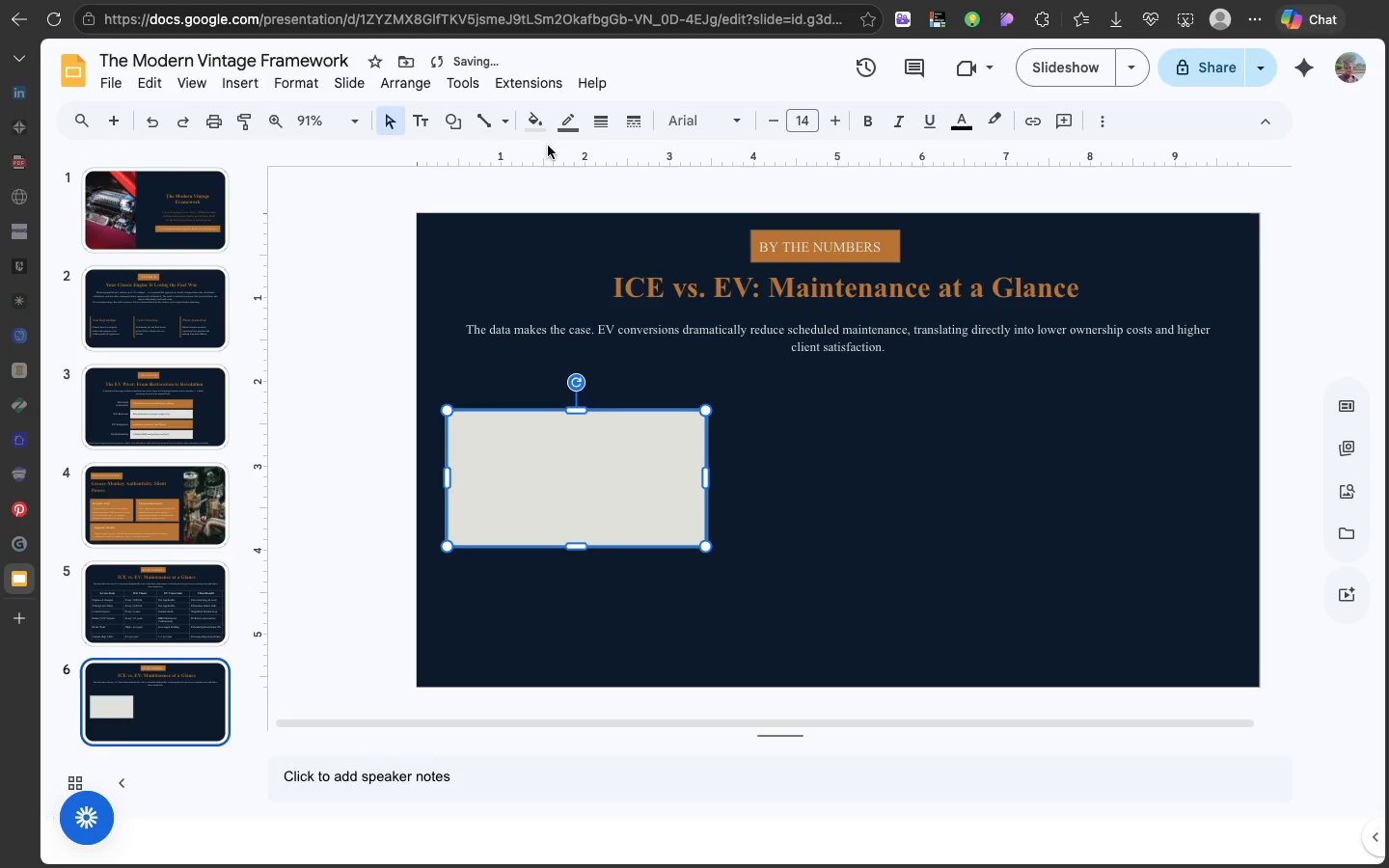 
left_click([536, 128])
 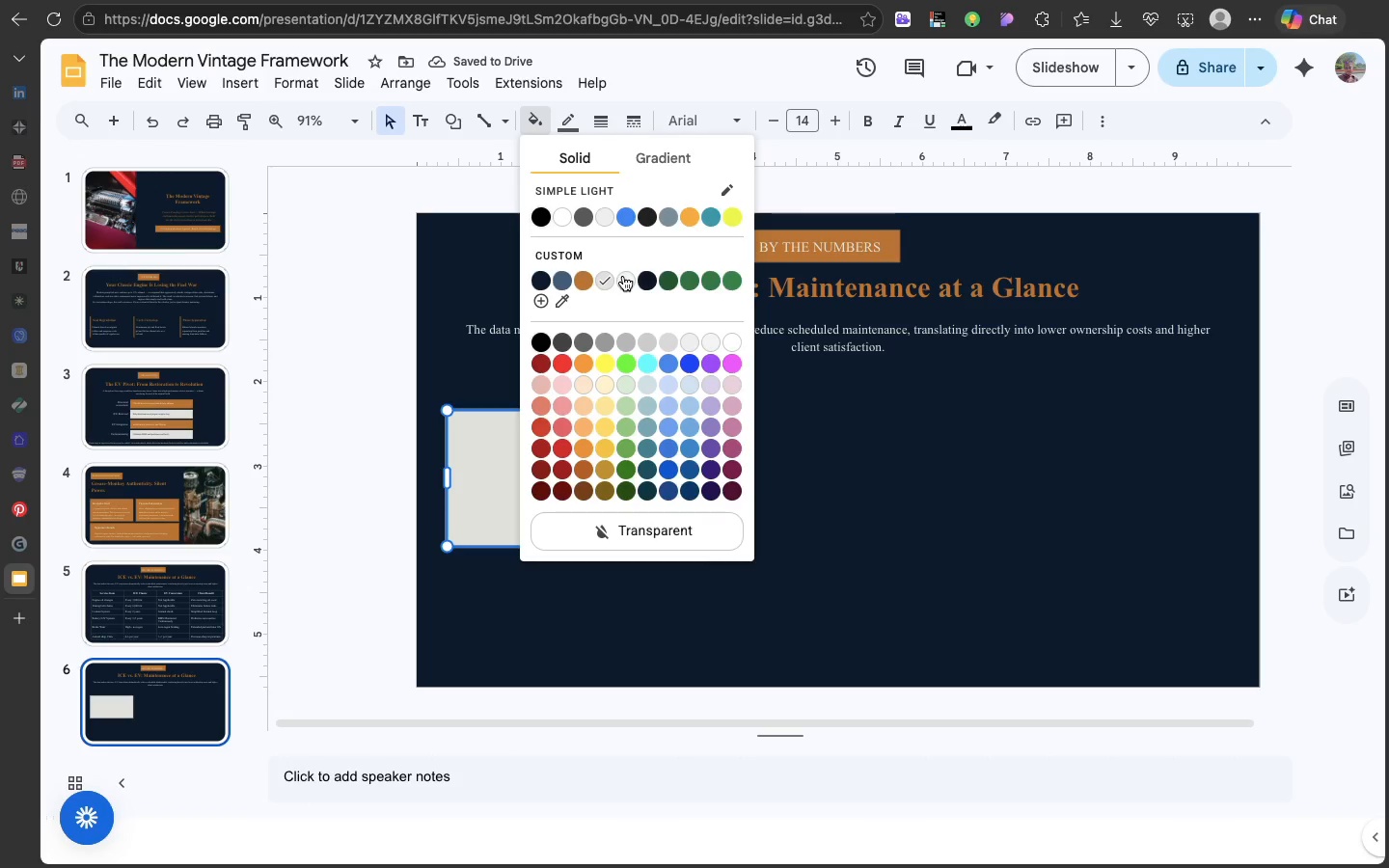 
left_click([623, 276])
 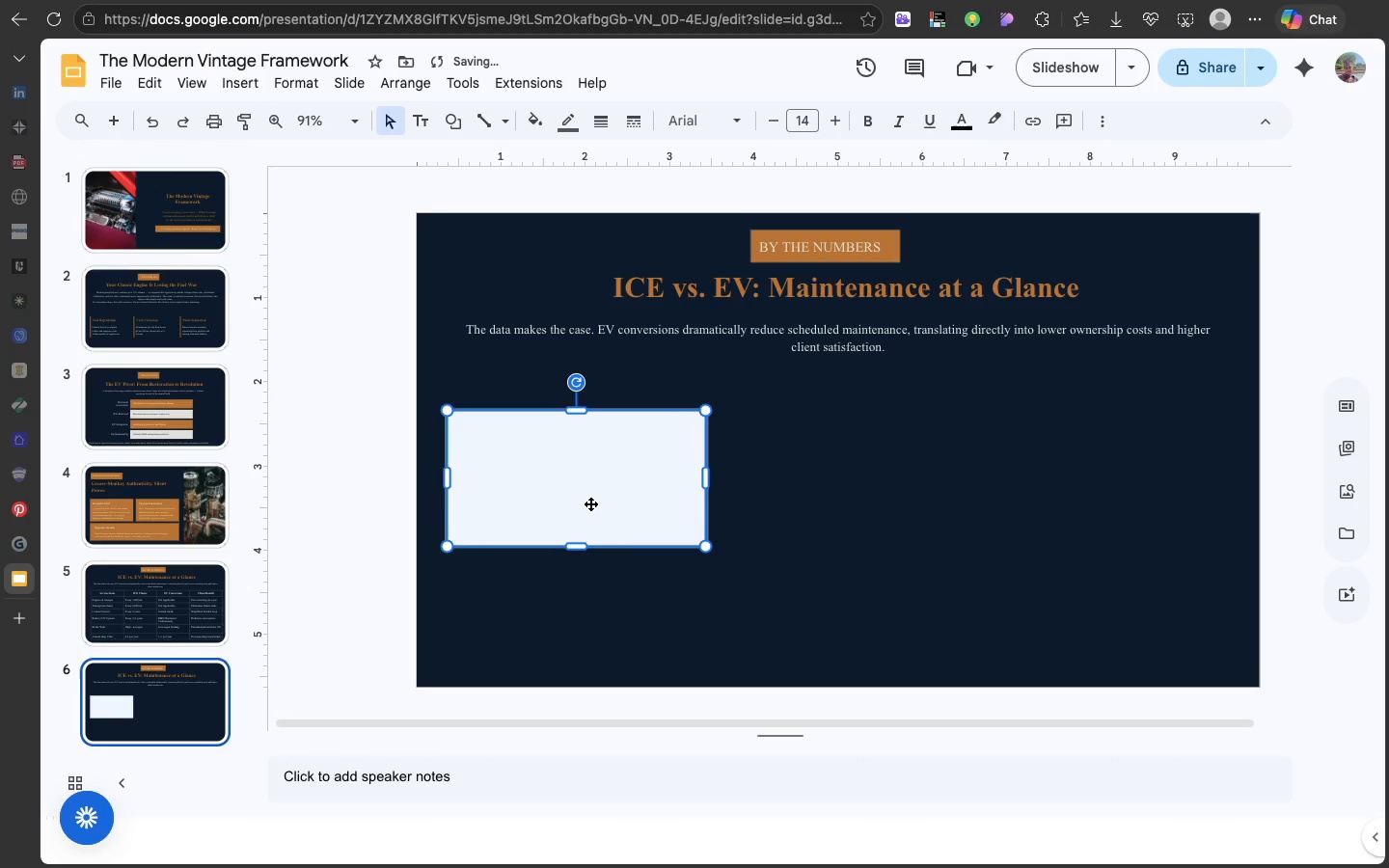 
left_click_drag(start_coordinate=[609, 481], to_coordinate=[635, 497])
 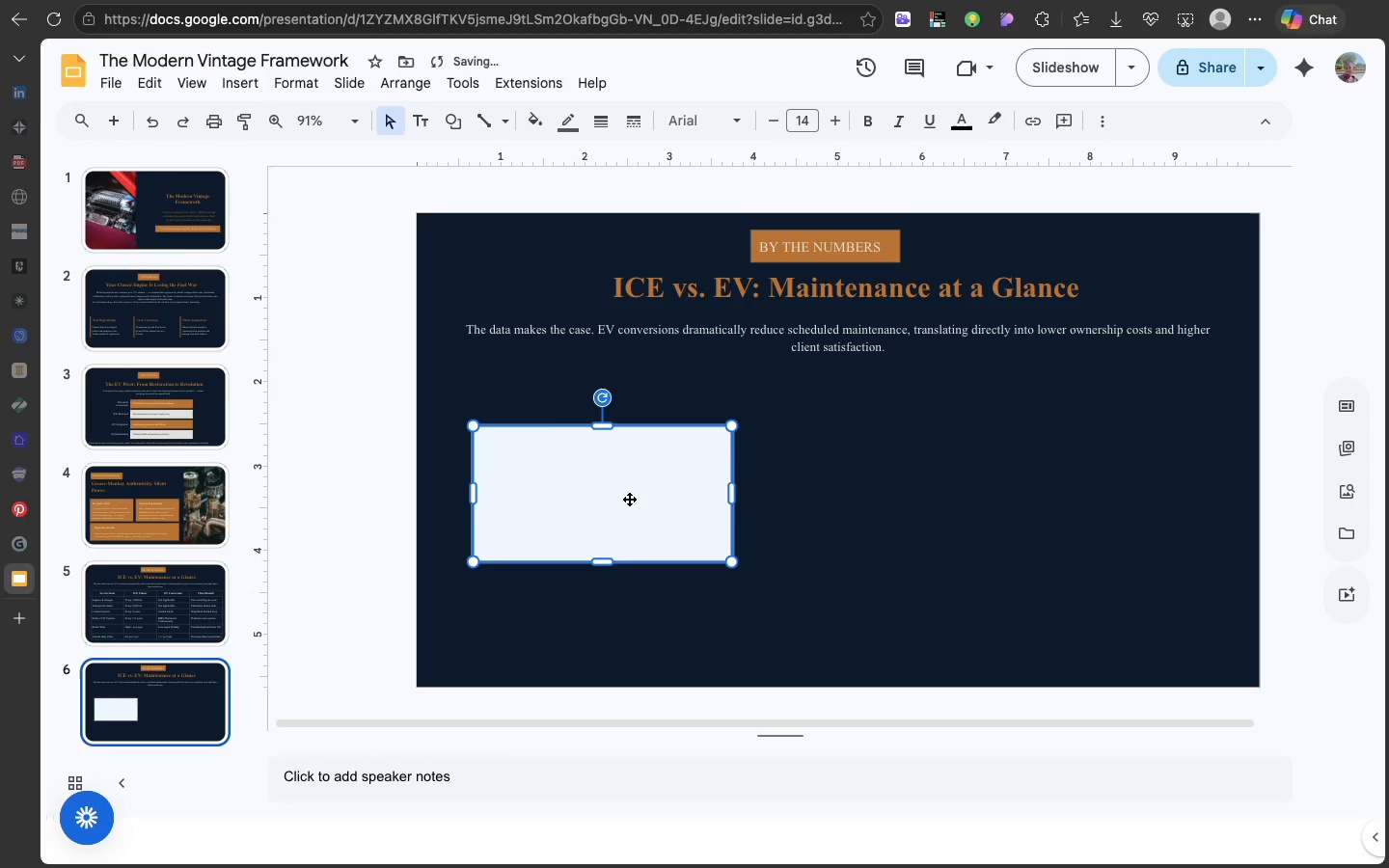 
left_click_drag(start_coordinate=[629, 499], to_coordinate=[615, 507])
 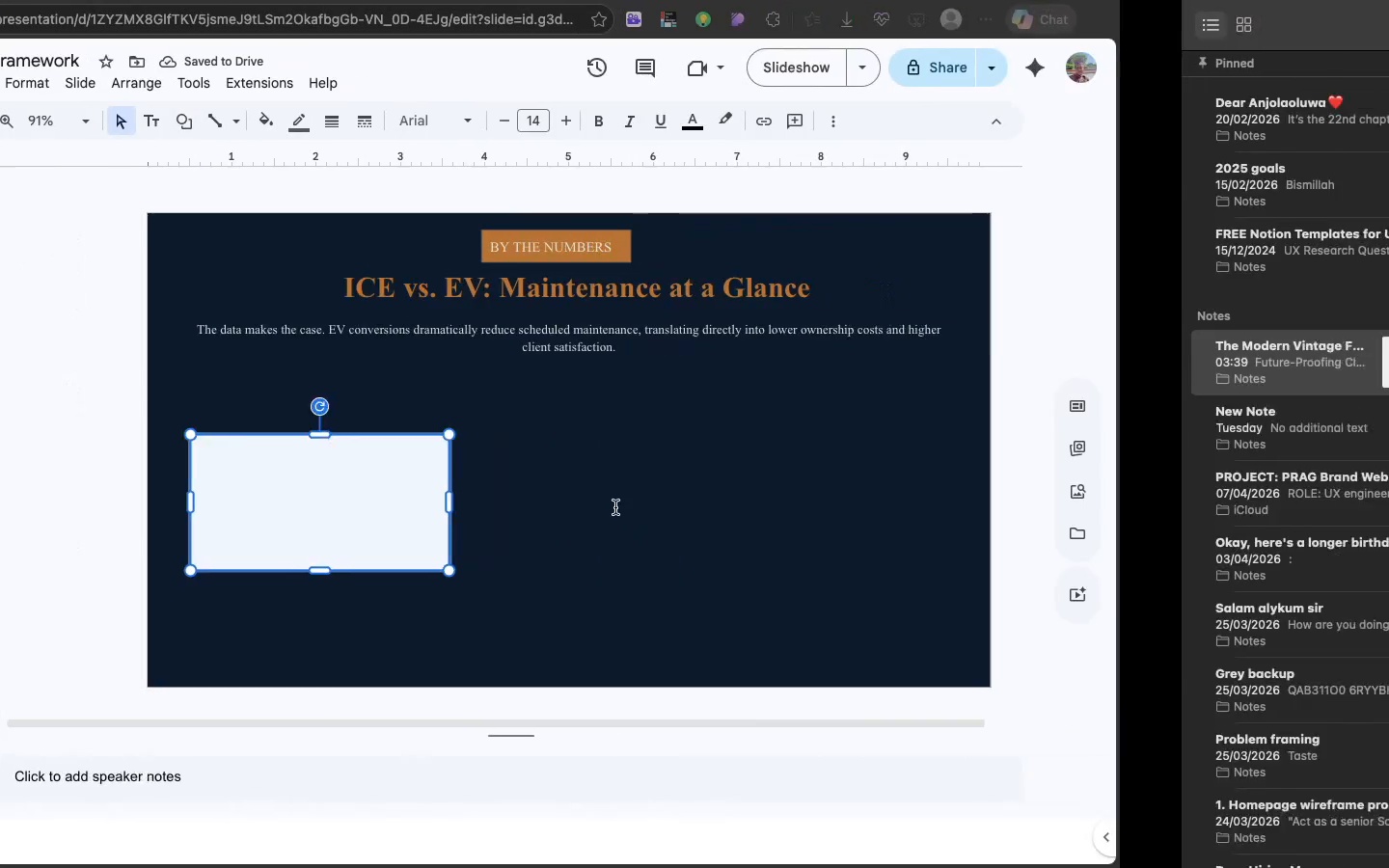 
wait(5.02)
 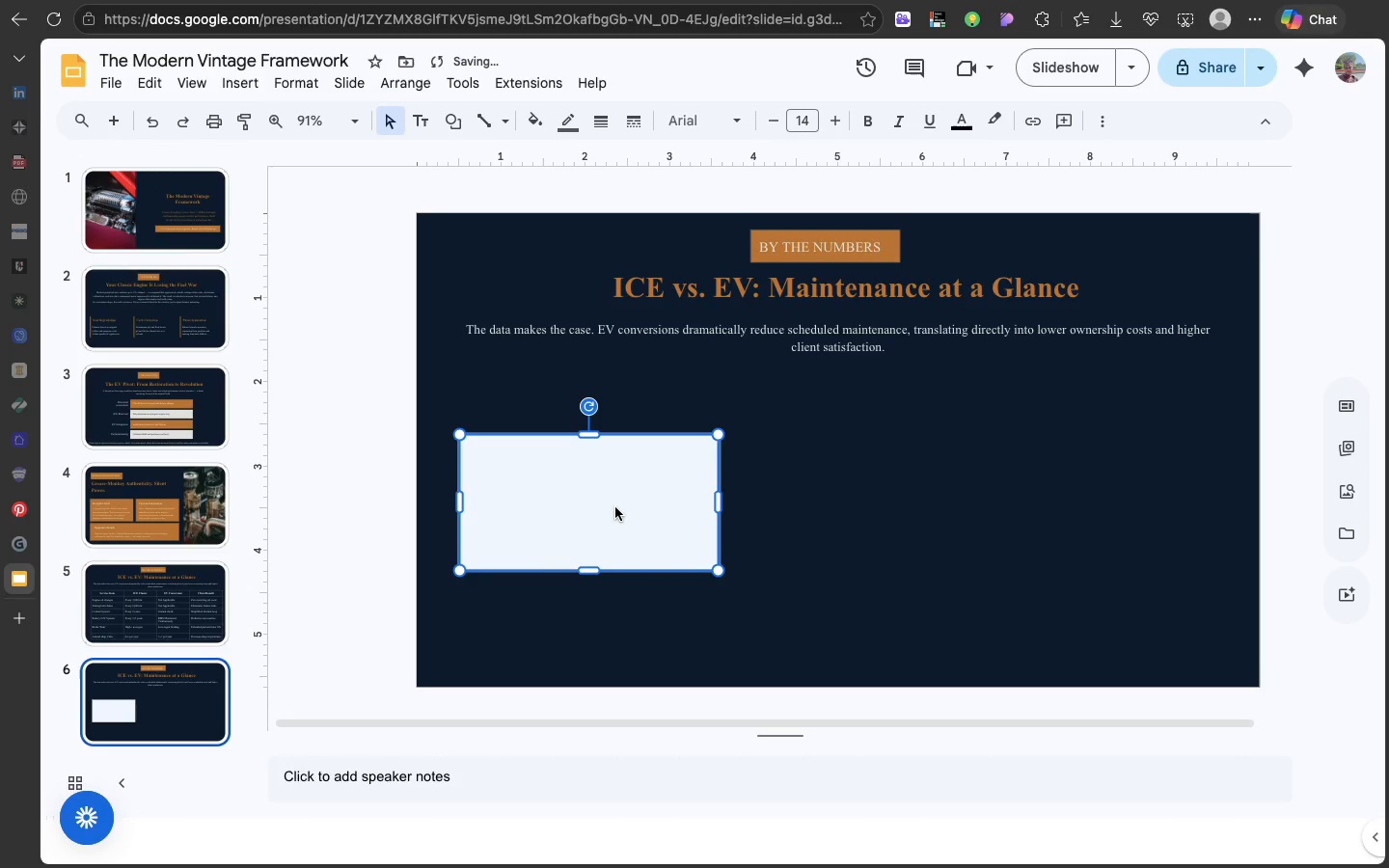 
scroll: coordinate [655, 412], scroll_direction: up, amount: 294.0
 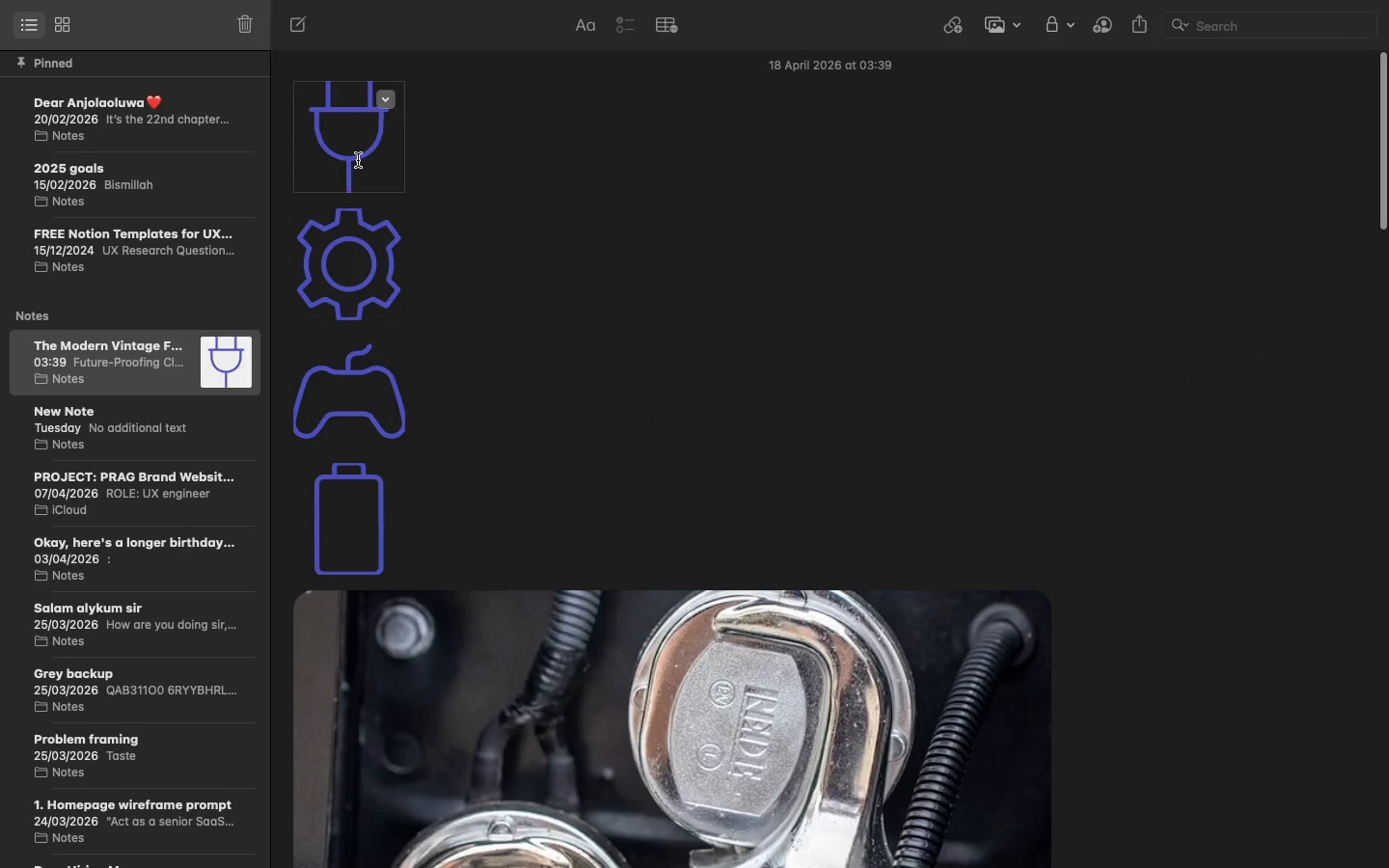 
right_click([358, 160])
 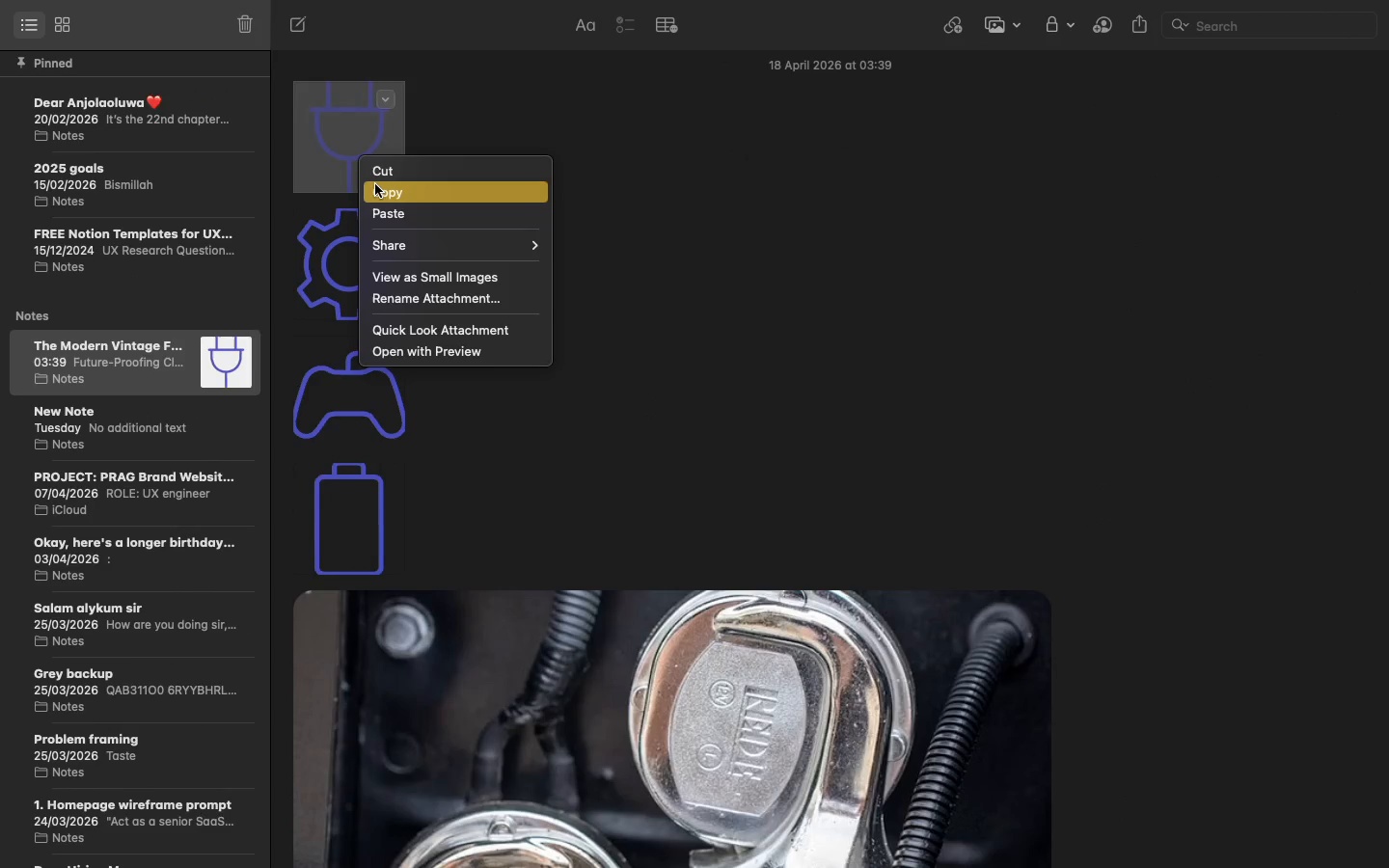 
left_click([375, 184])
 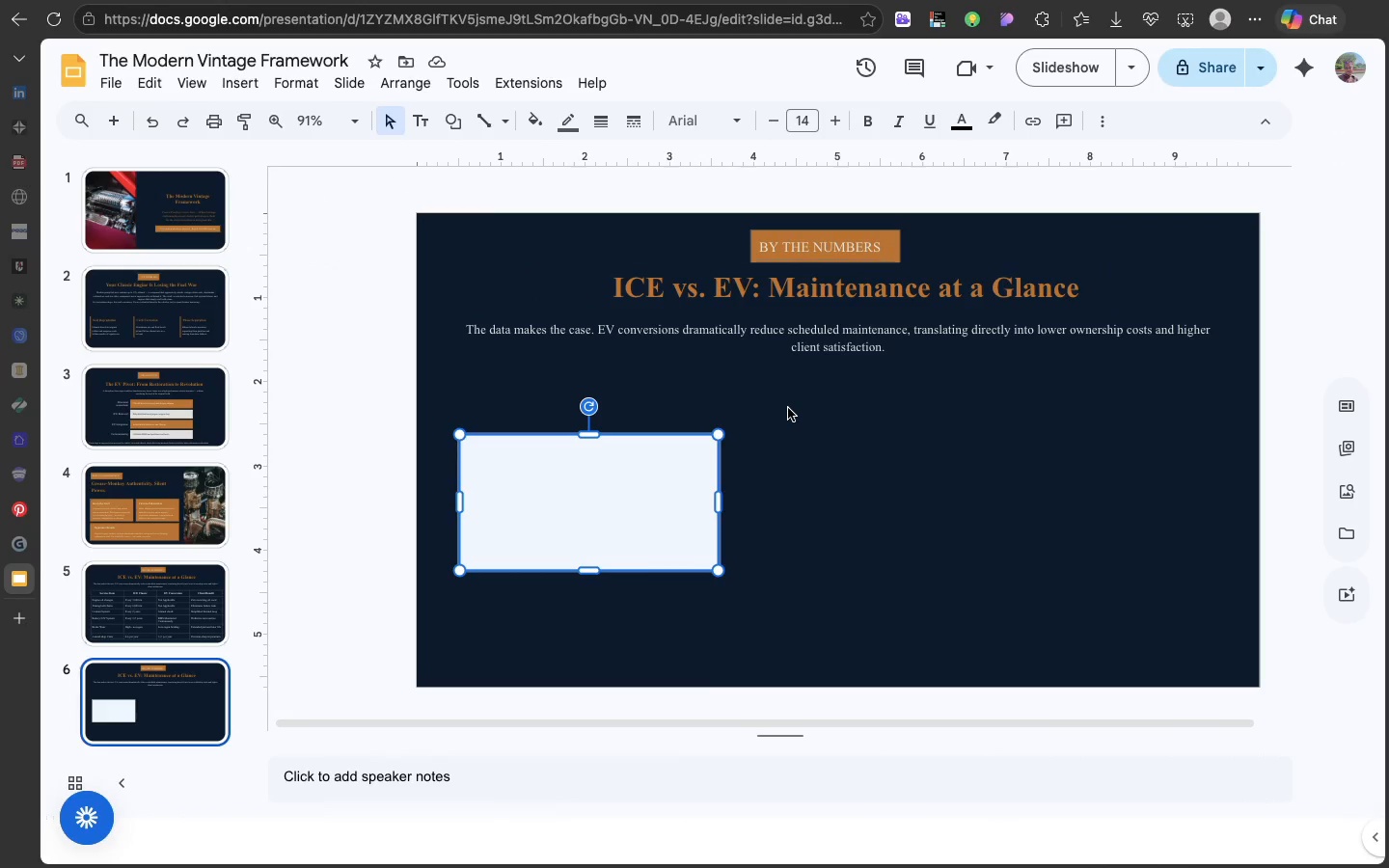 
left_click([788, 408])
 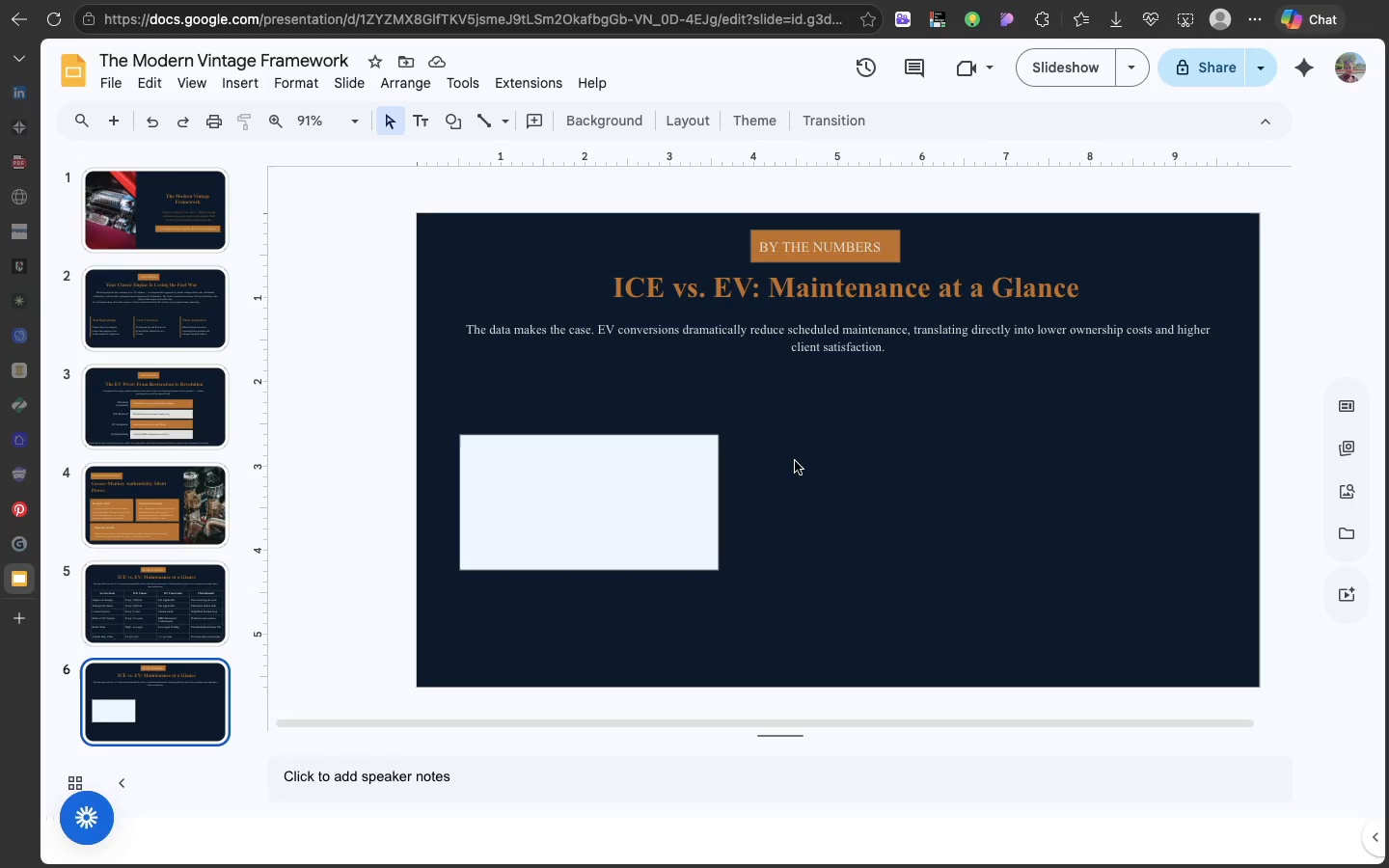 
left_click([795, 461])
 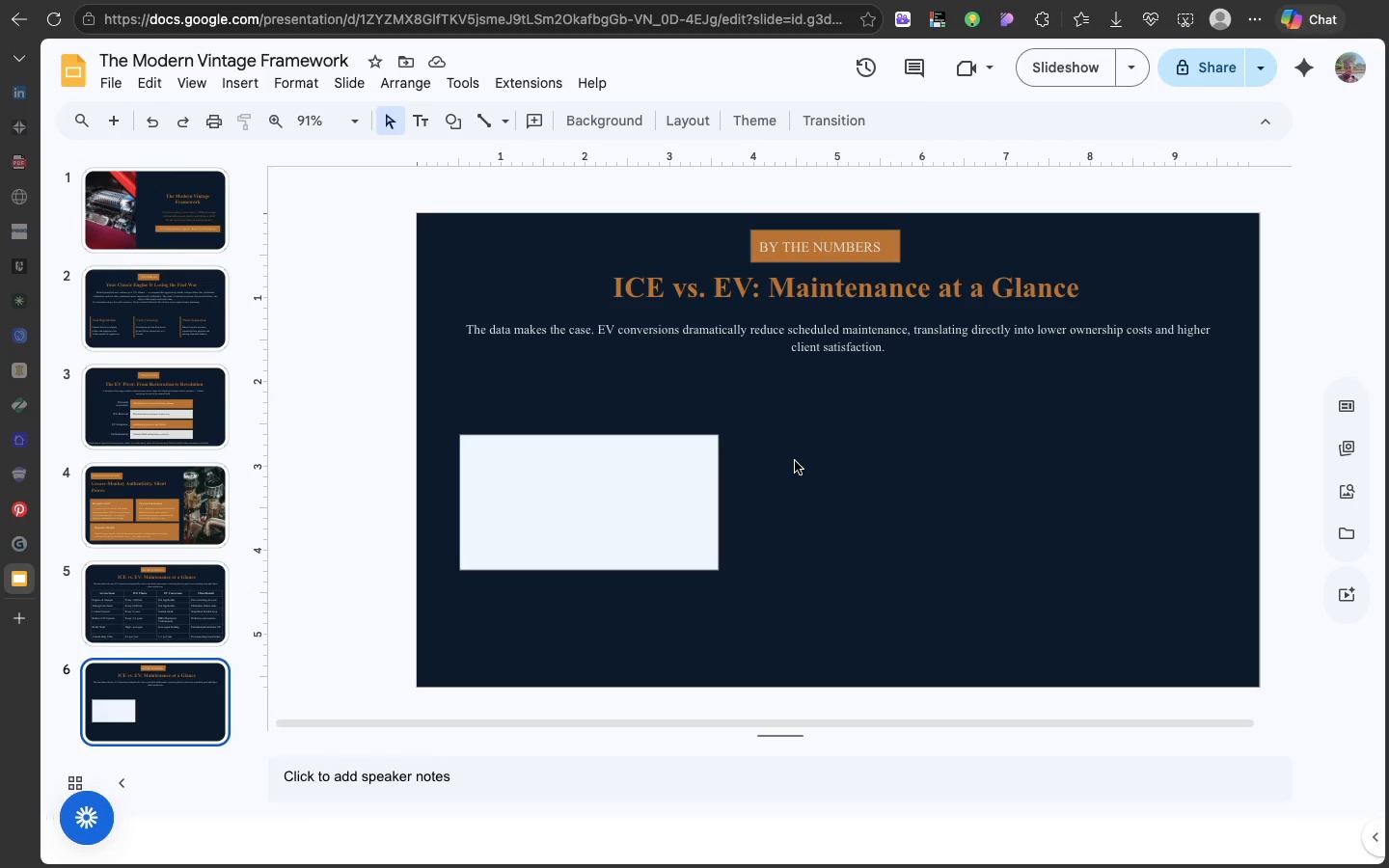 
key(Meta+V)
 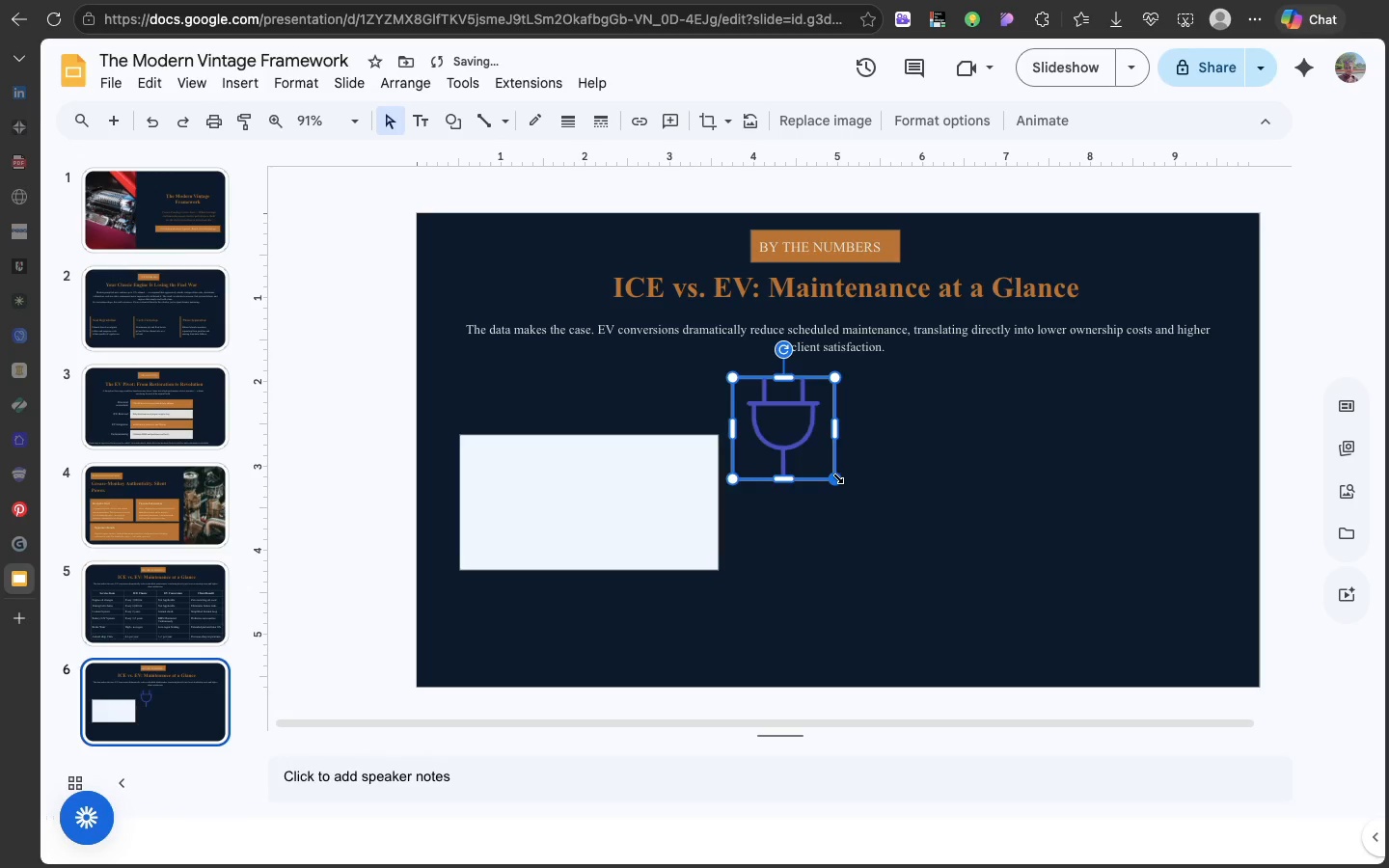 
left_click_drag(start_coordinate=[836, 477], to_coordinate=[804, 464])
 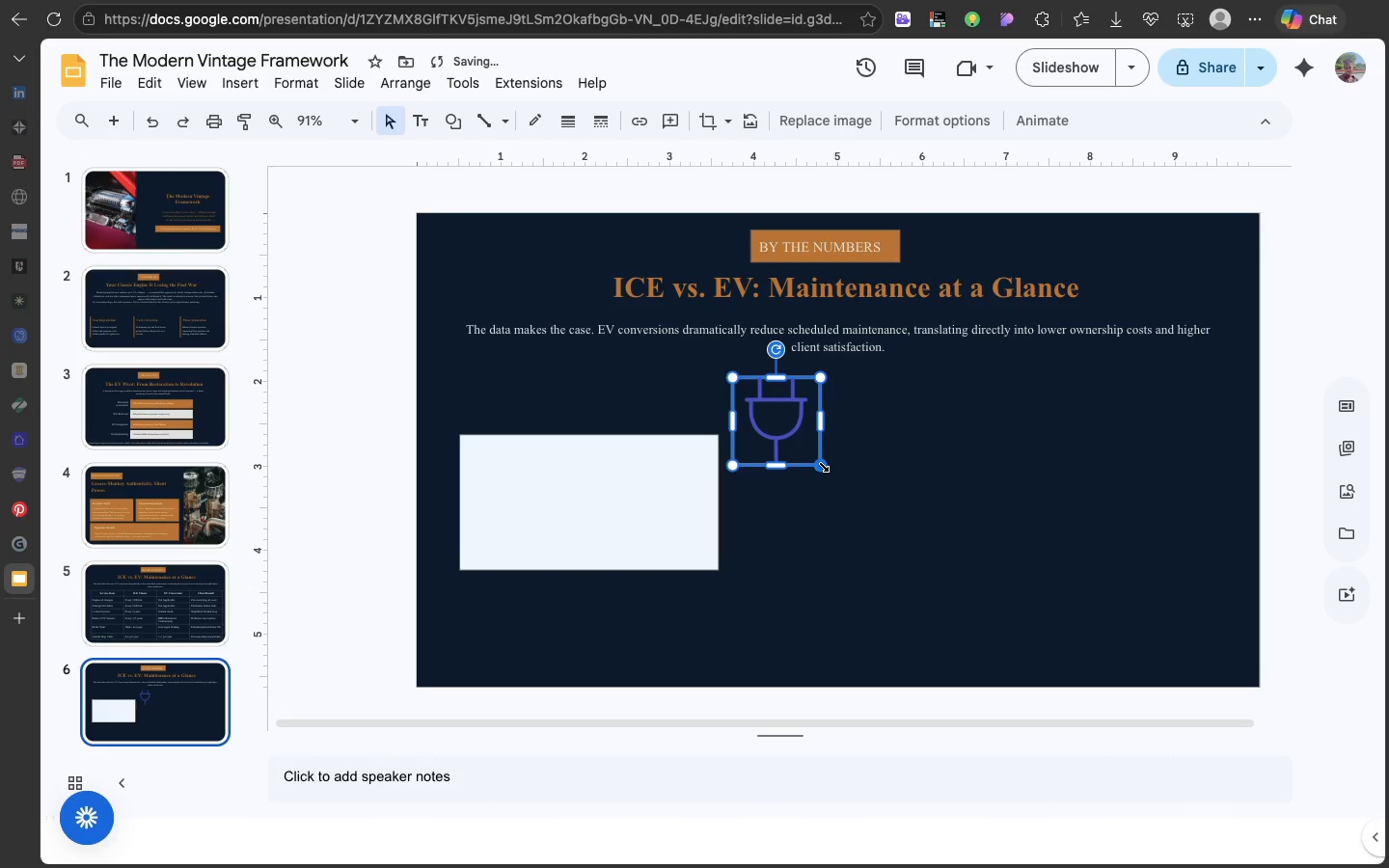 
left_click_drag(start_coordinate=[822, 465], to_coordinate=[801, 452])
 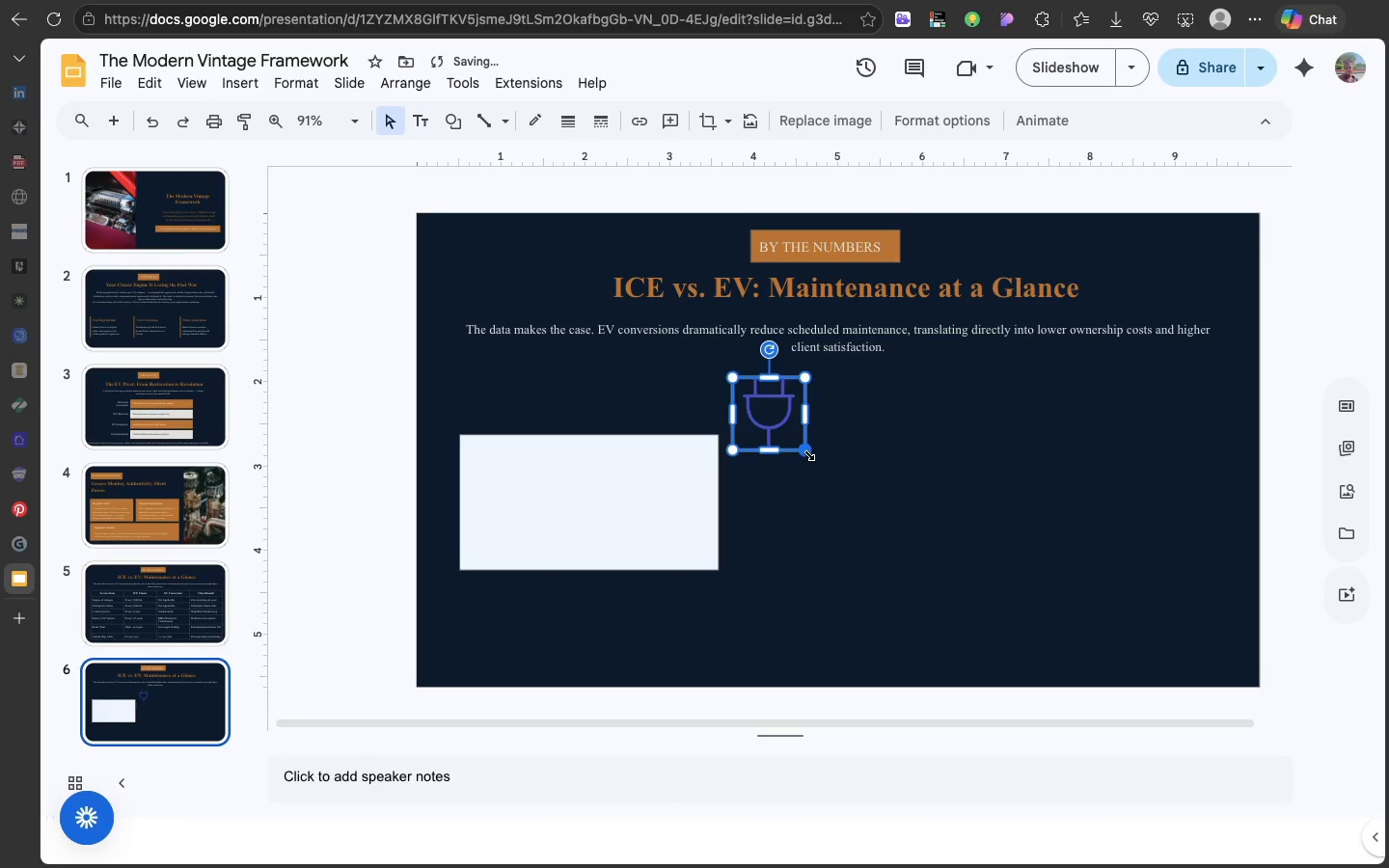 
left_click_drag(start_coordinate=[806, 452], to_coordinate=[782, 440])
 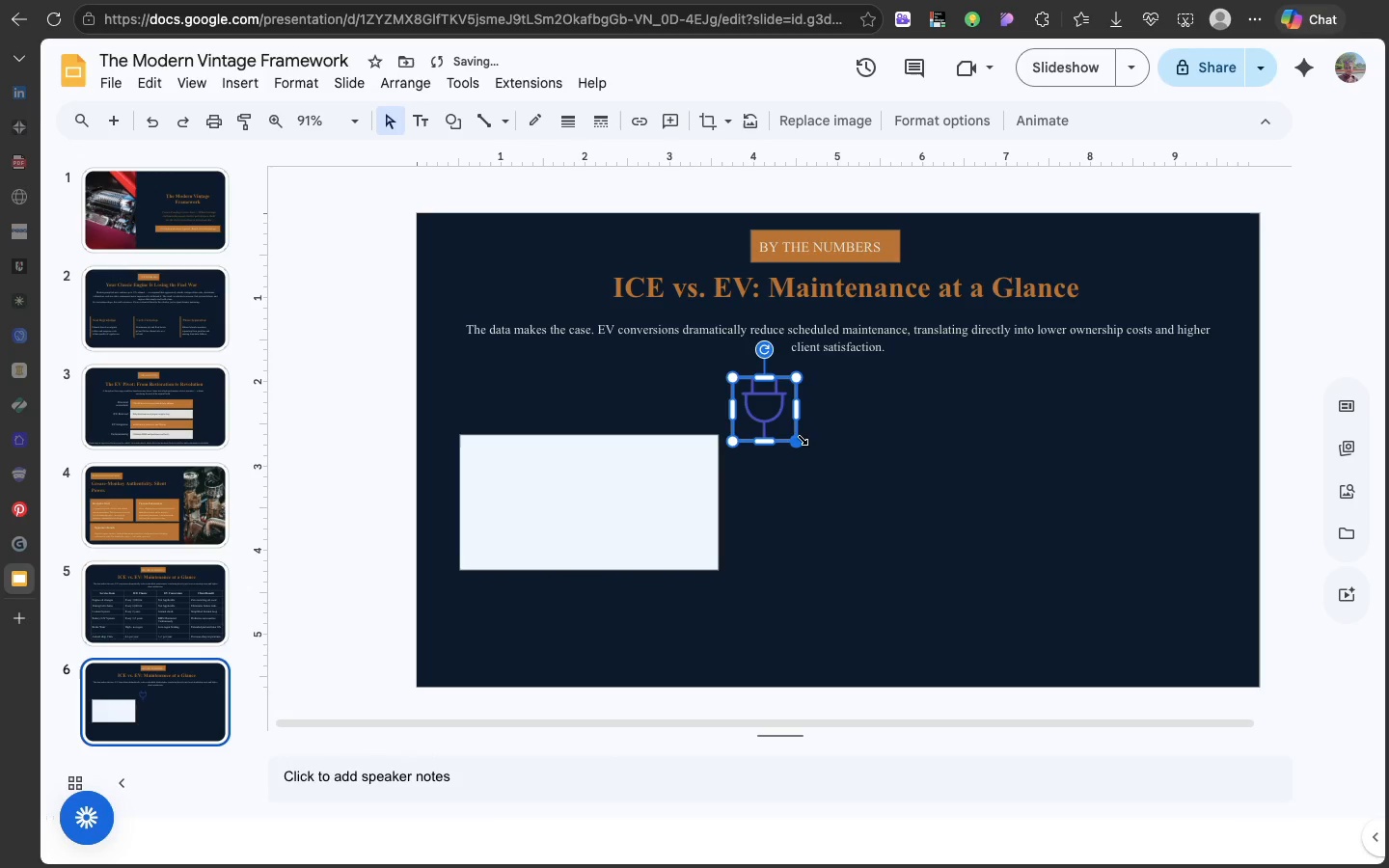 
left_click_drag(start_coordinate=[799, 440], to_coordinate=[779, 431])
 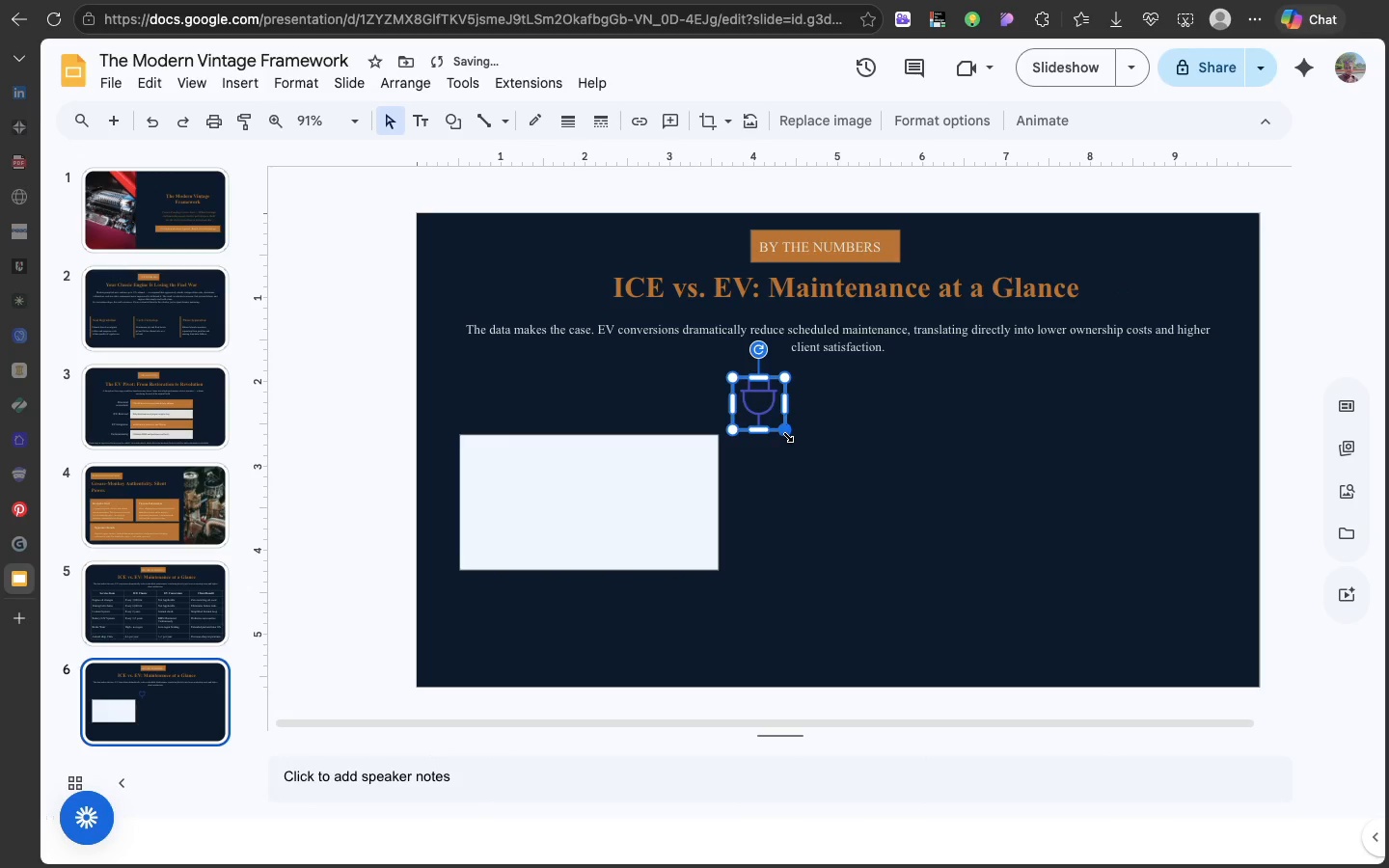 
left_click_drag(start_coordinate=[786, 435], to_coordinate=[752, 421])
 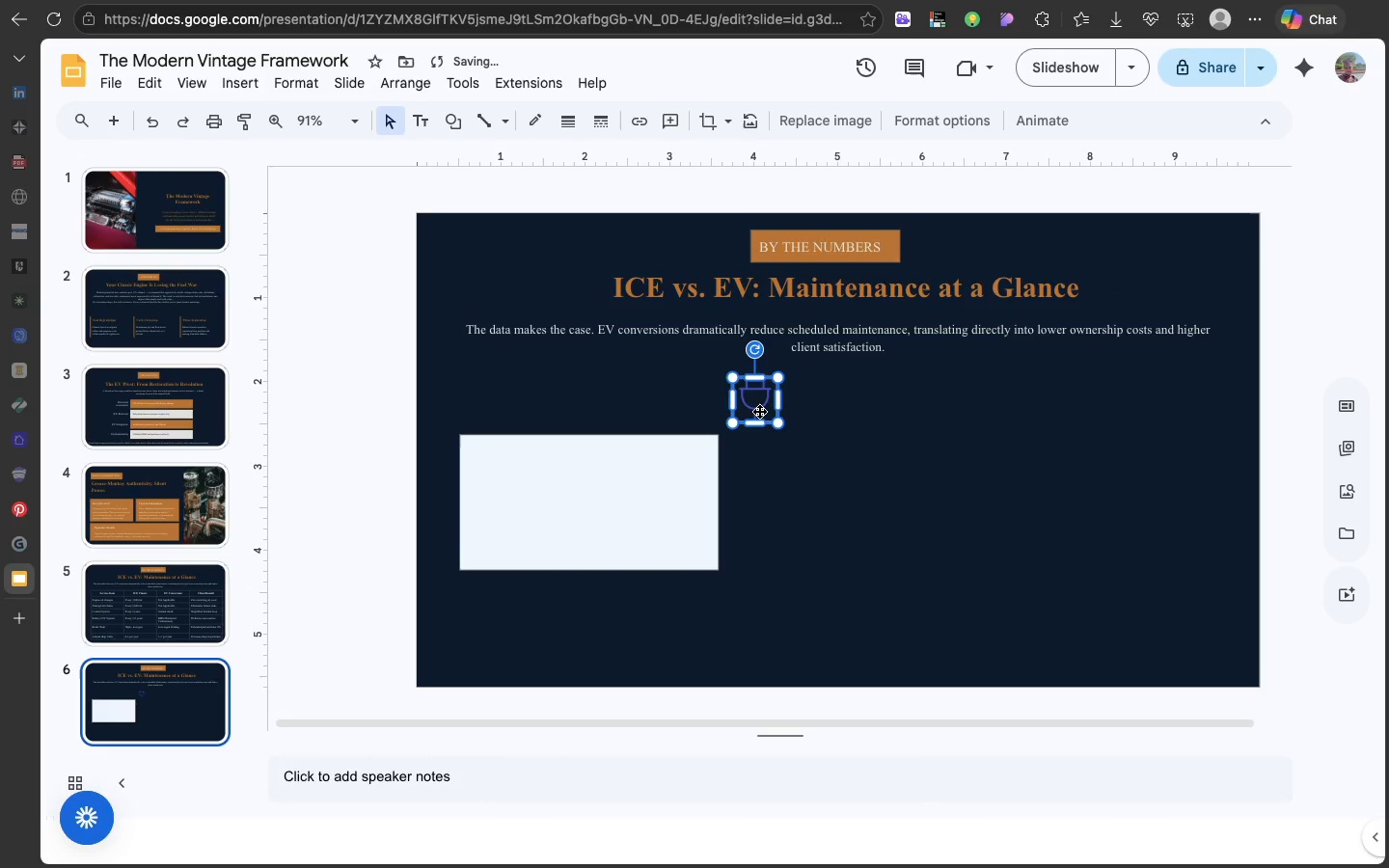 
left_click_drag(start_coordinate=[759, 409], to_coordinate=[784, 450])
 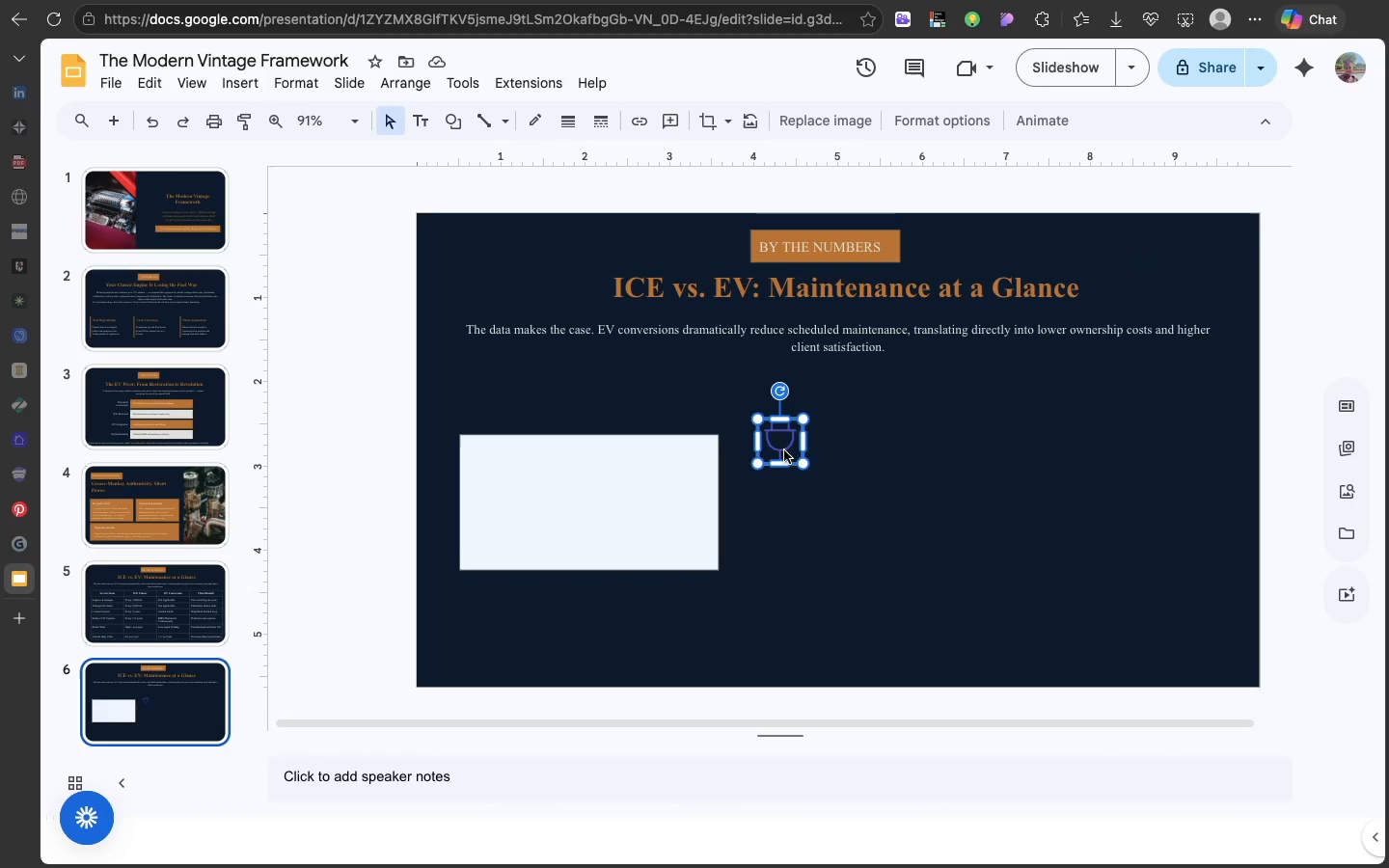 
wait(12.71)
 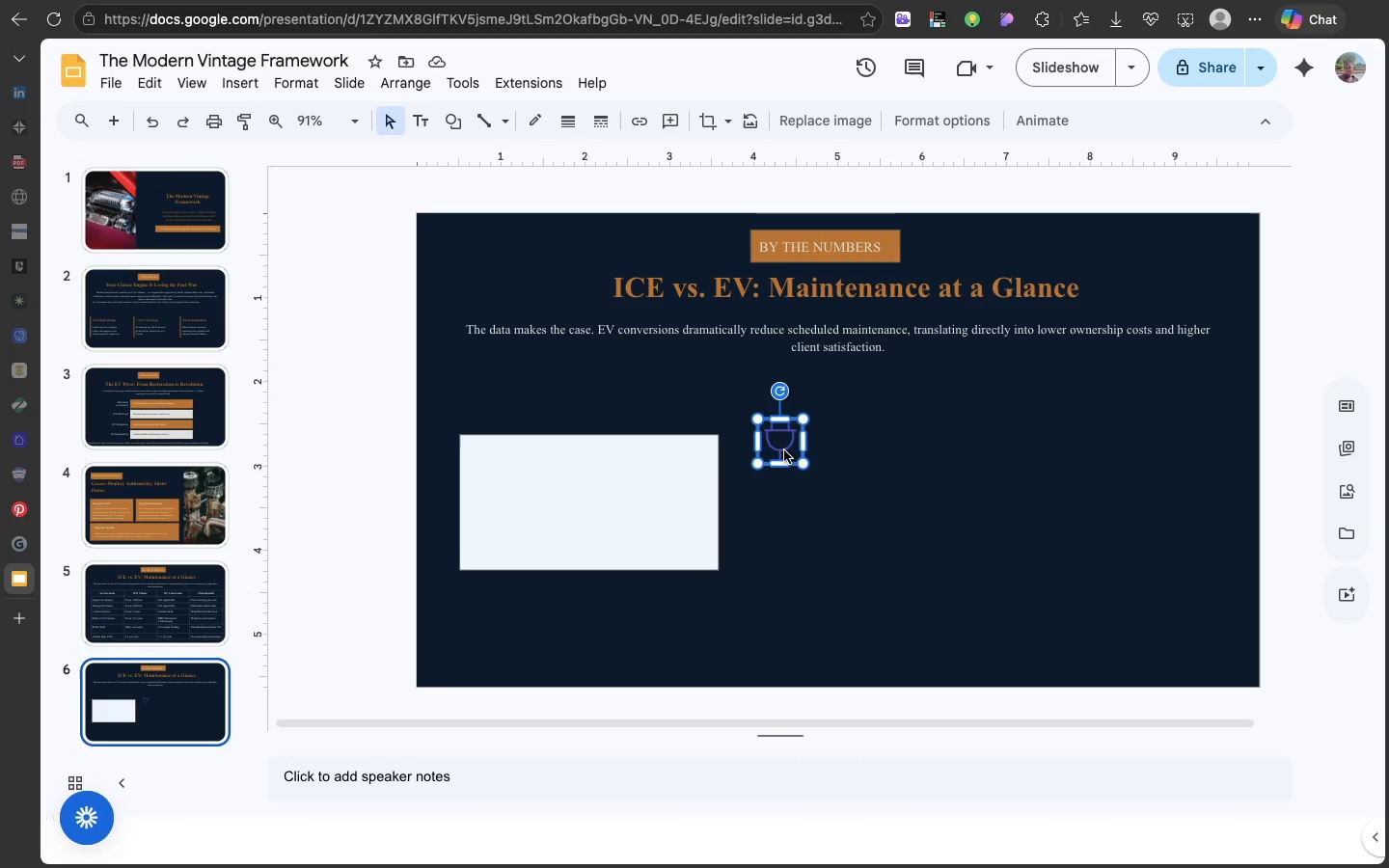 
left_click([858, 314])
 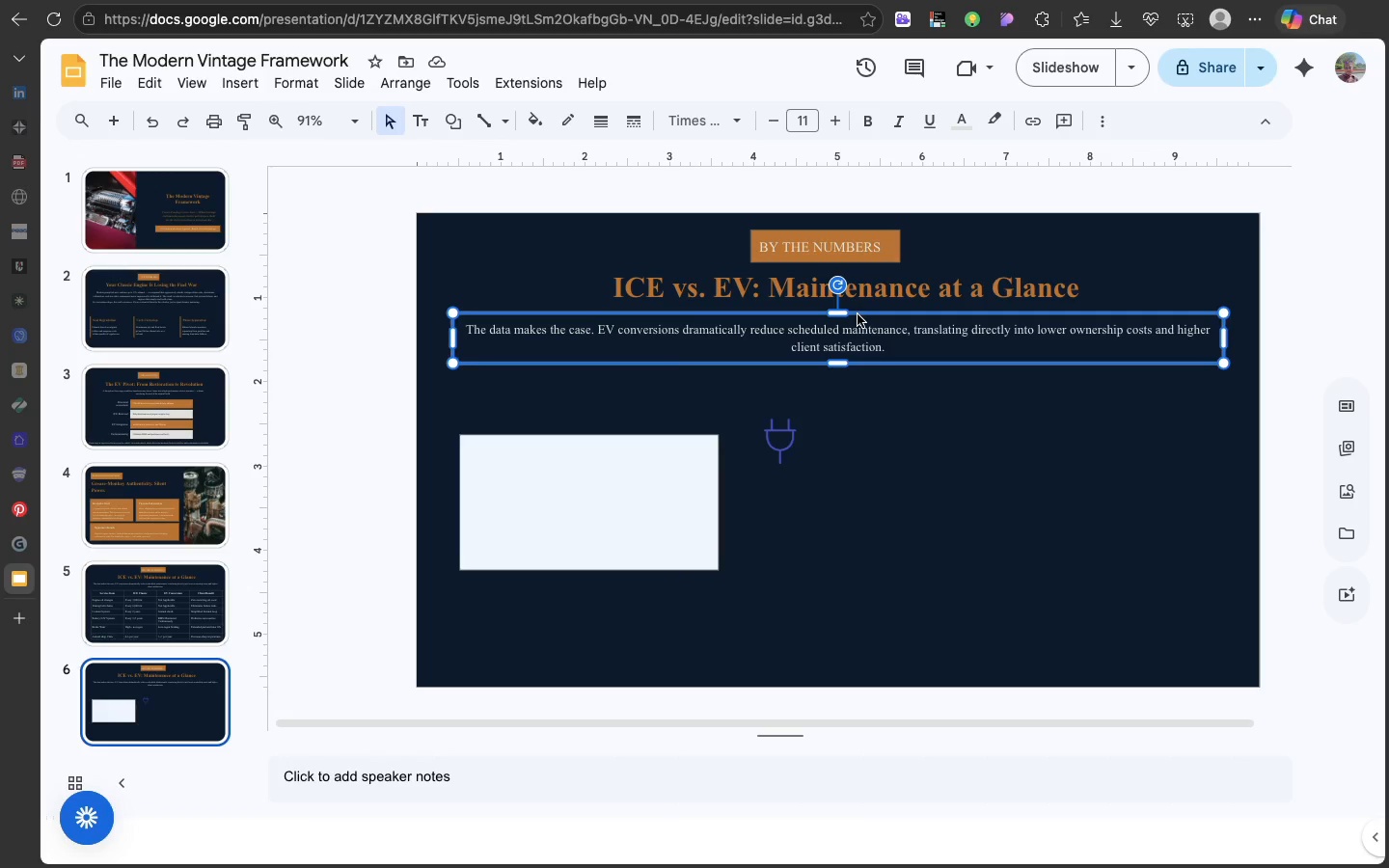 
key(Meta+D)
 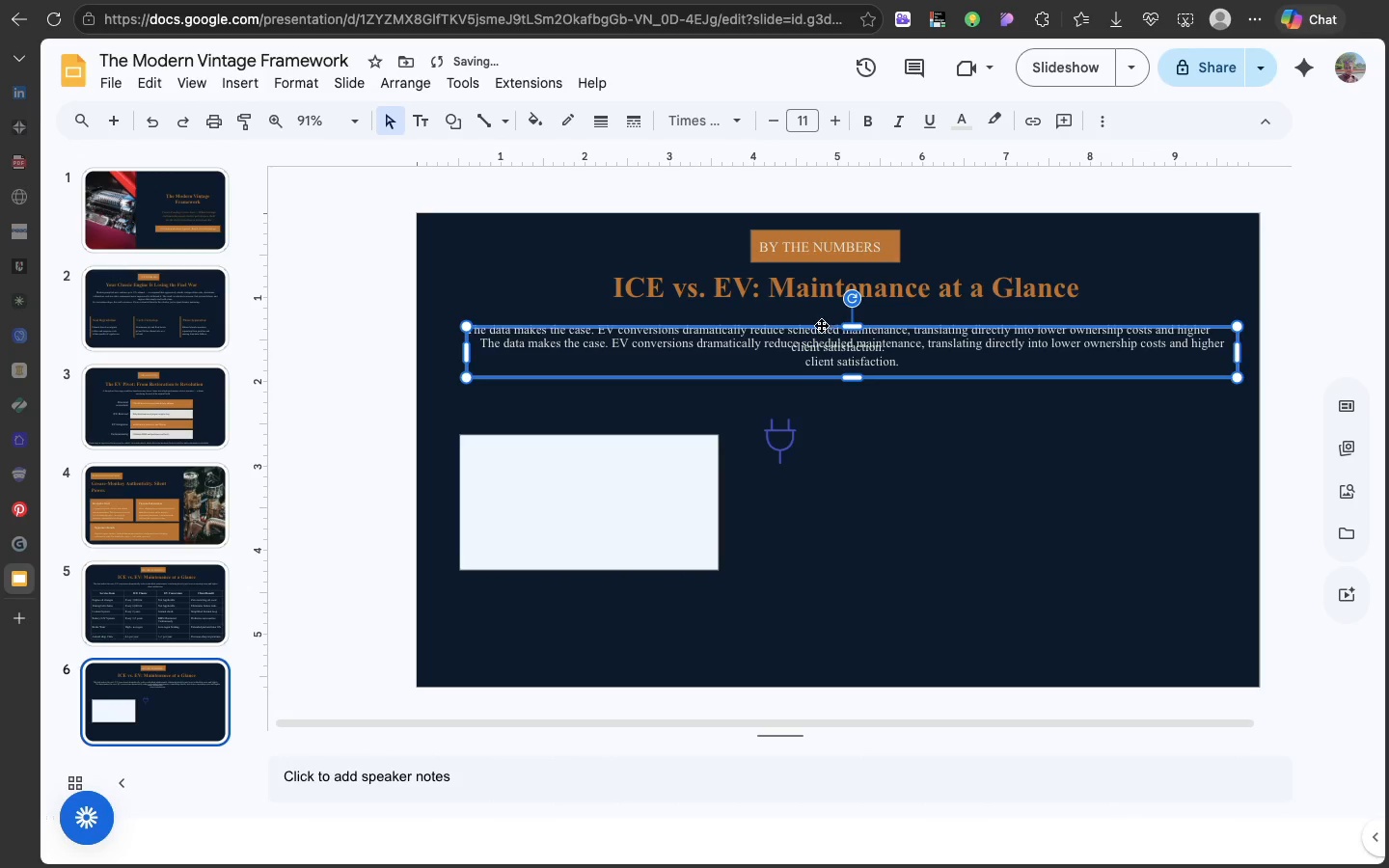 
left_click_drag(start_coordinate=[821, 325], to_coordinate=[946, 482])
 